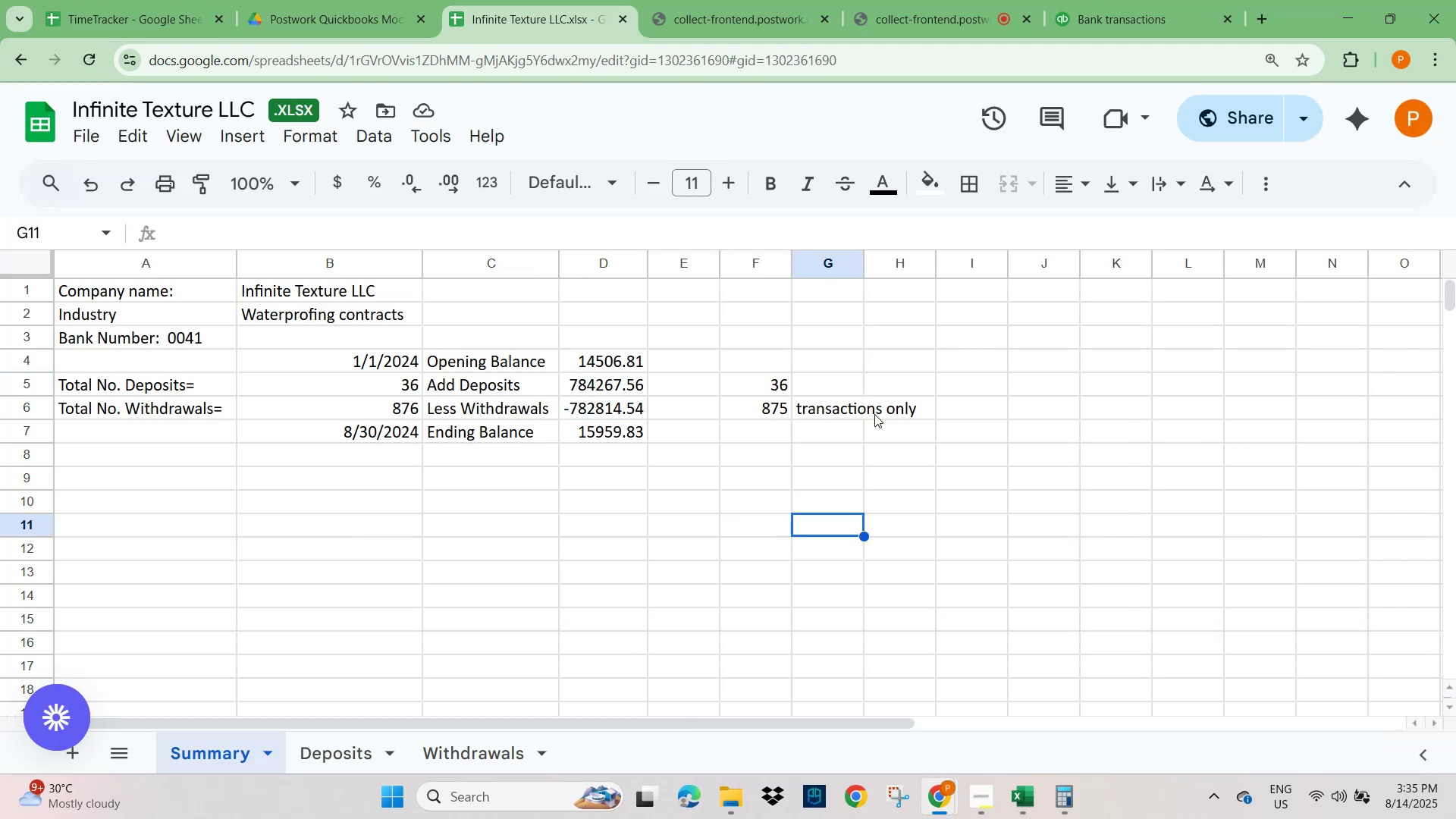 
left_click([1094, 423])
 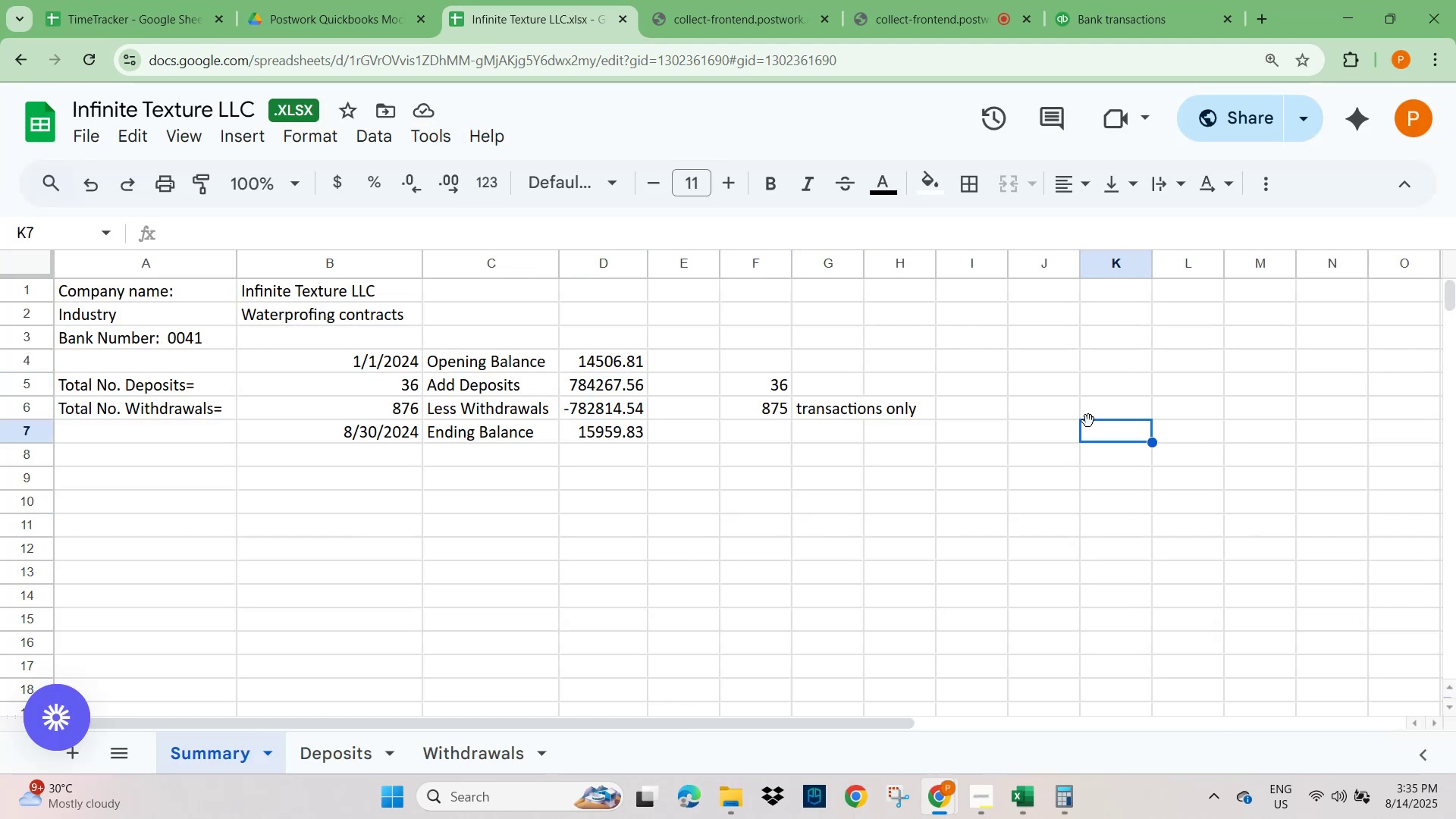 
hold_key(key=ArrowRight, duration=1.08)
 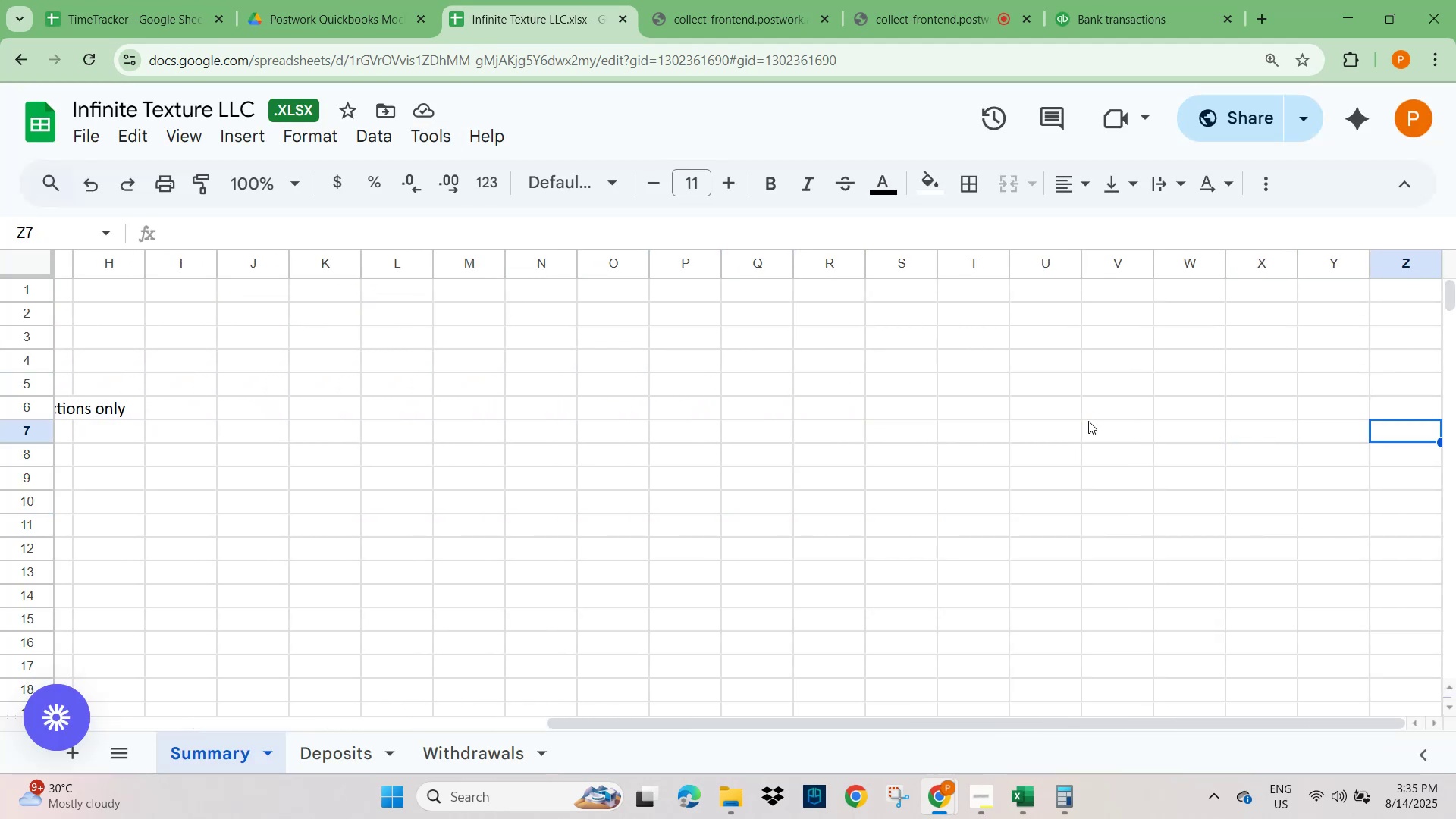 
hold_key(key=ArrowLeft, duration=1.5)
 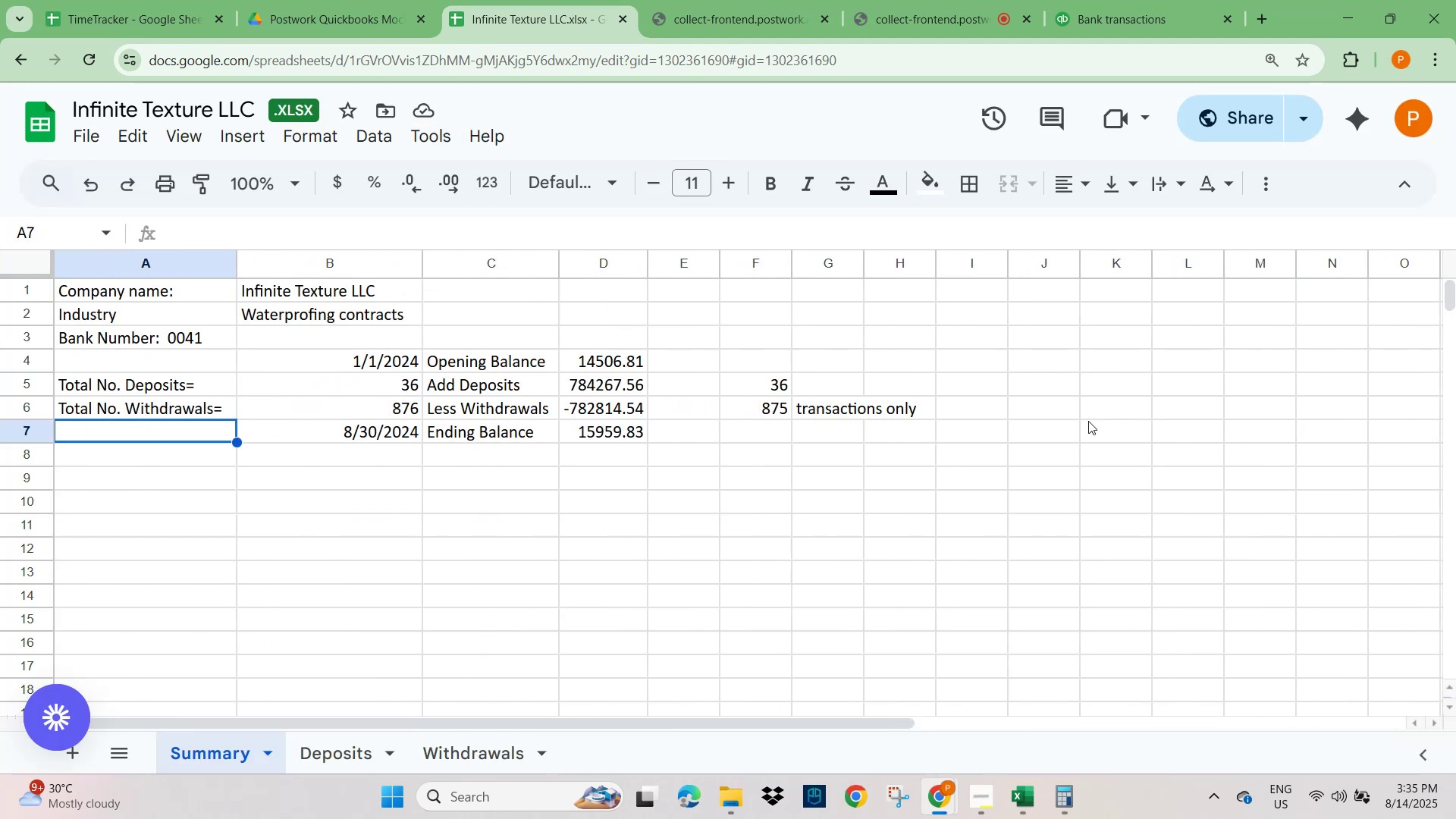 
key(ArrowLeft)
 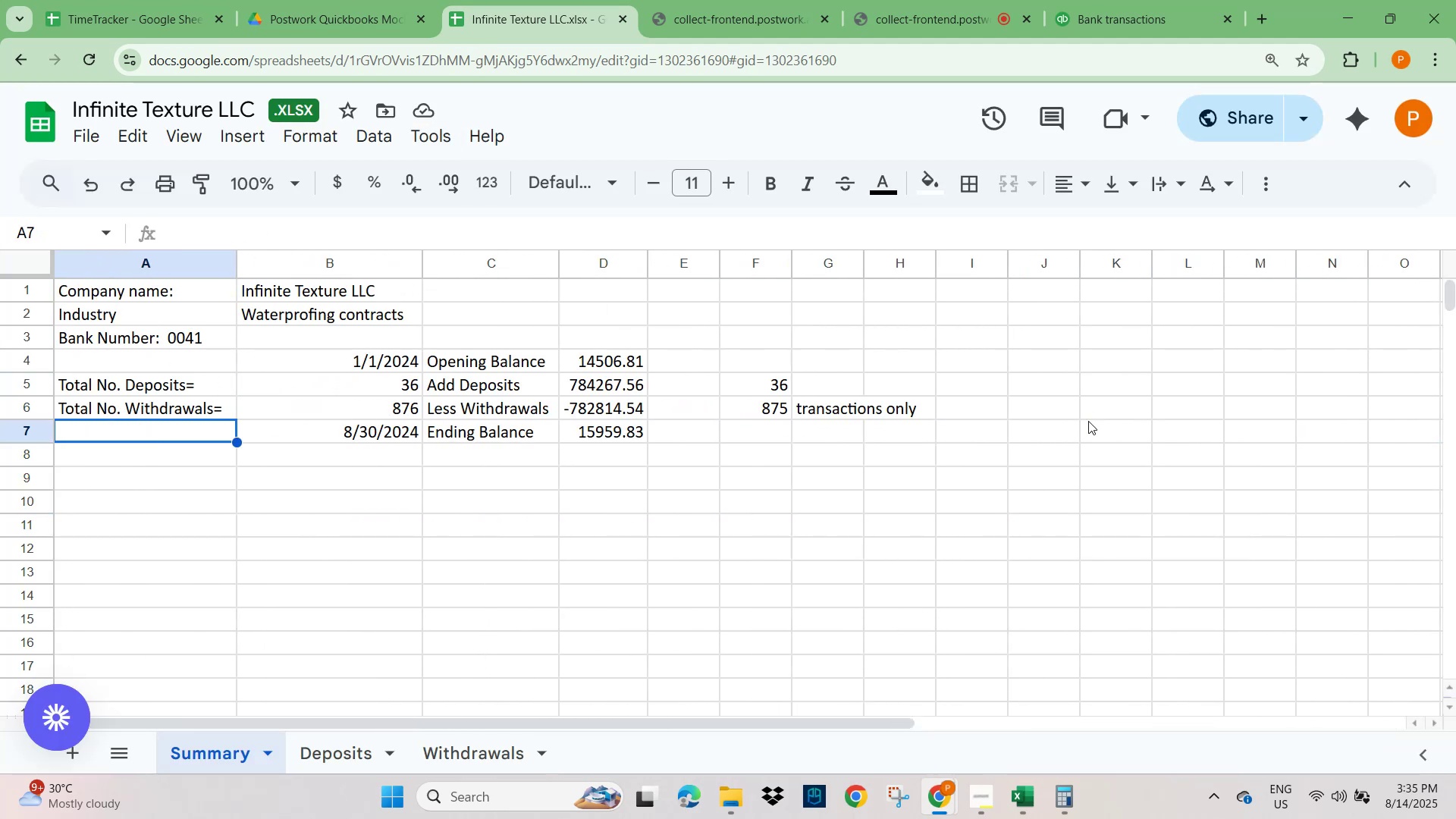 
hold_key(key=ArrowUp, duration=0.99)
 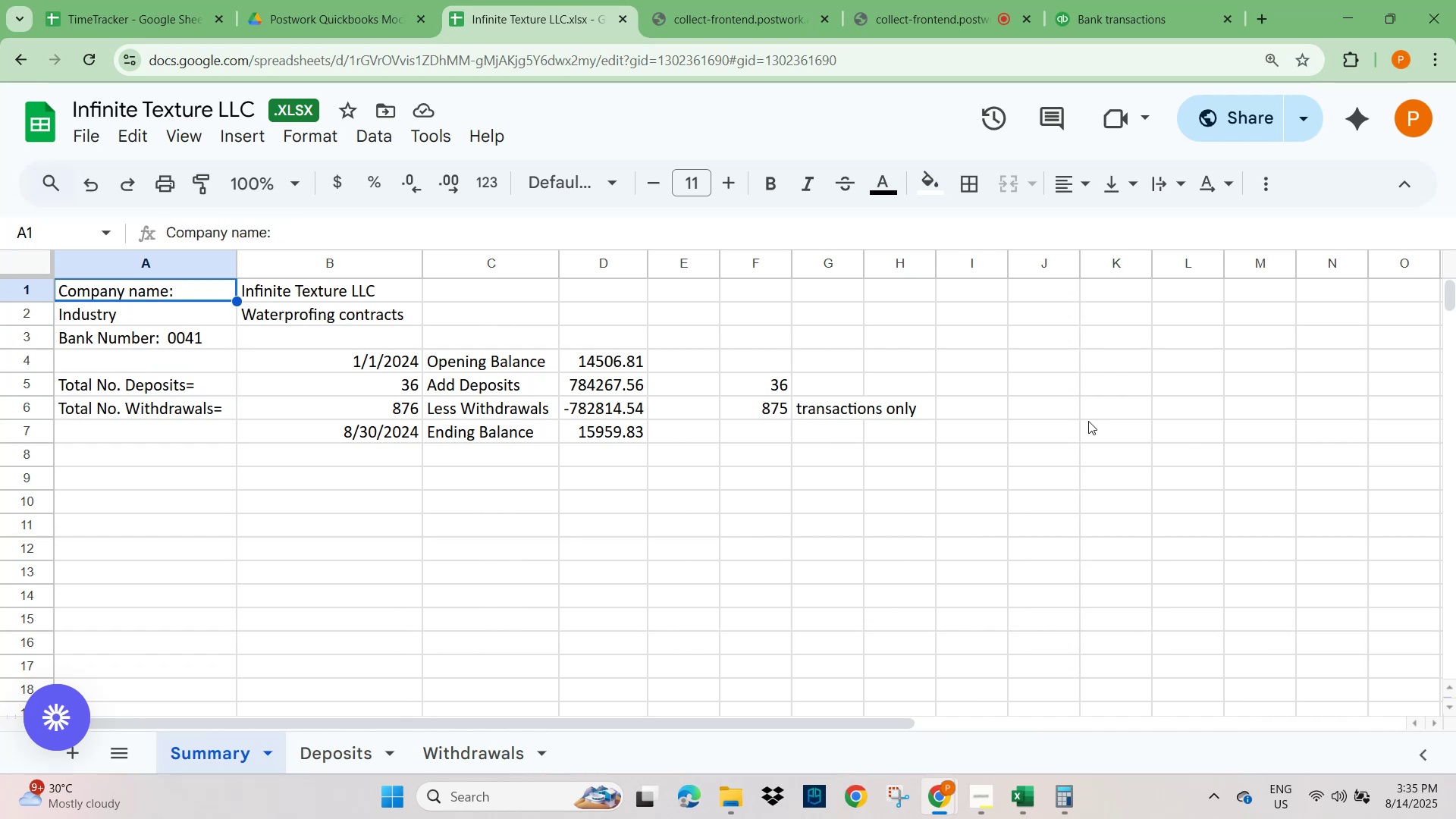 
hold_key(key=ArrowDown, duration=1.05)
 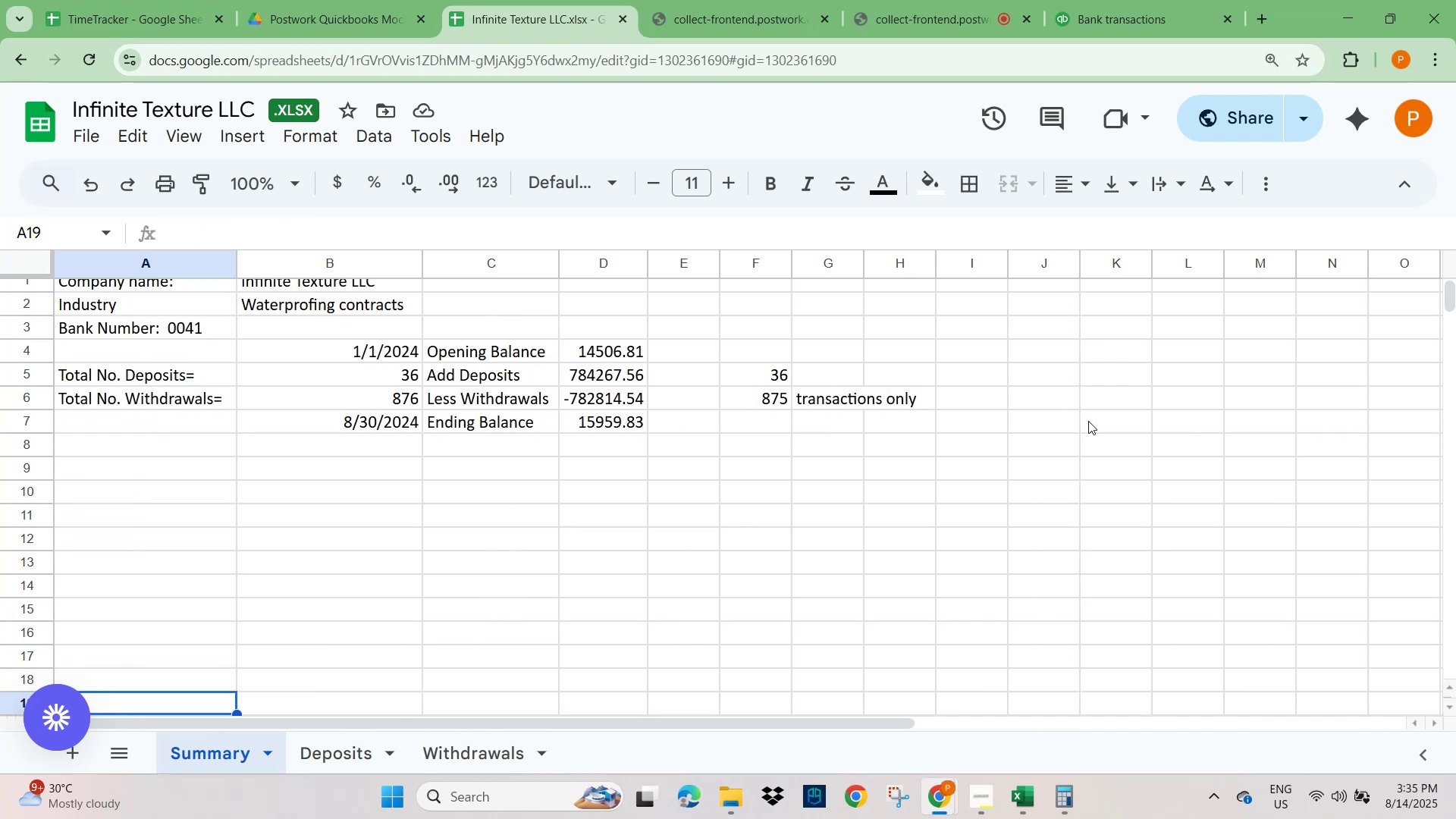 
hold_key(key=ArrowUp, duration=0.74)
 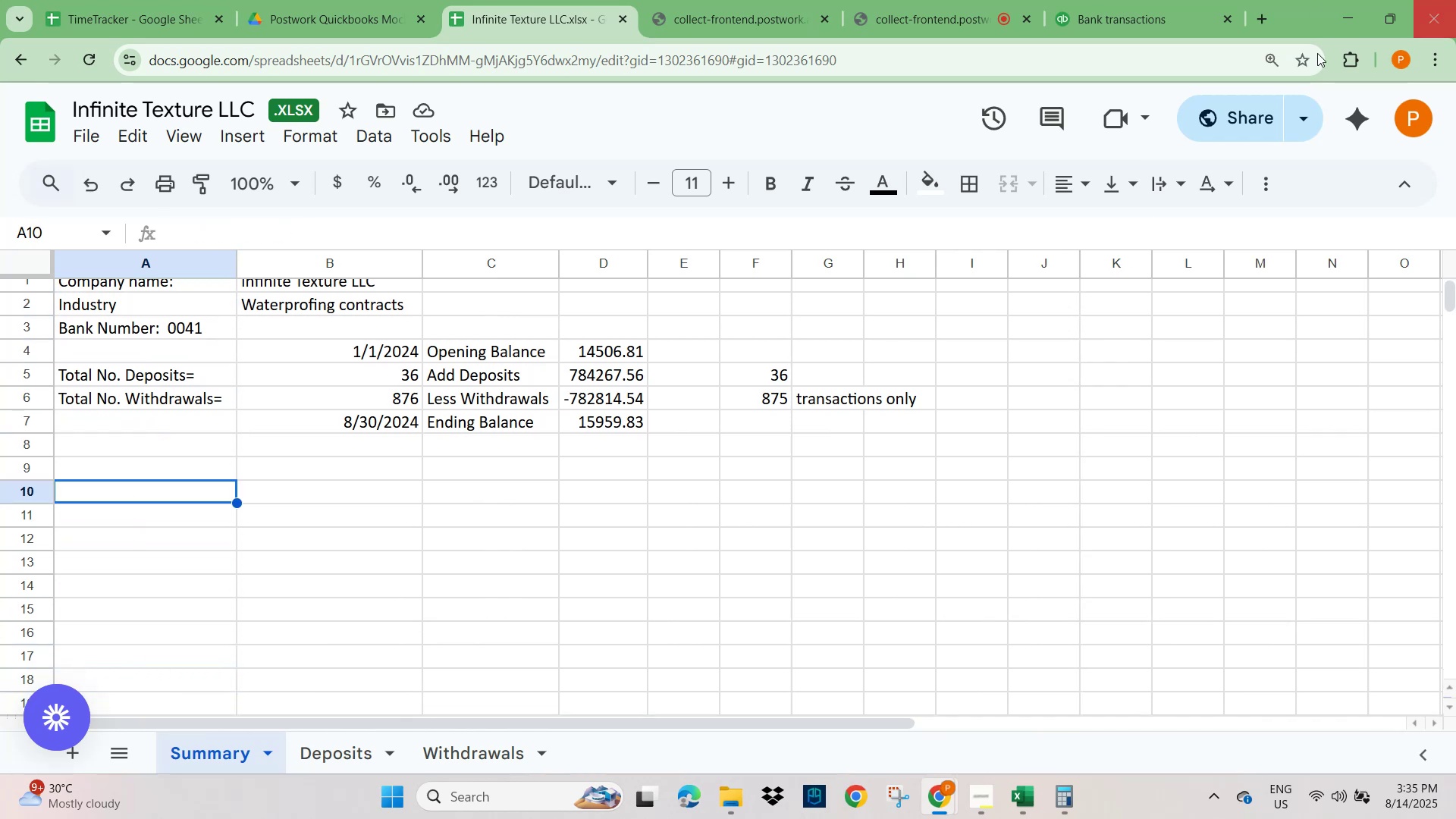 
left_click([1111, 23])
 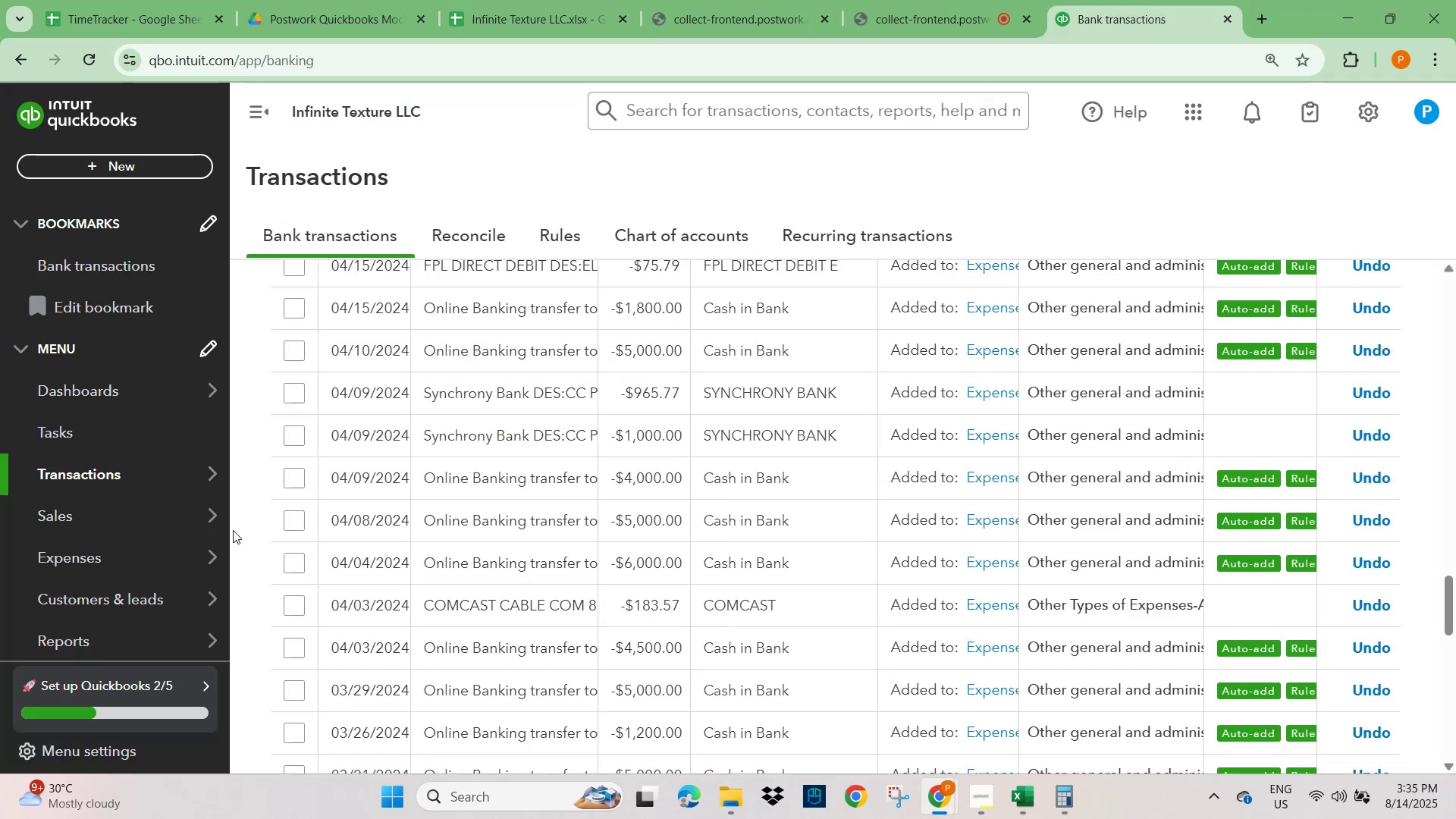 
scroll: coordinate [444, 441], scroll_direction: up, amount: 34.0
 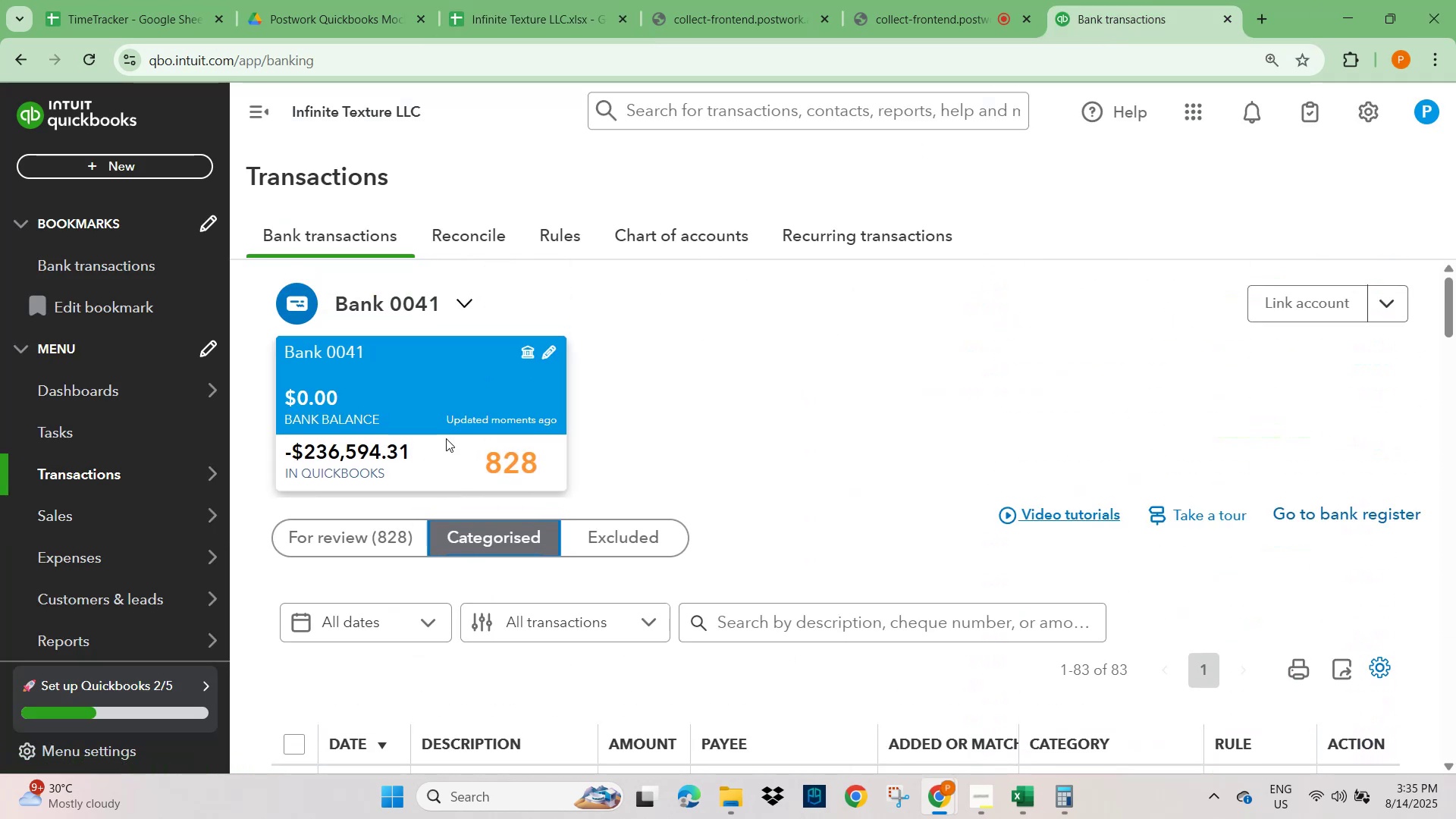 
left_click([811, 435])
 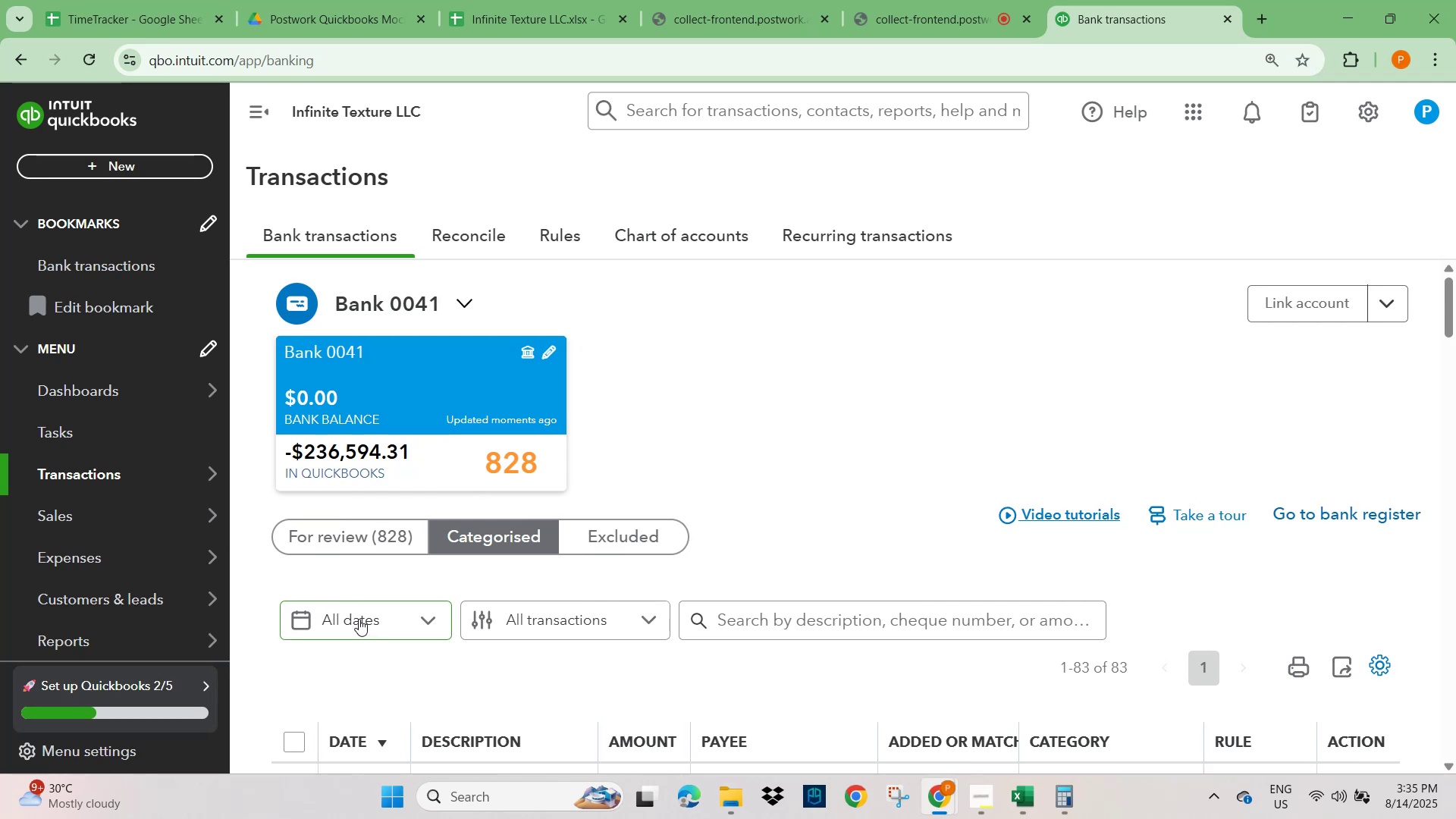 
left_click([353, 546])
 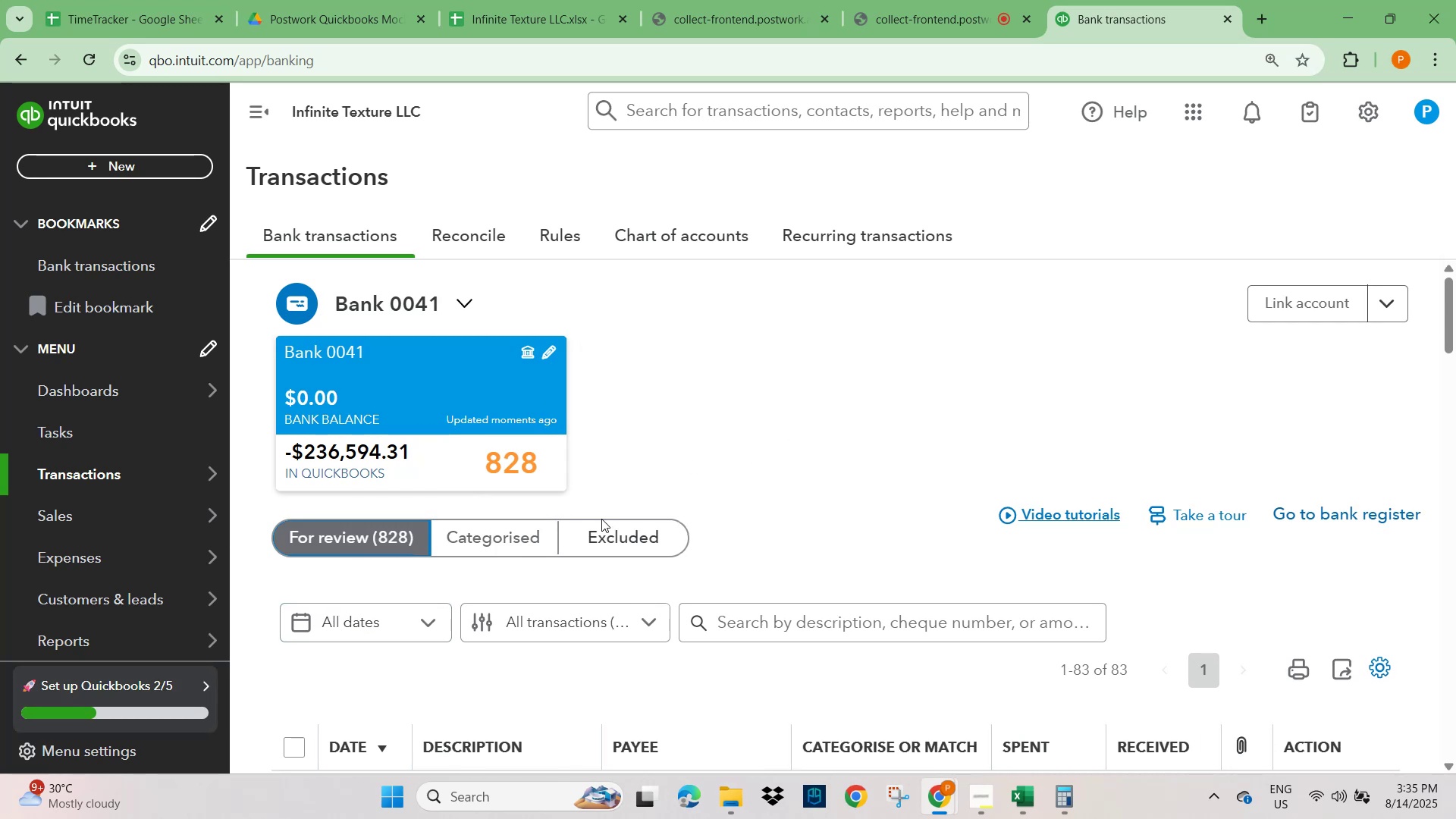 
scroll: coordinate [621, 519], scroll_direction: down, amount: 4.0
 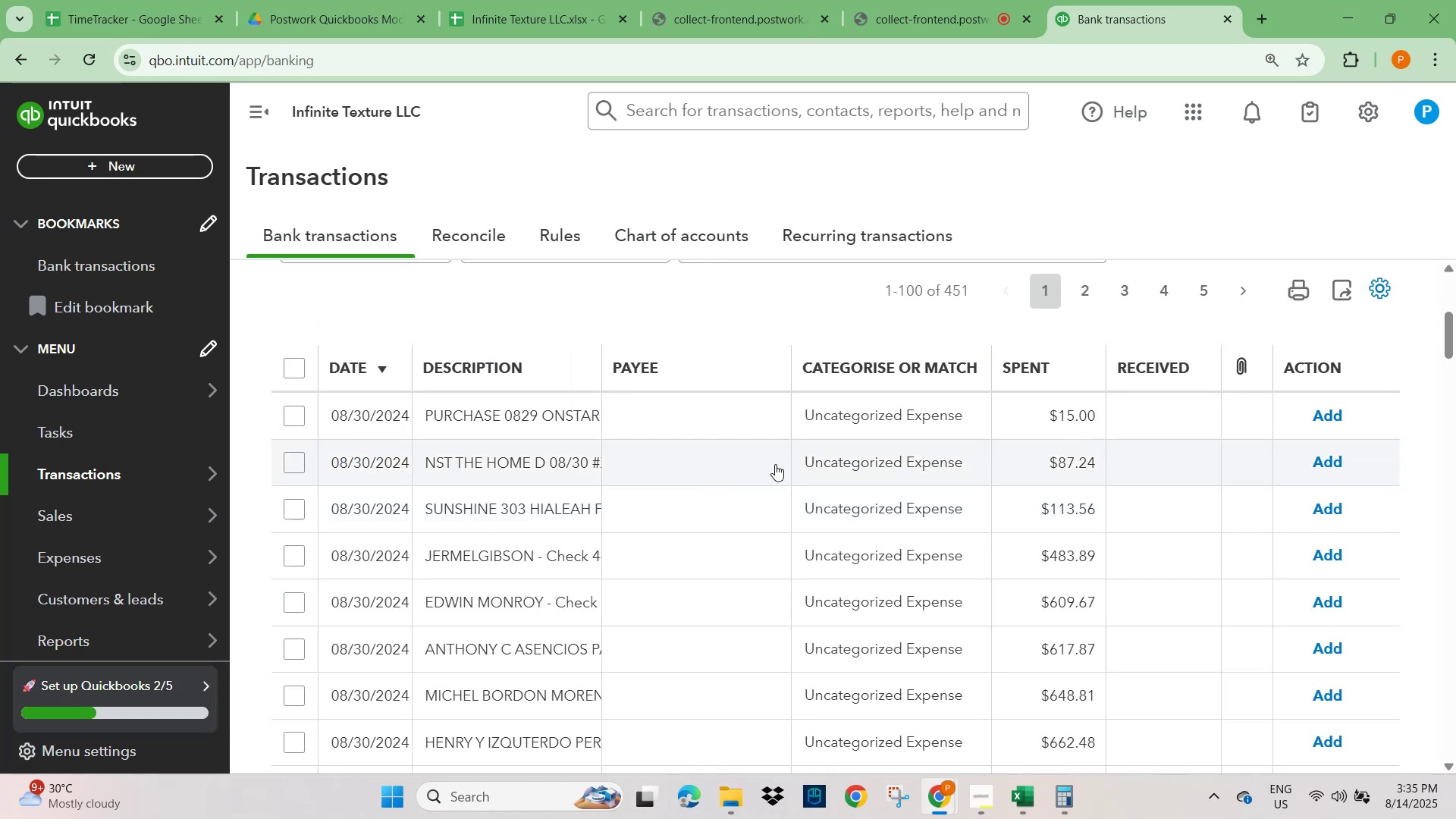 
scroll: coordinate [566, 565], scroll_direction: up, amount: 4.0
 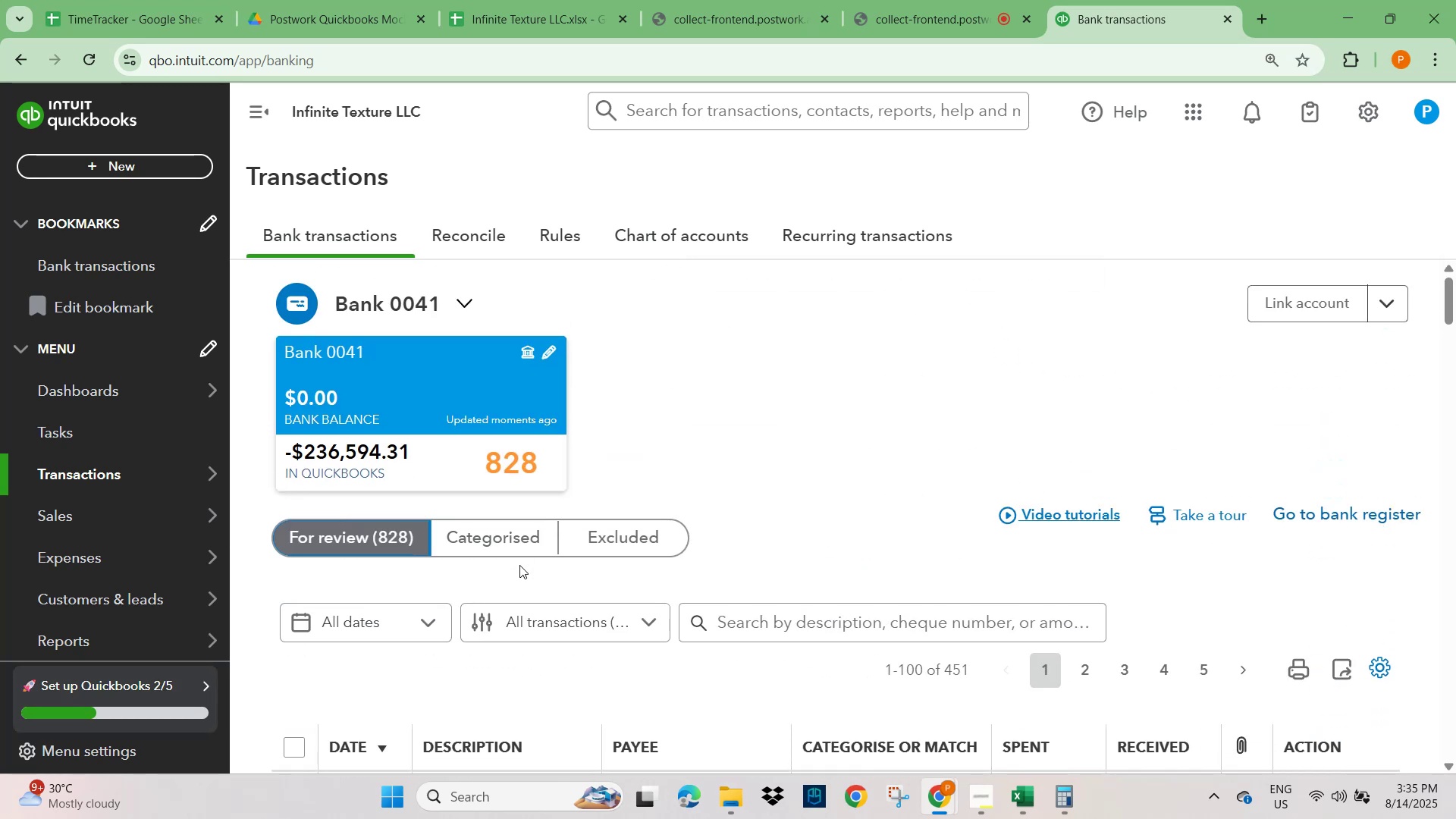 
left_click([513, 536])
 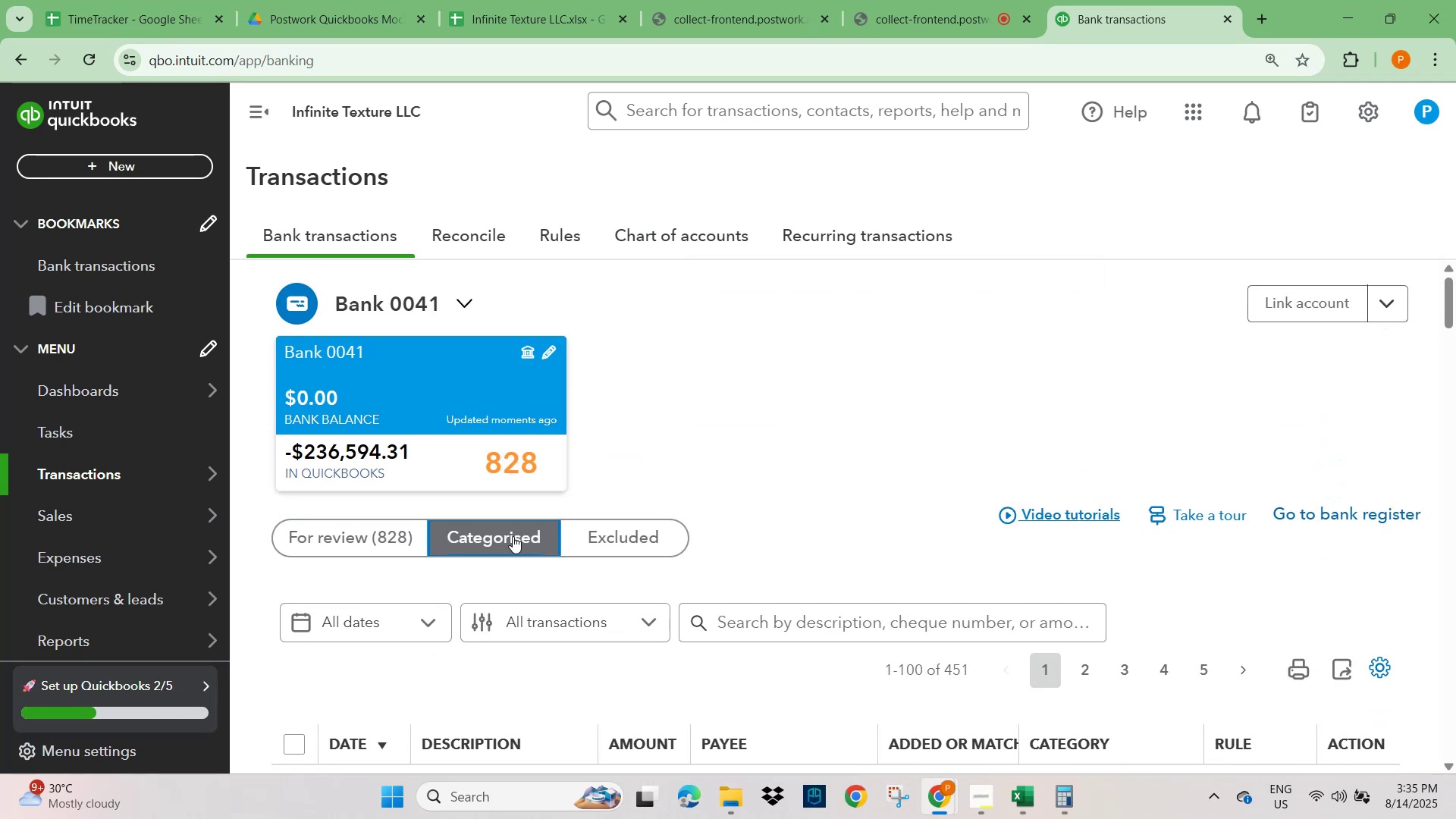 
scroll: coordinate [513, 536], scroll_direction: down, amount: 7.0
 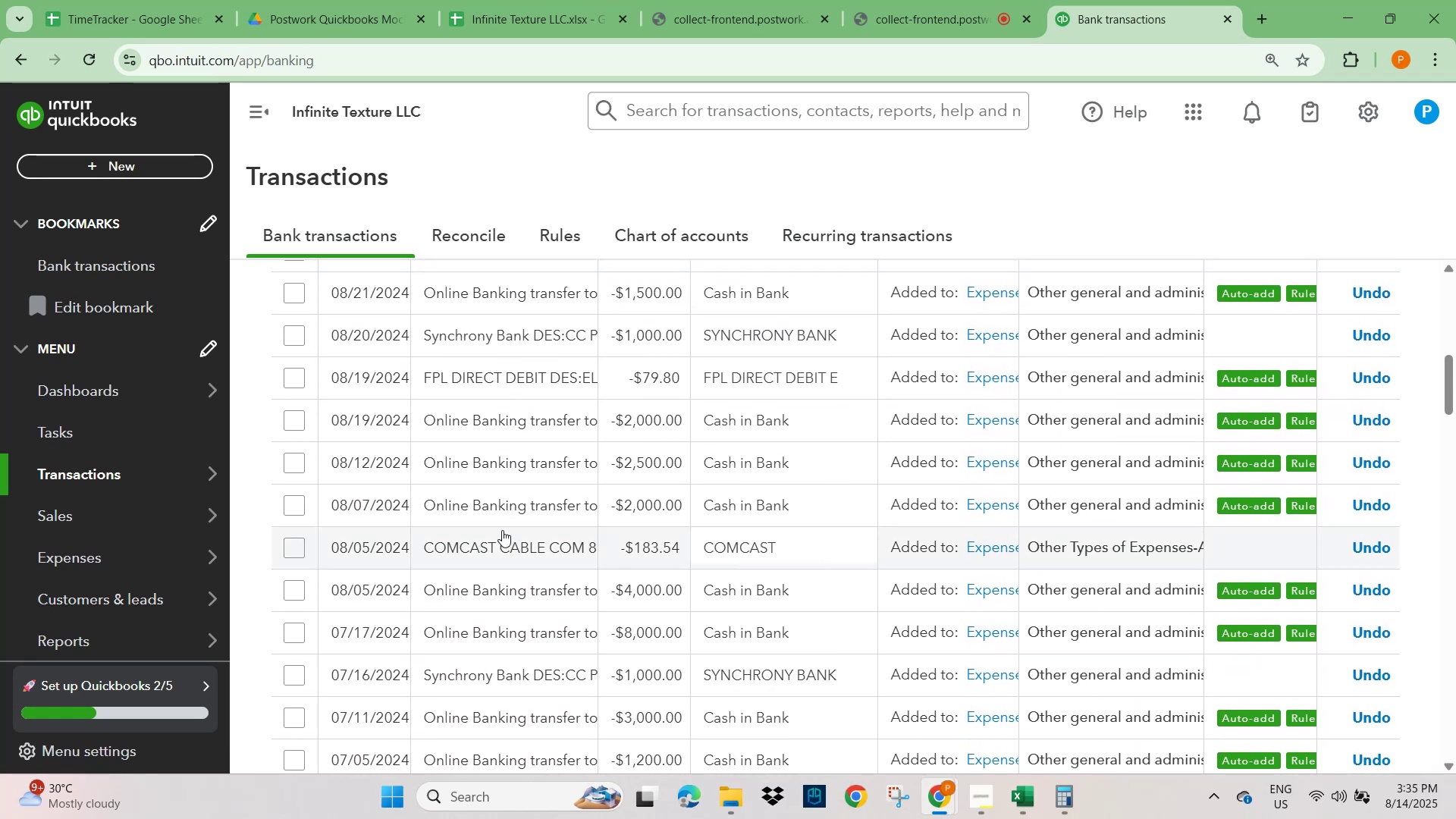 
scroll: coordinate [1291, 497], scroll_direction: up, amount: 5.0
 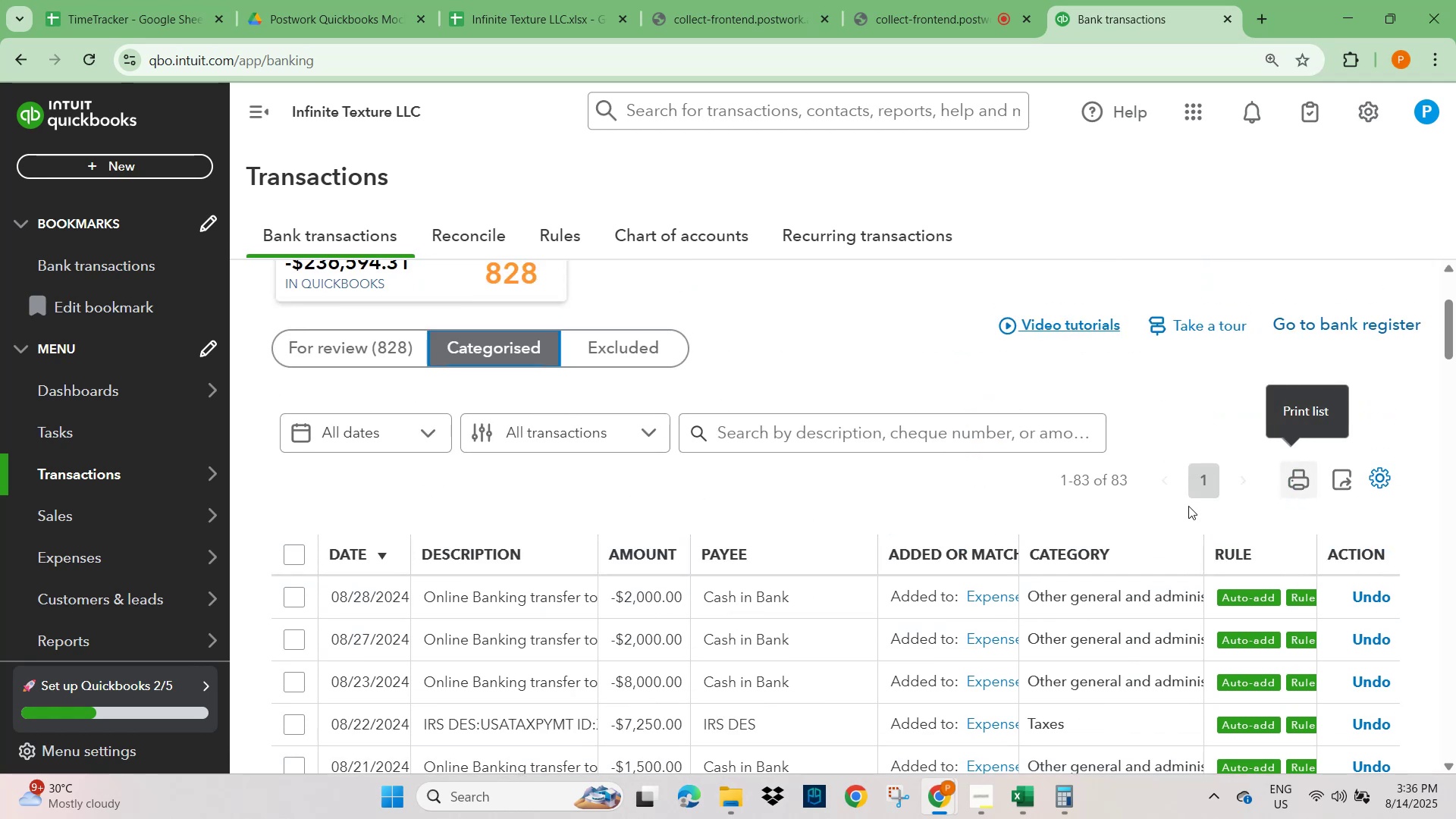 
scroll: coordinate [1075, 544], scroll_direction: down, amount: 5.0
 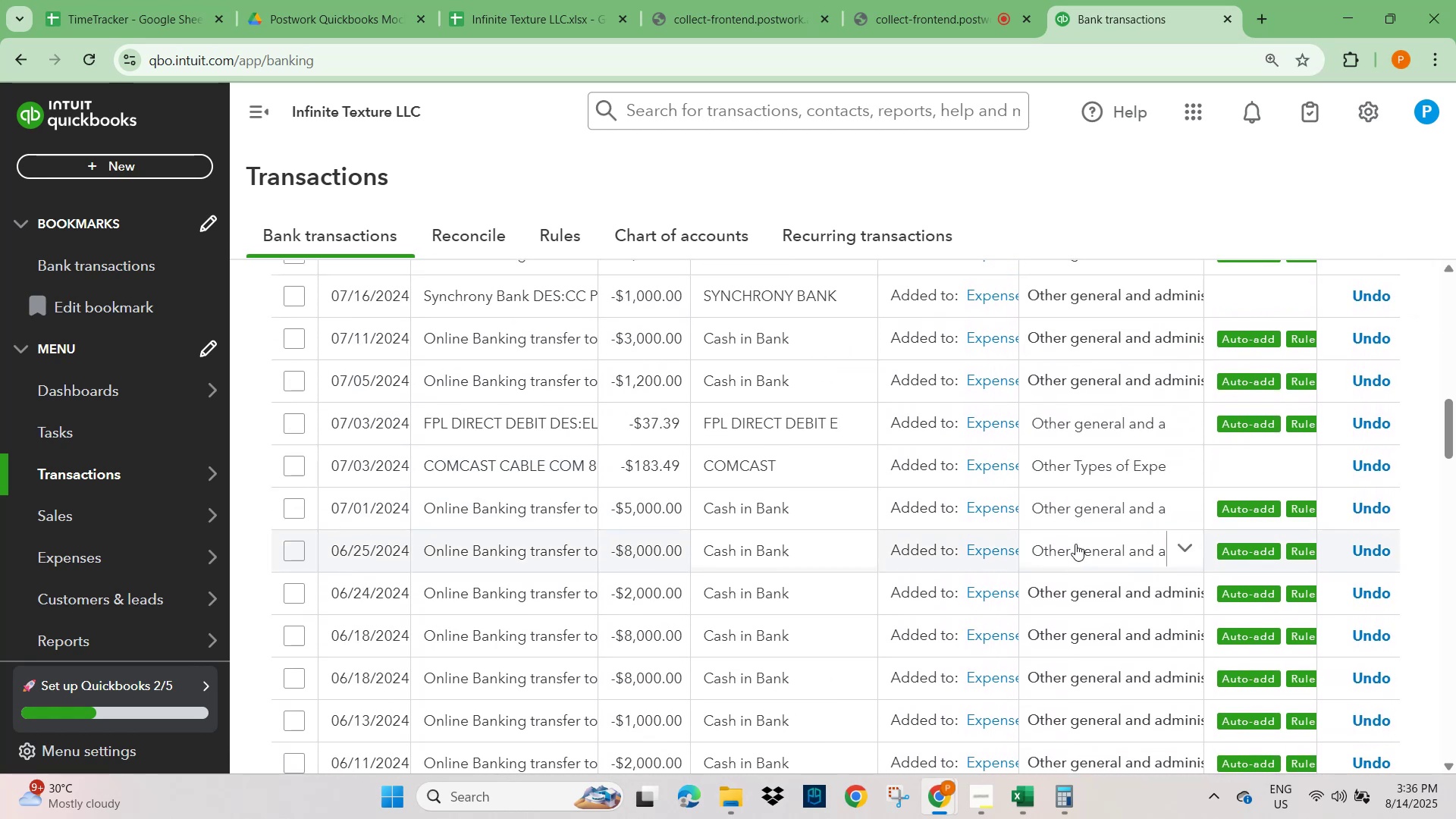 
wait(6.58)
 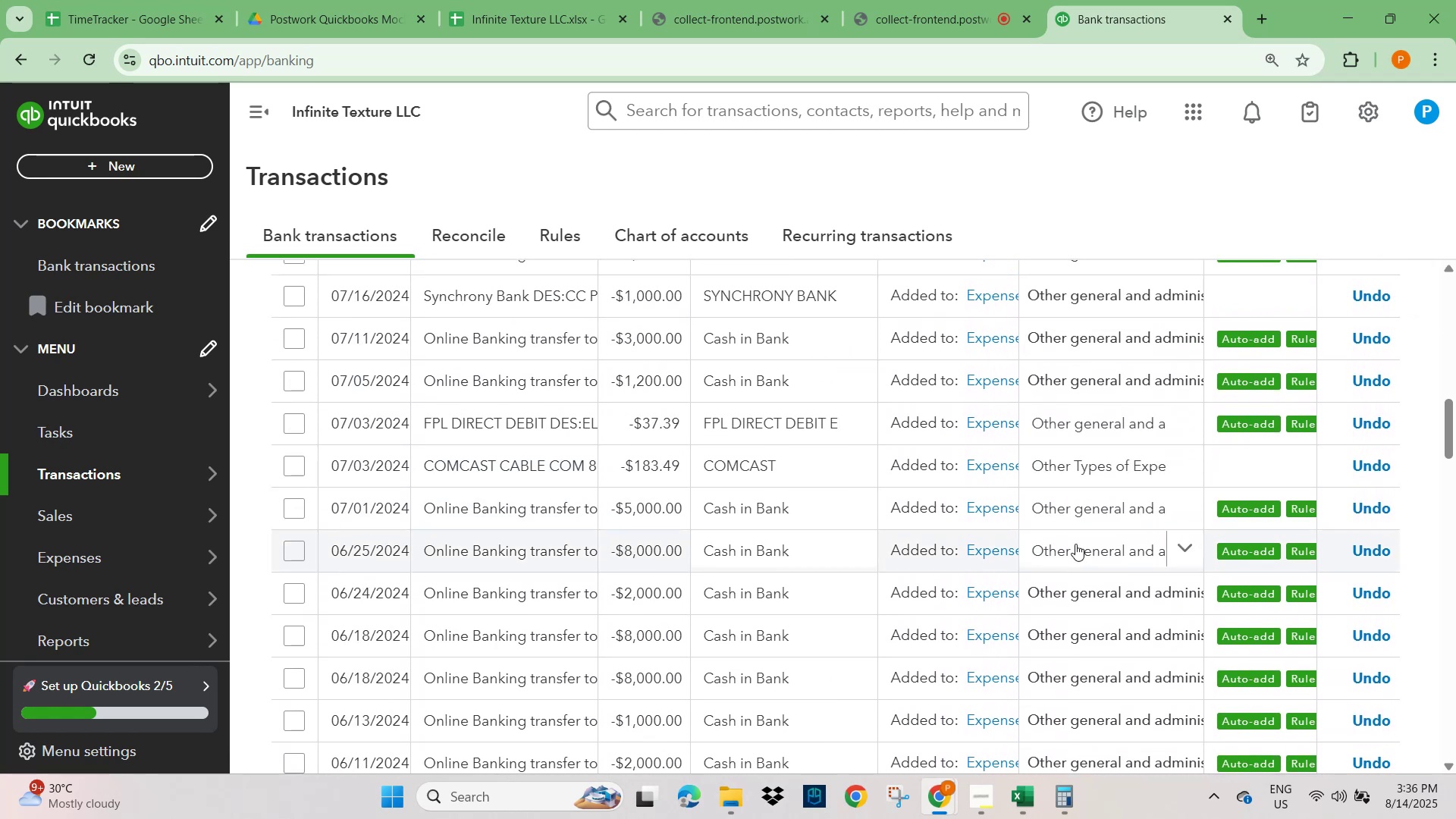 
scroll: coordinate [1075, 544], scroll_direction: up, amount: 5.0
 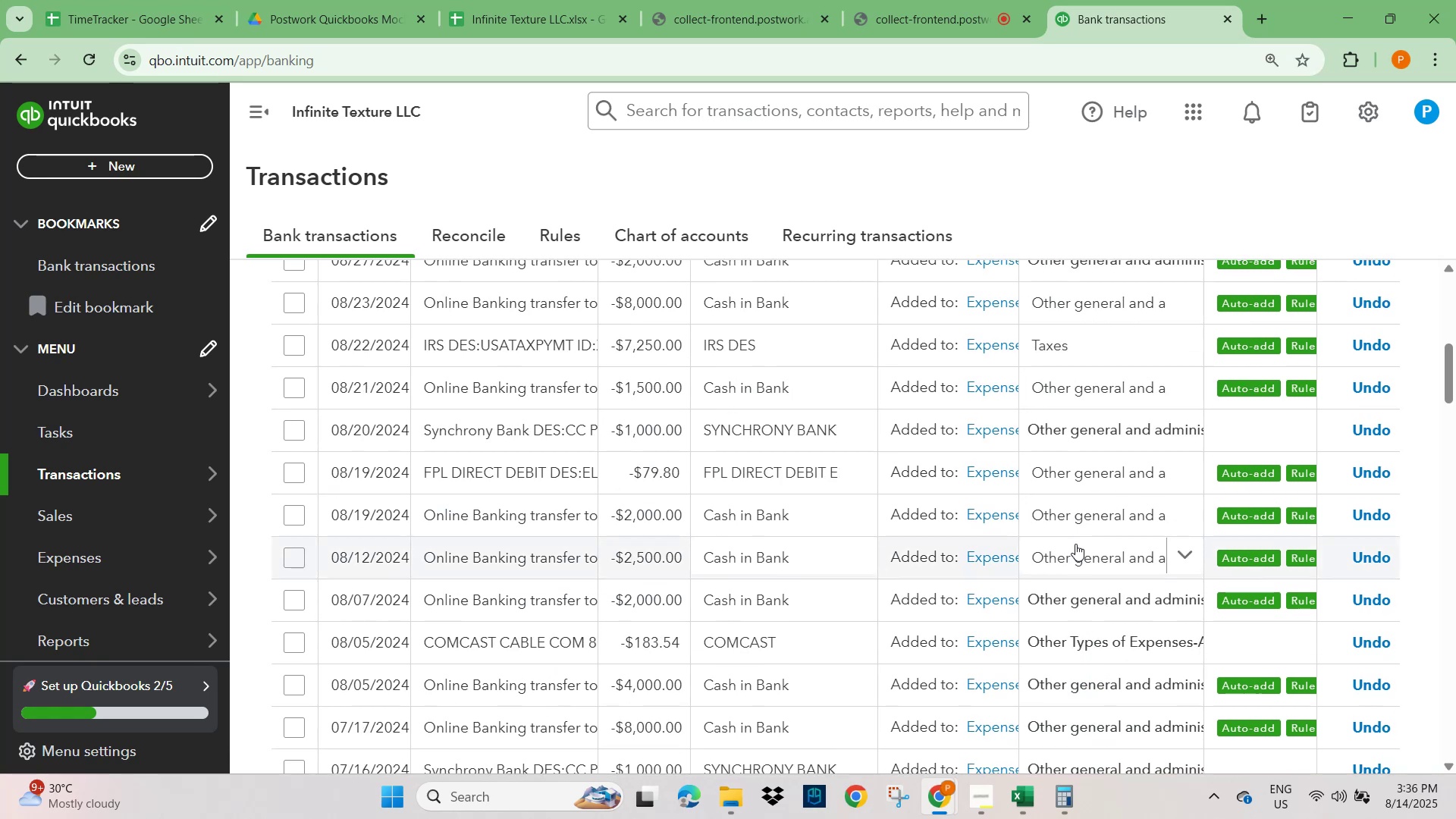 
wait(7.4)
 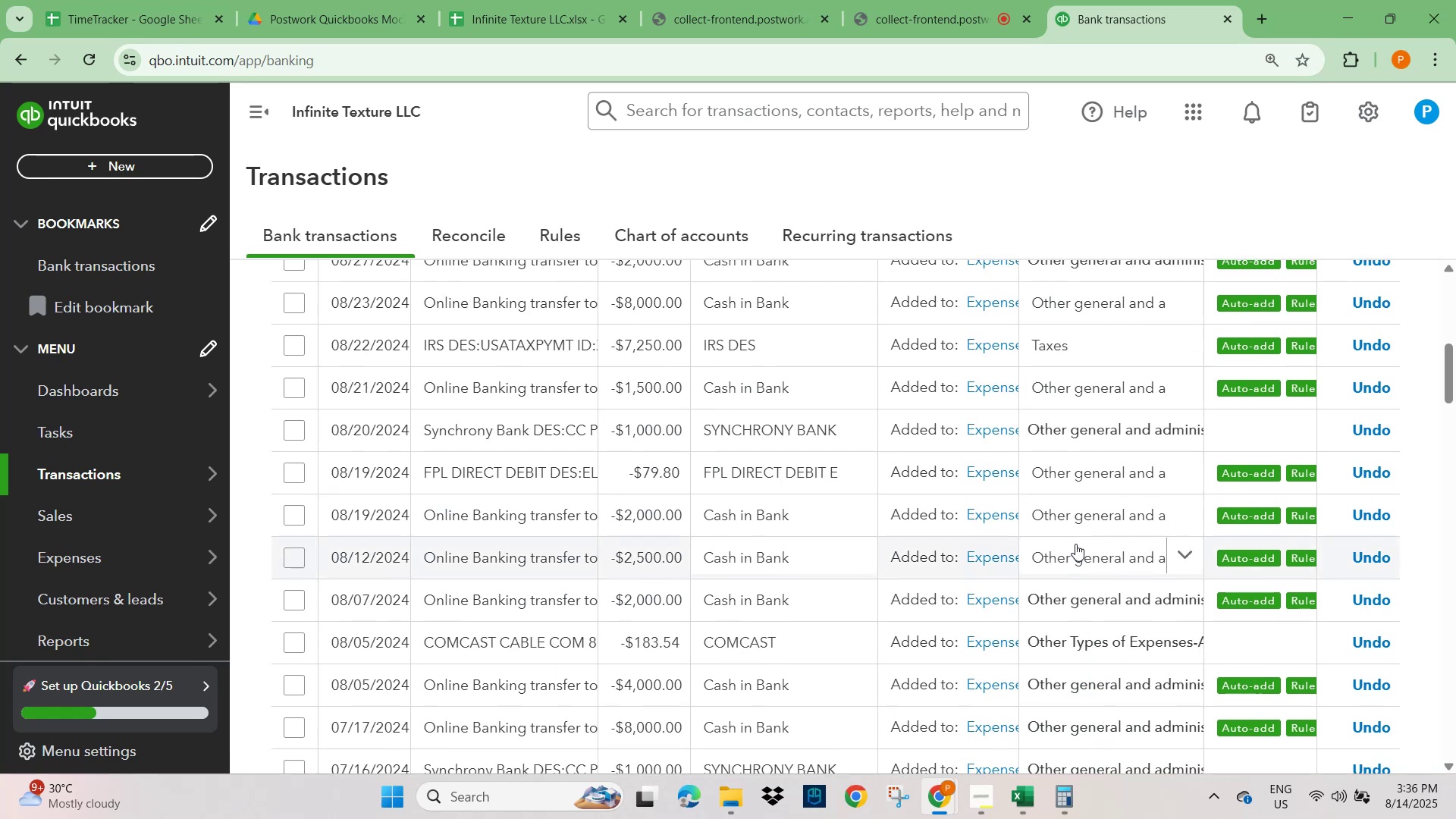 
scroll: coordinate [1075, 544], scroll_direction: down, amount: 13.0
 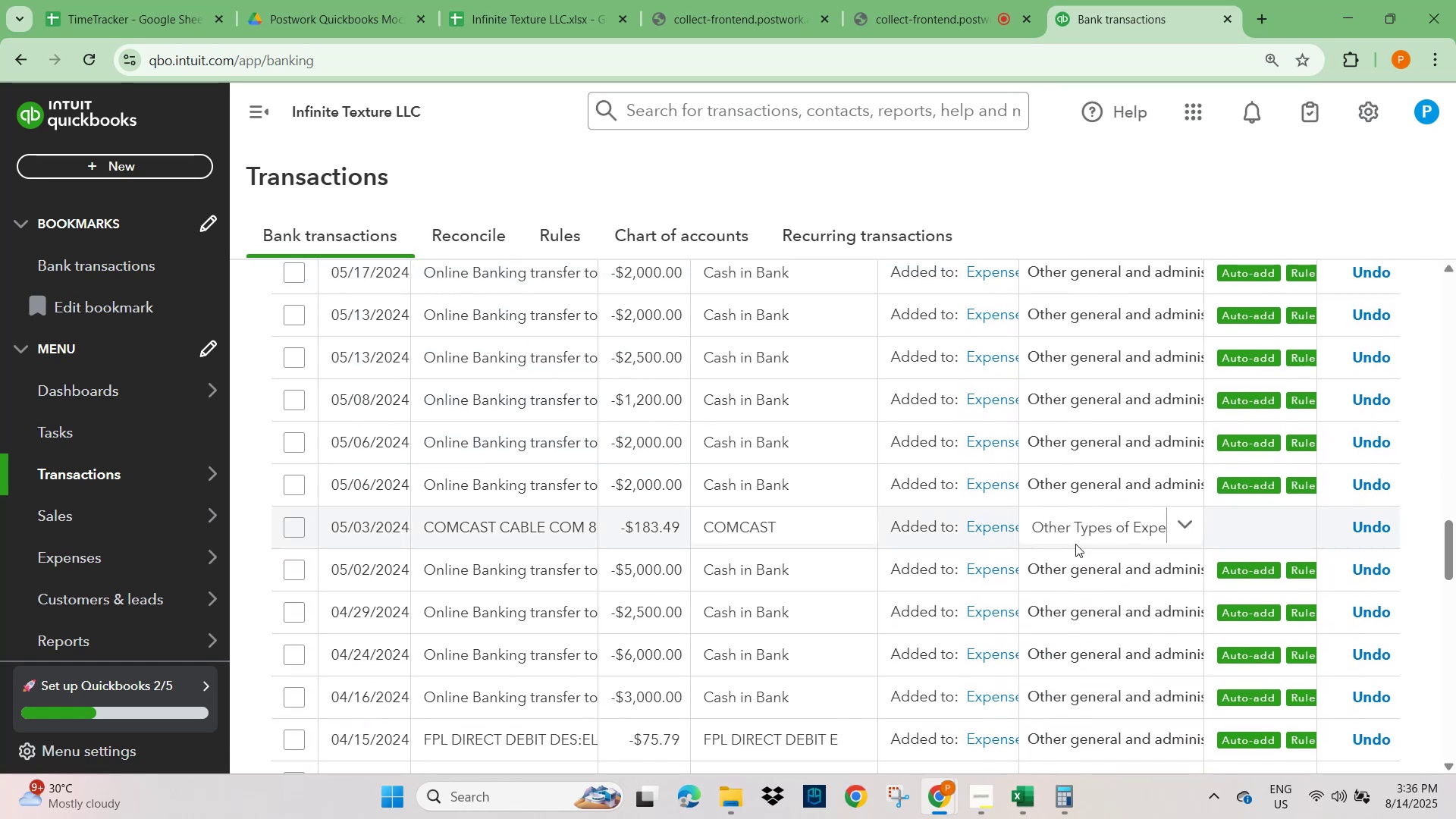 
scroll: coordinate [680, 556], scroll_direction: up, amount: 16.0
 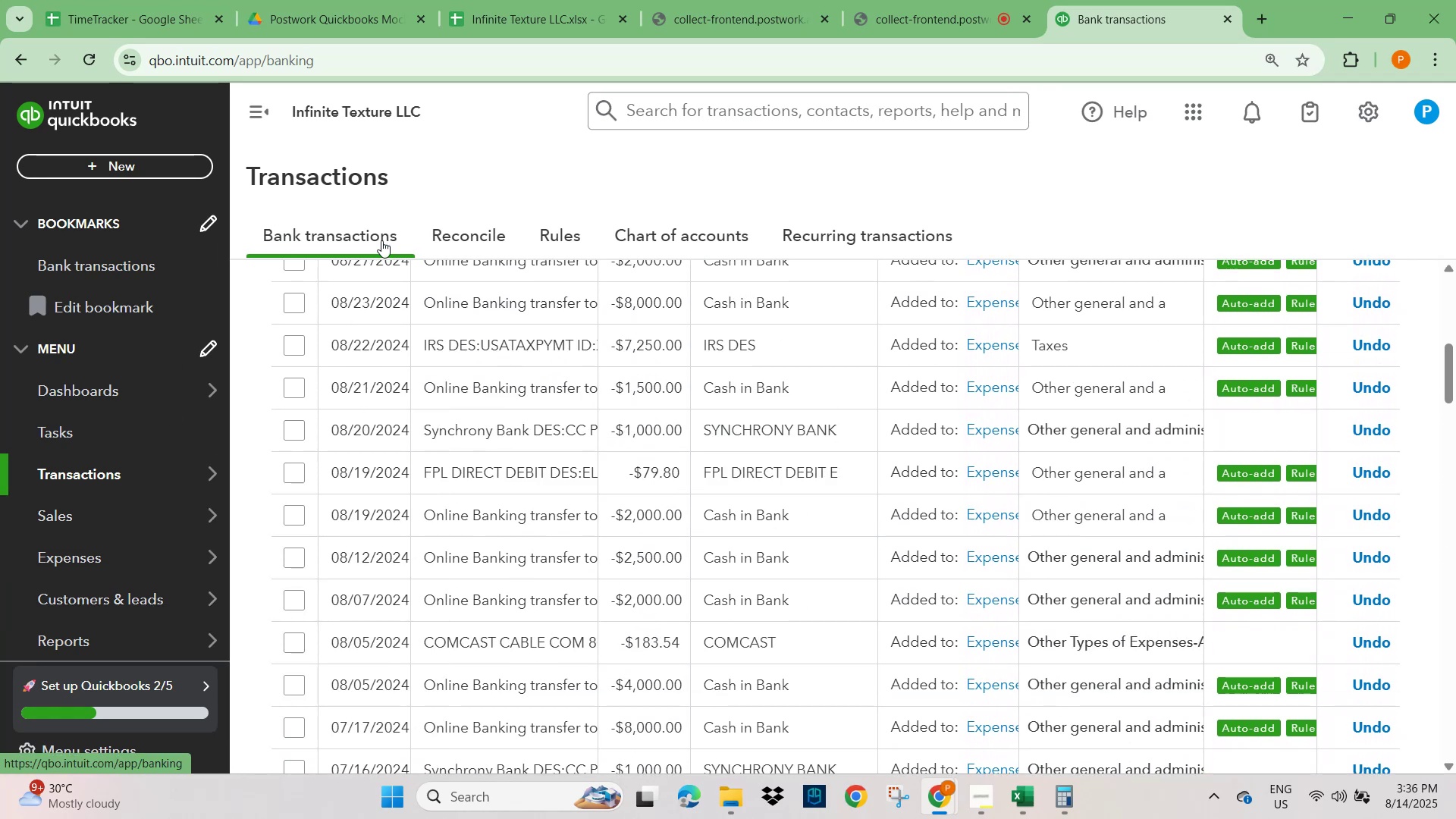 
double_click([566, 235])
 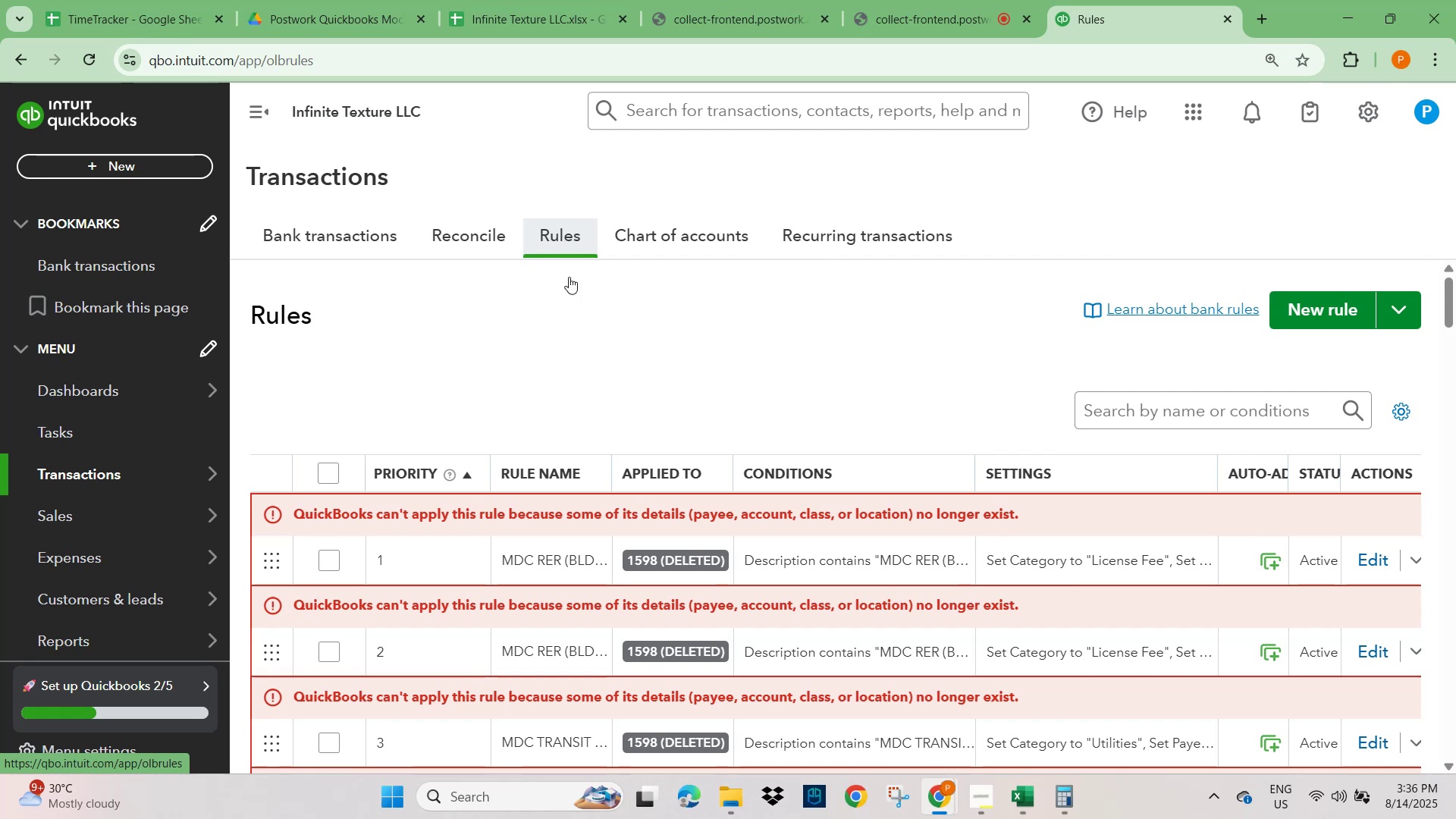 
scroll: coordinate [790, 653], scroll_direction: down, amount: 51.0
 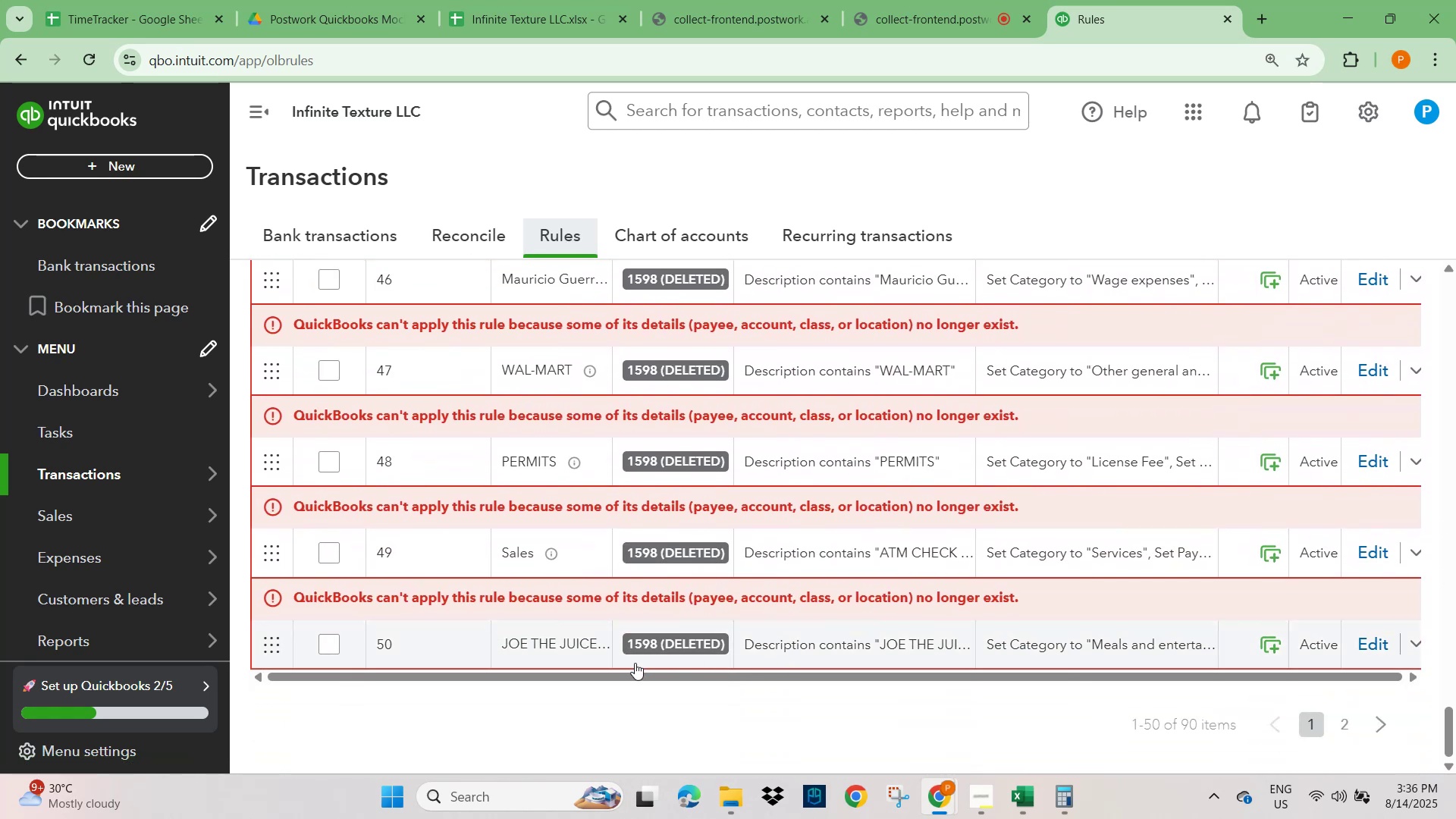 
scroll: coordinate [459, 619], scroll_direction: up, amount: 18.0
 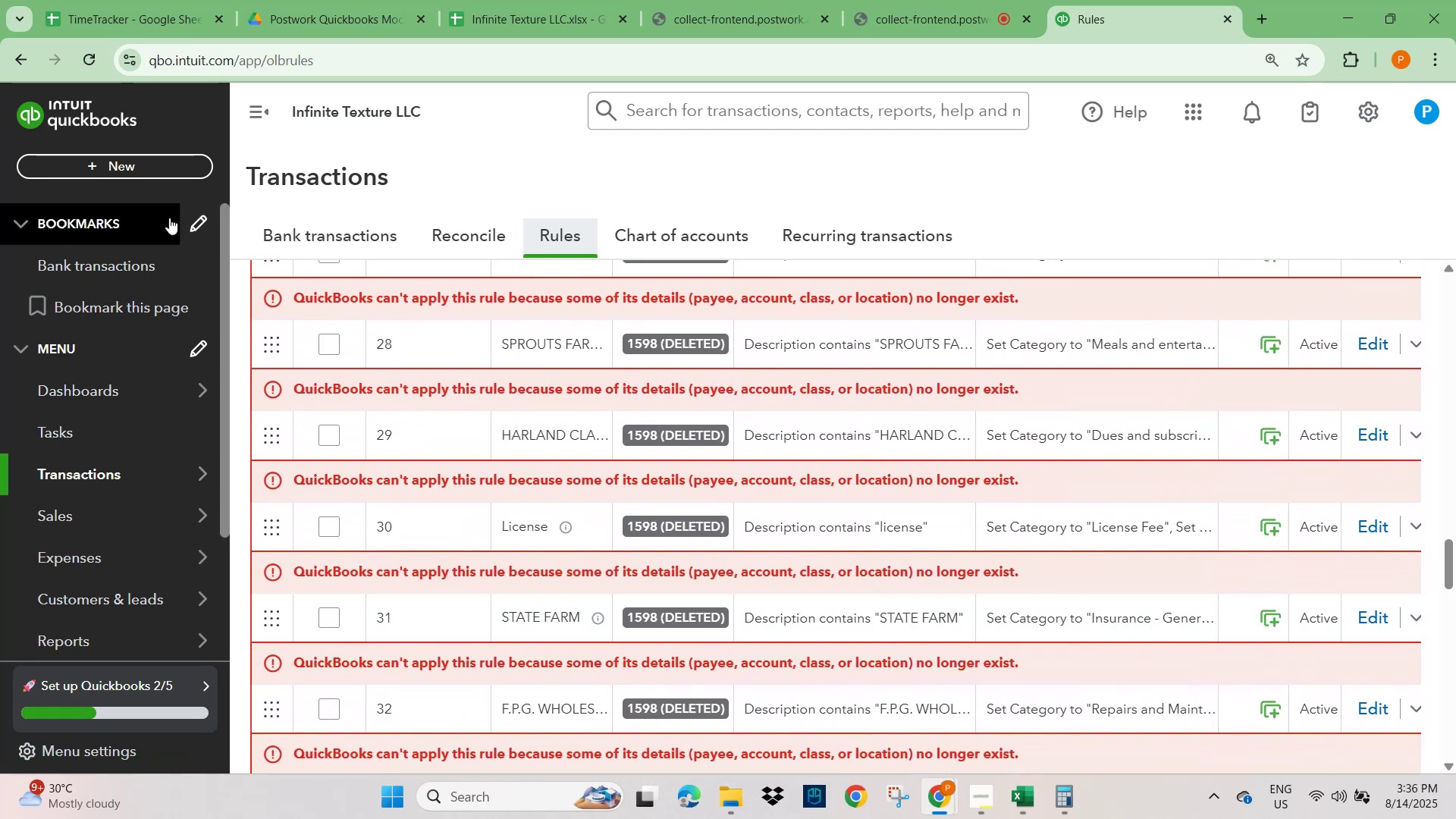 
left_click([309, 233])
 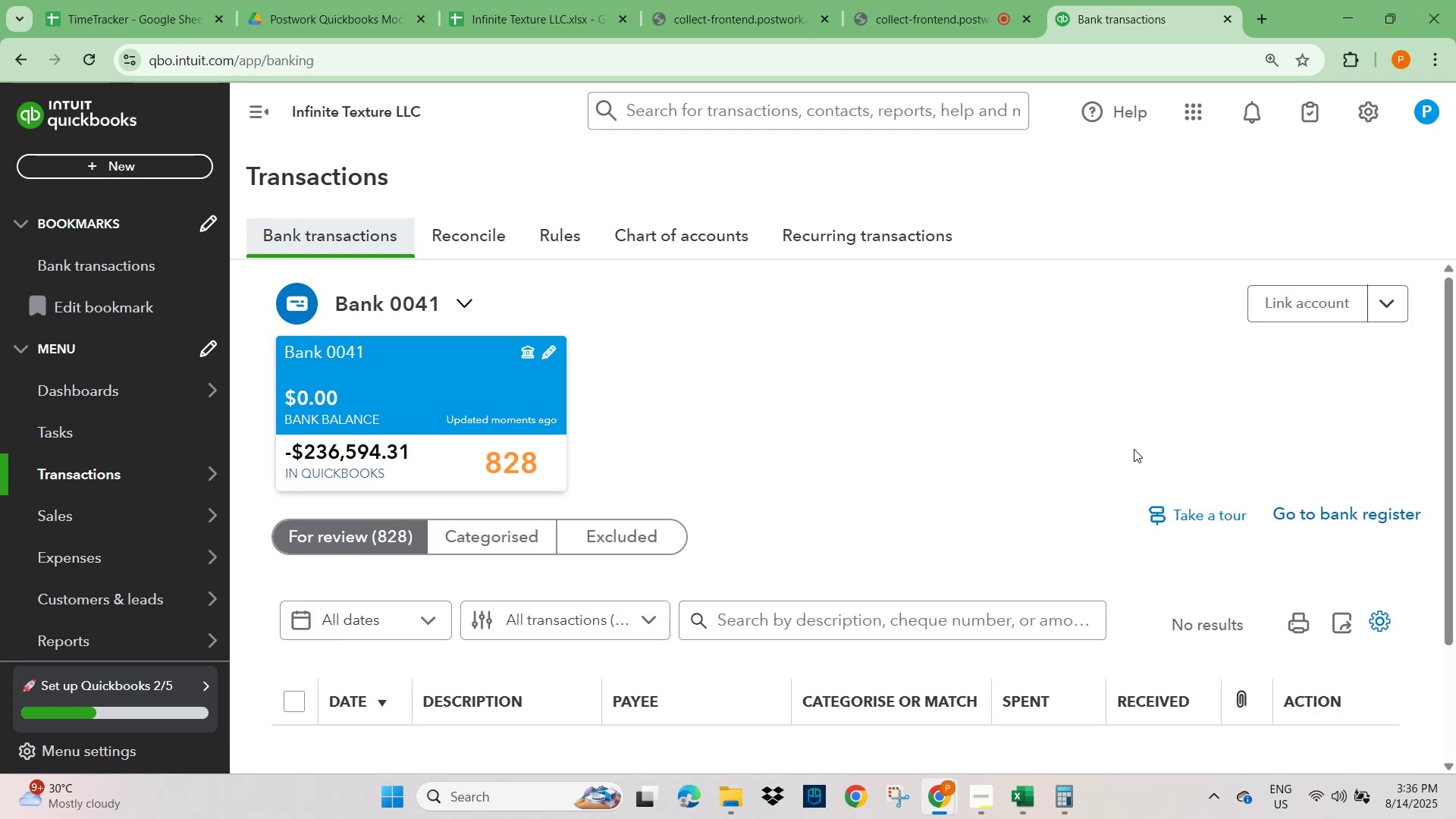 
scroll: coordinate [1267, 488], scroll_direction: down, amount: 4.0
 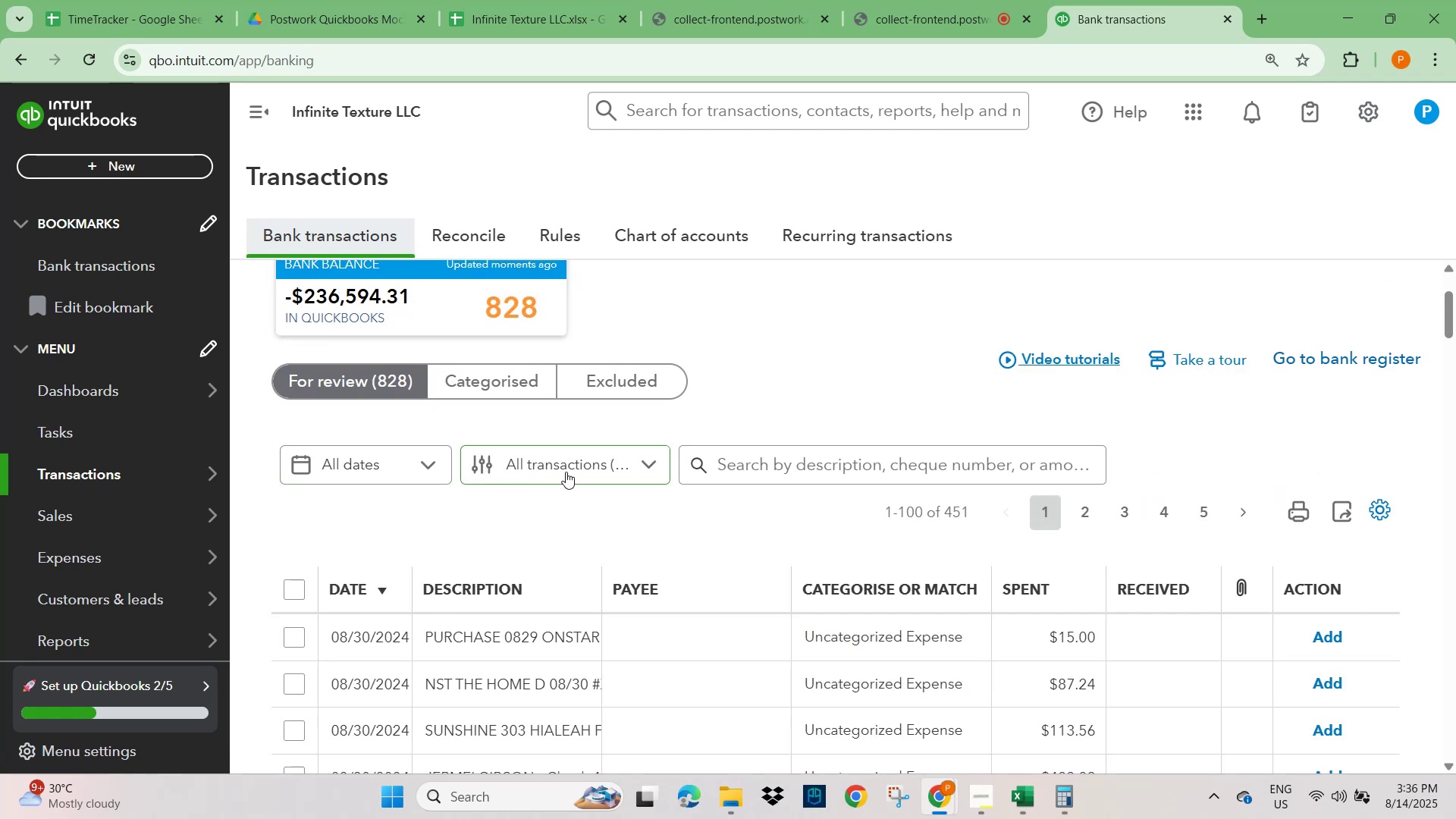 
left_click([466, 376])
 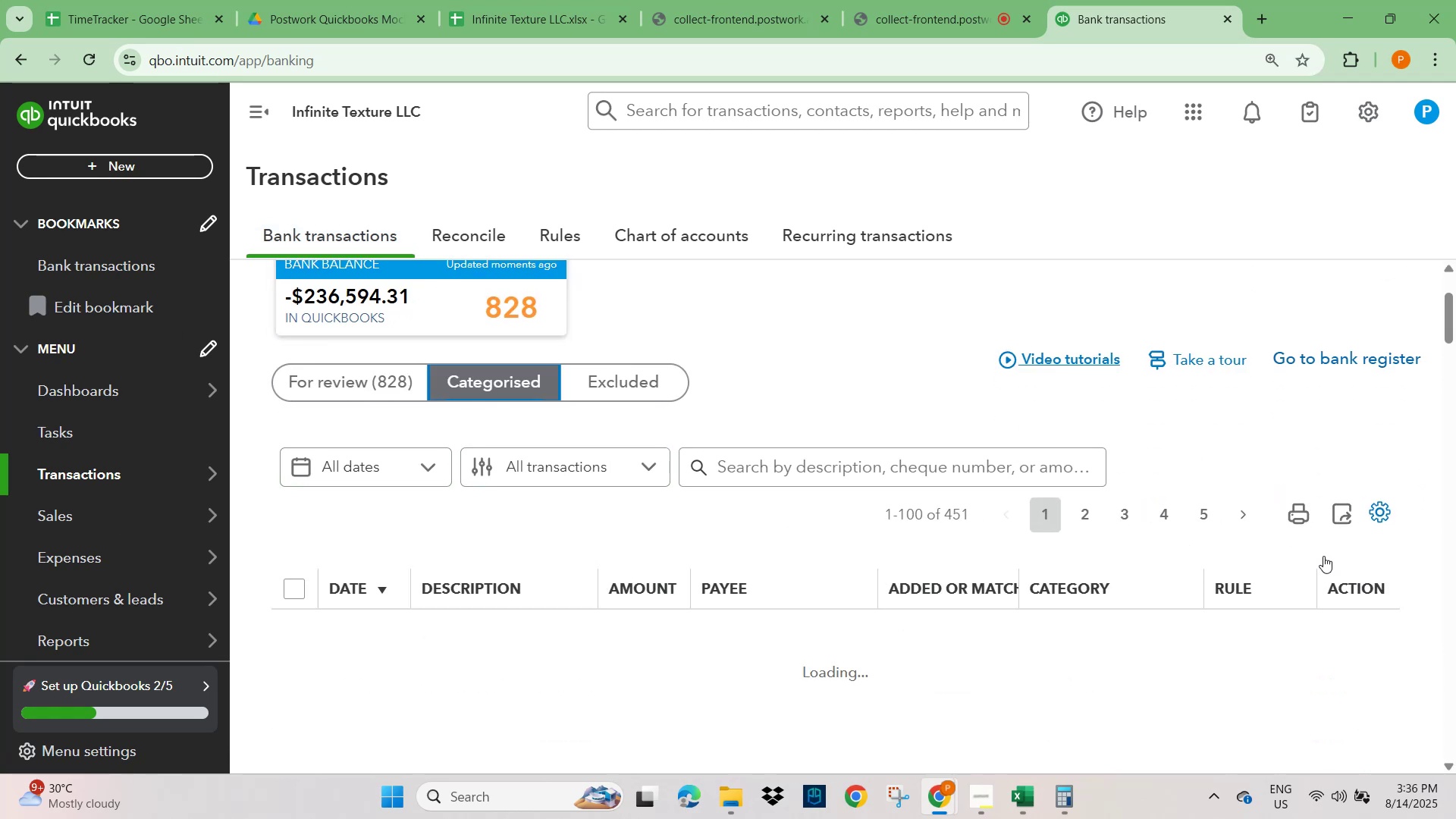 
wait(5.25)
 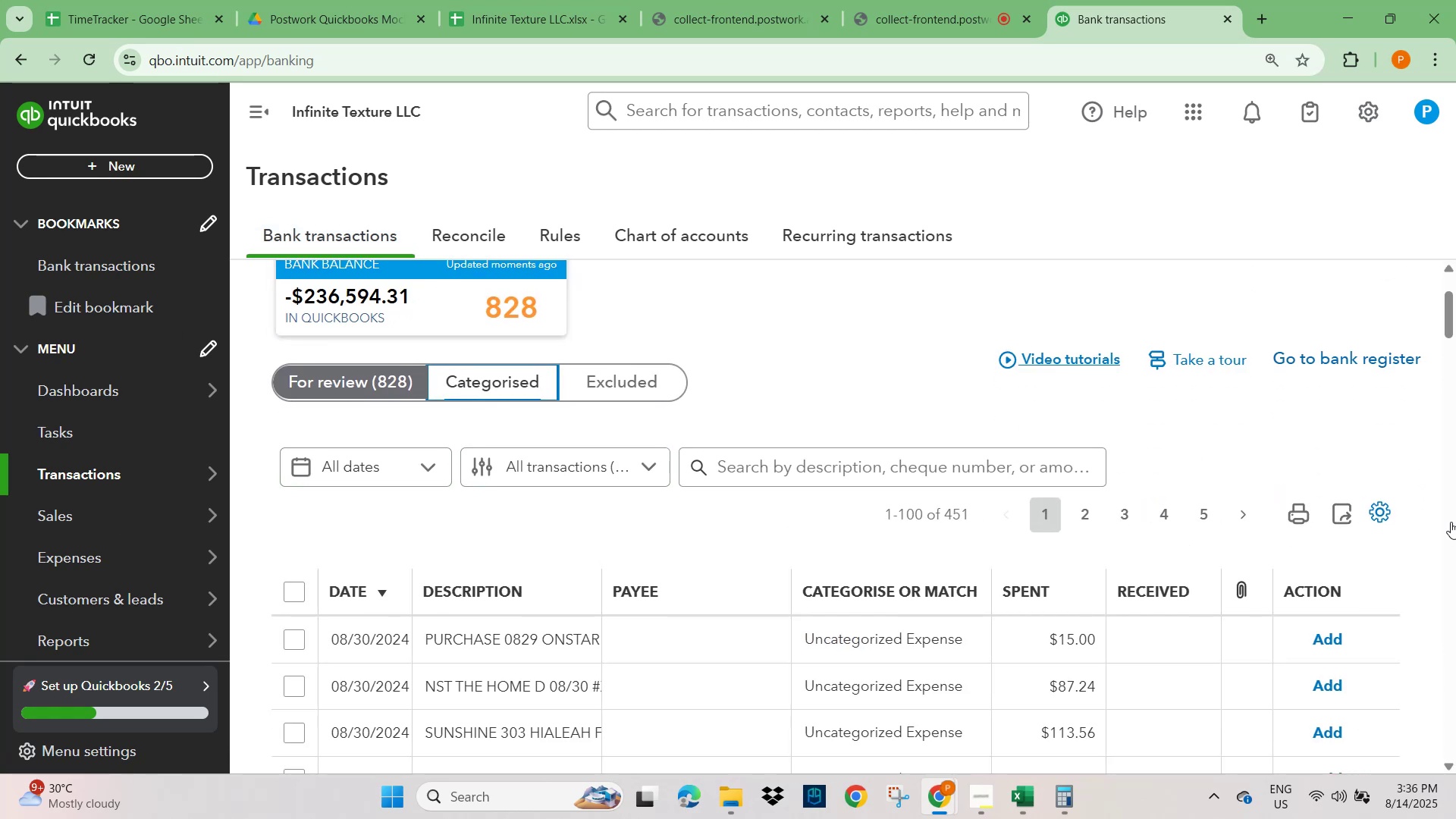 
scroll: coordinate [1355, 575], scroll_direction: down, amount: 50.0
 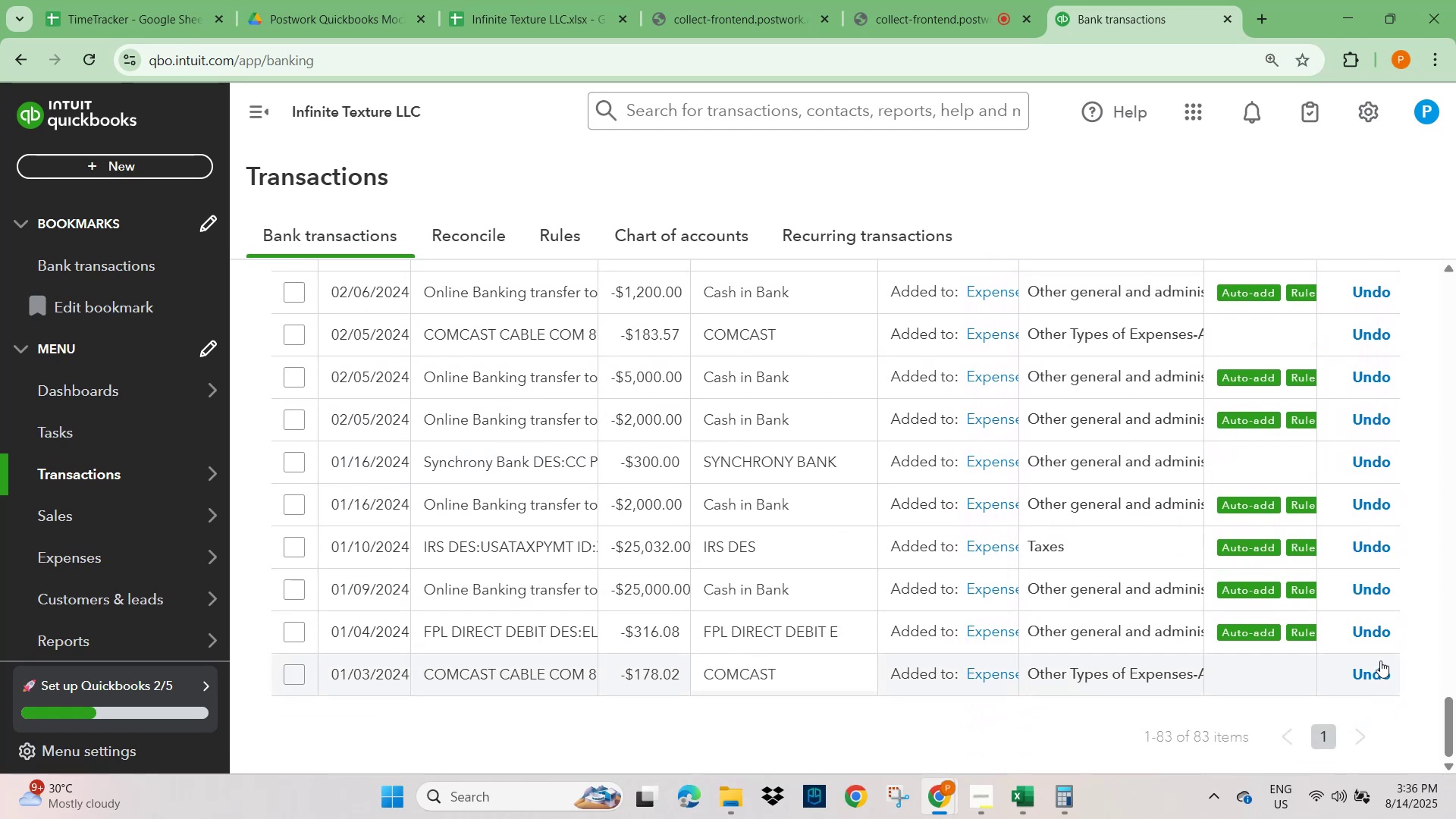 
left_click([1379, 686])
 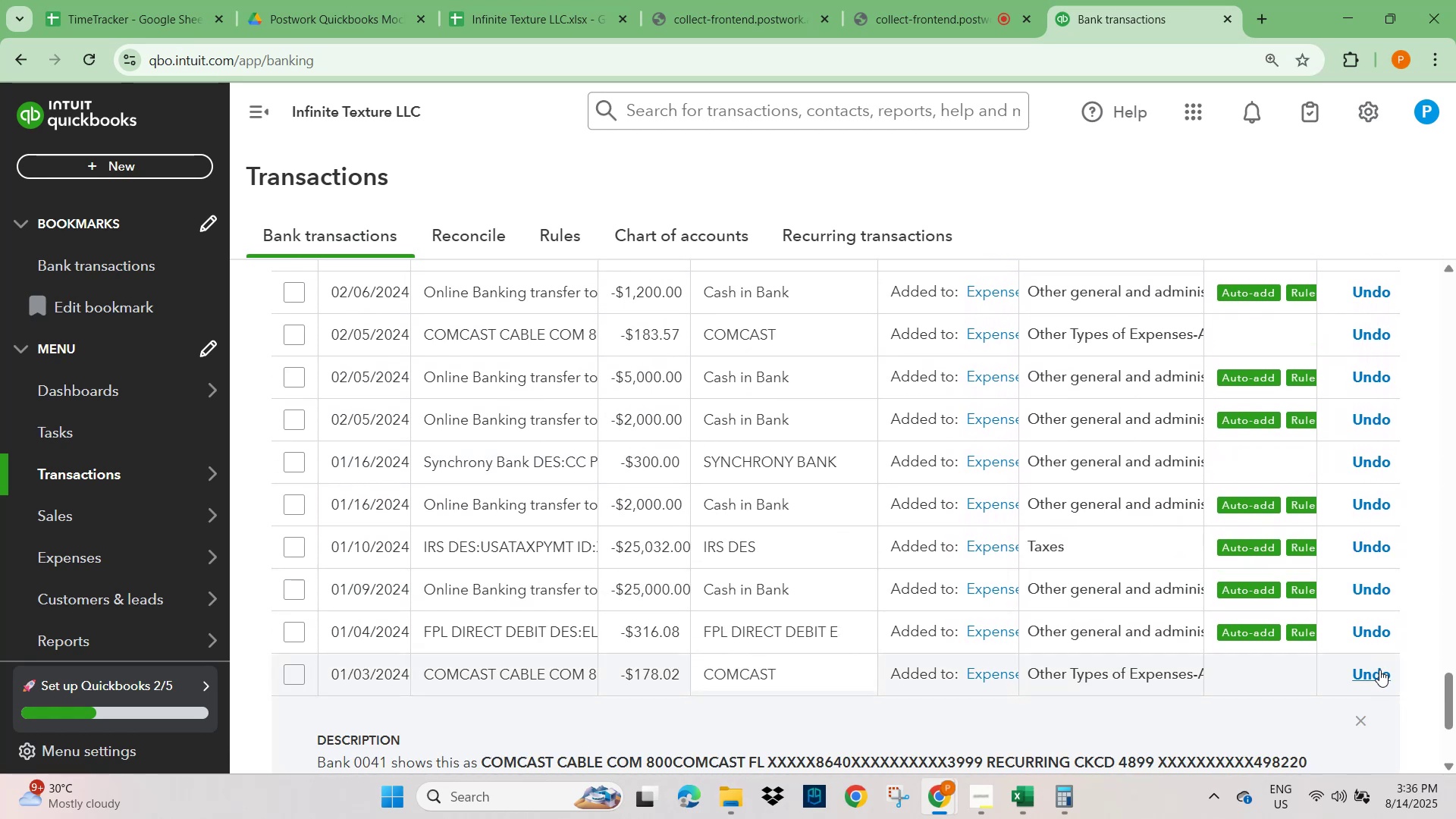 
scroll: coordinate [1345, 654], scroll_direction: down, amount: 2.0
 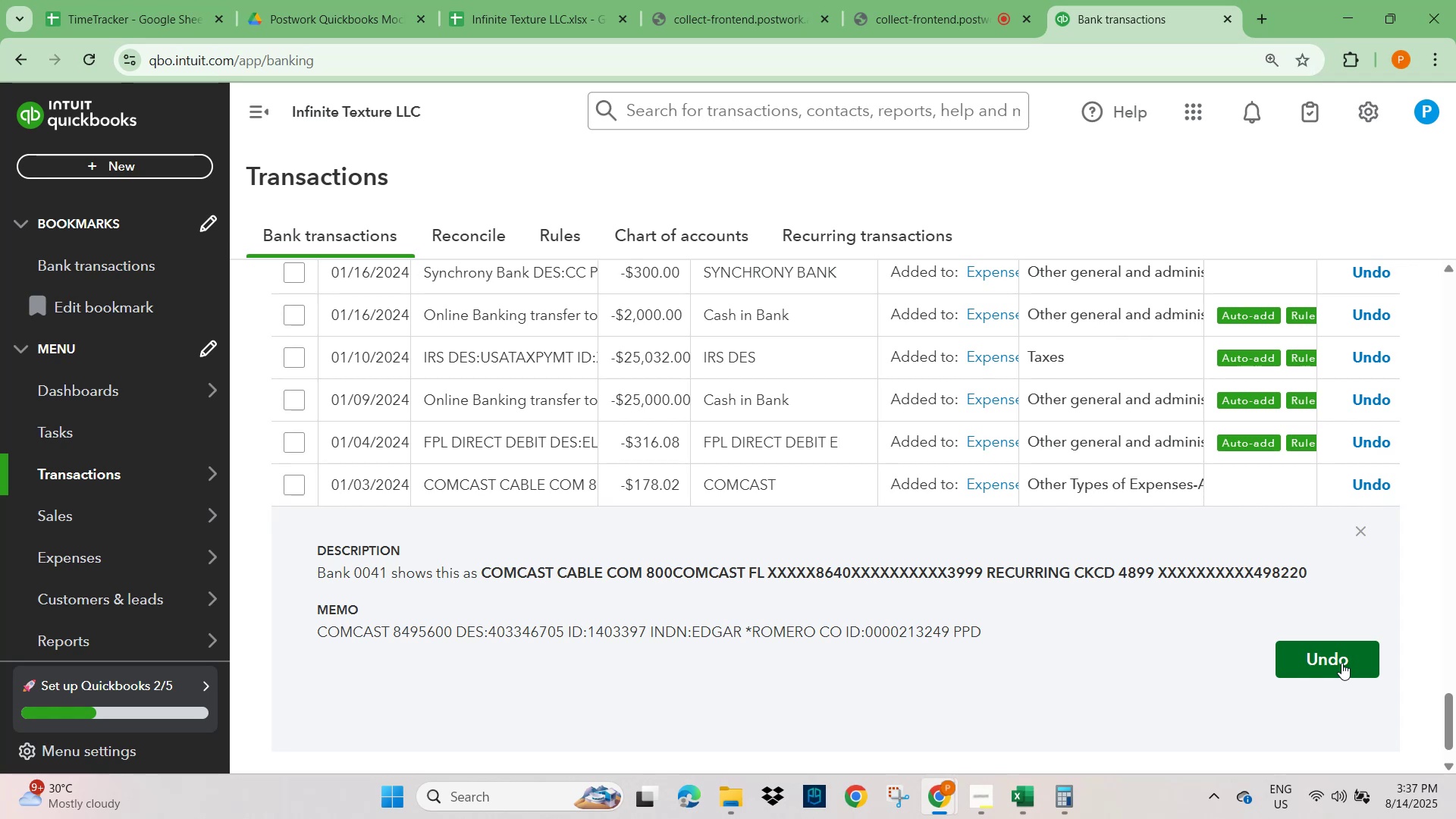 
wait(26.19)
 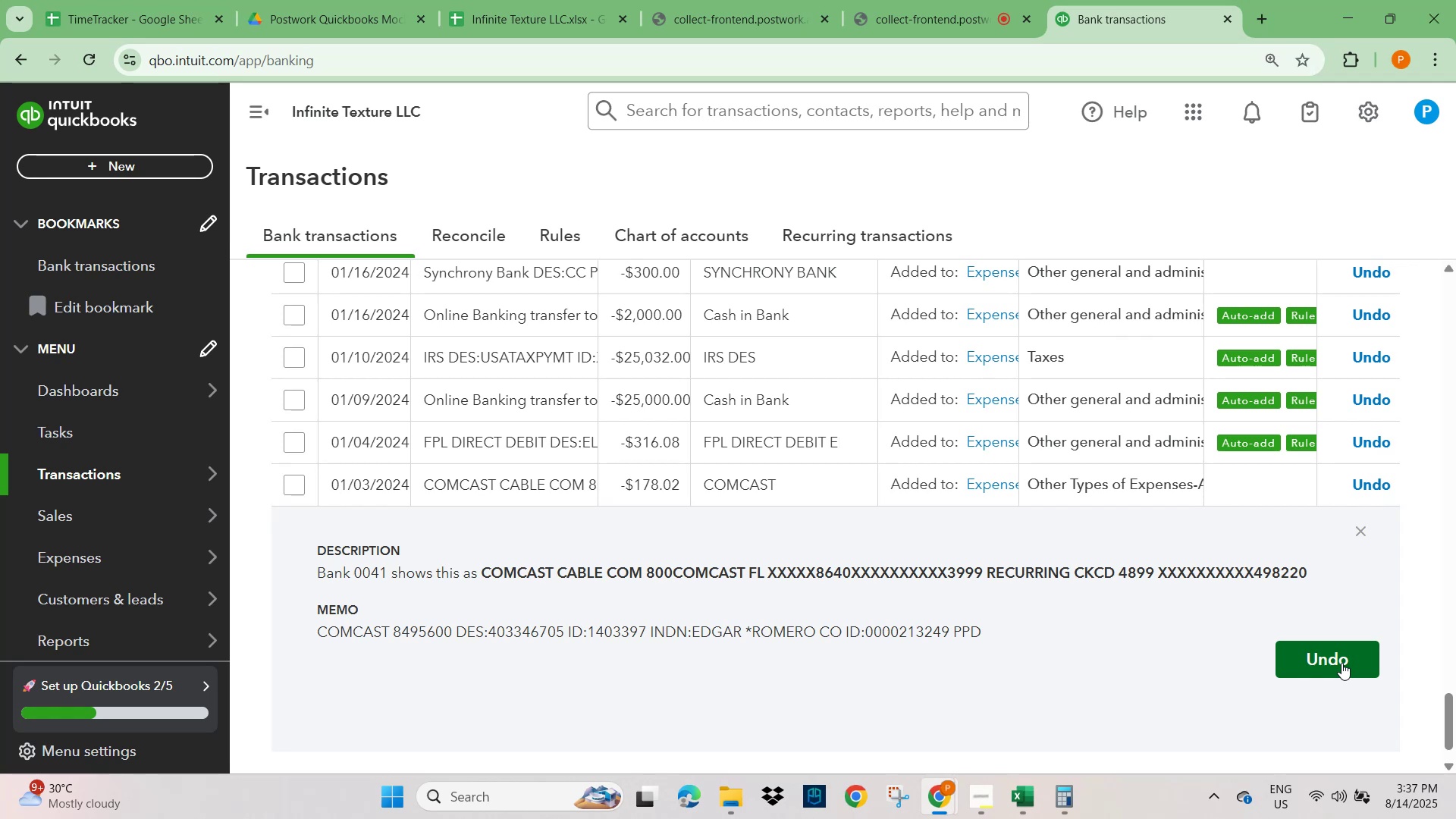 
left_click([548, 9])
 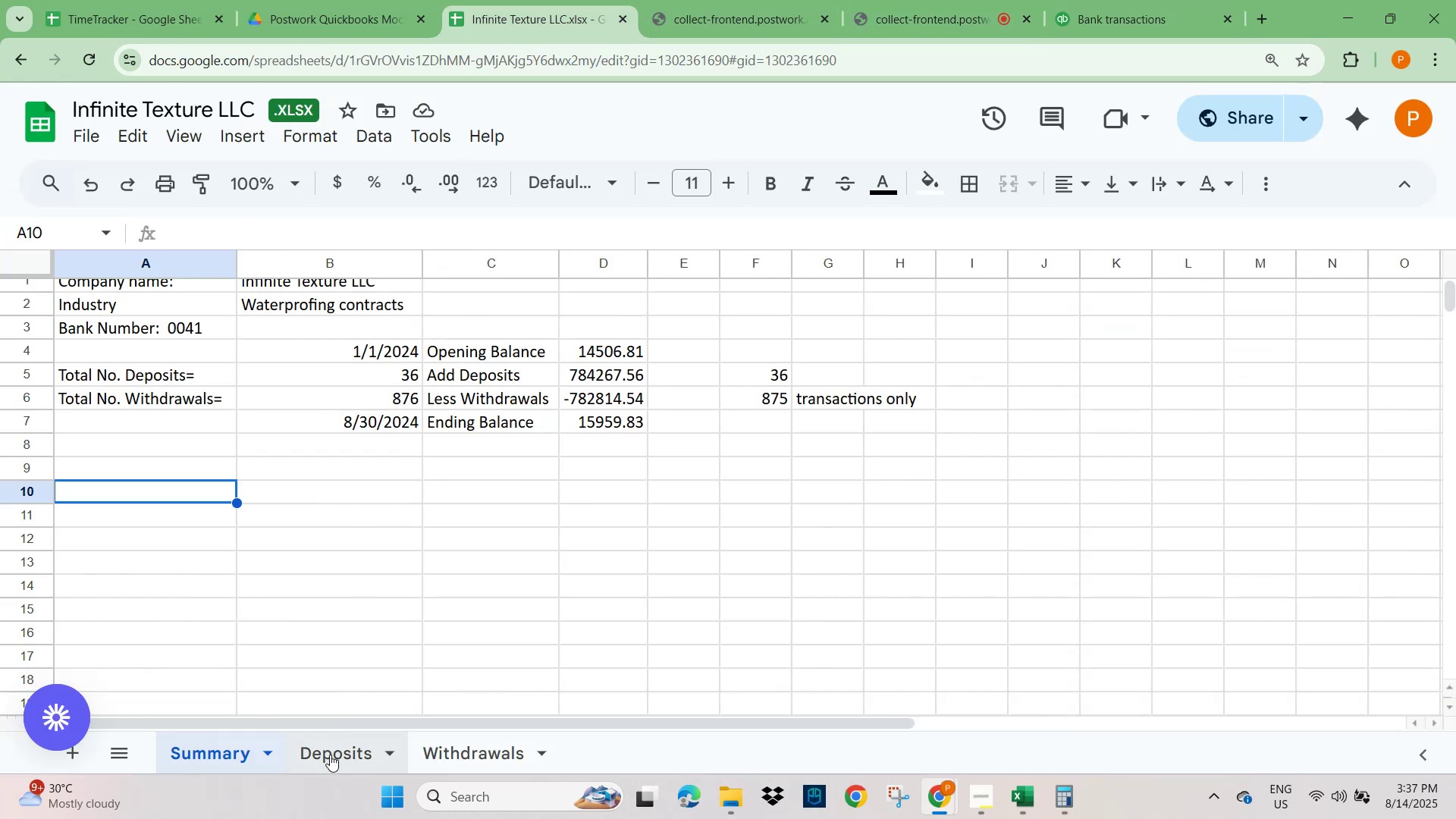 
left_click([346, 763])
 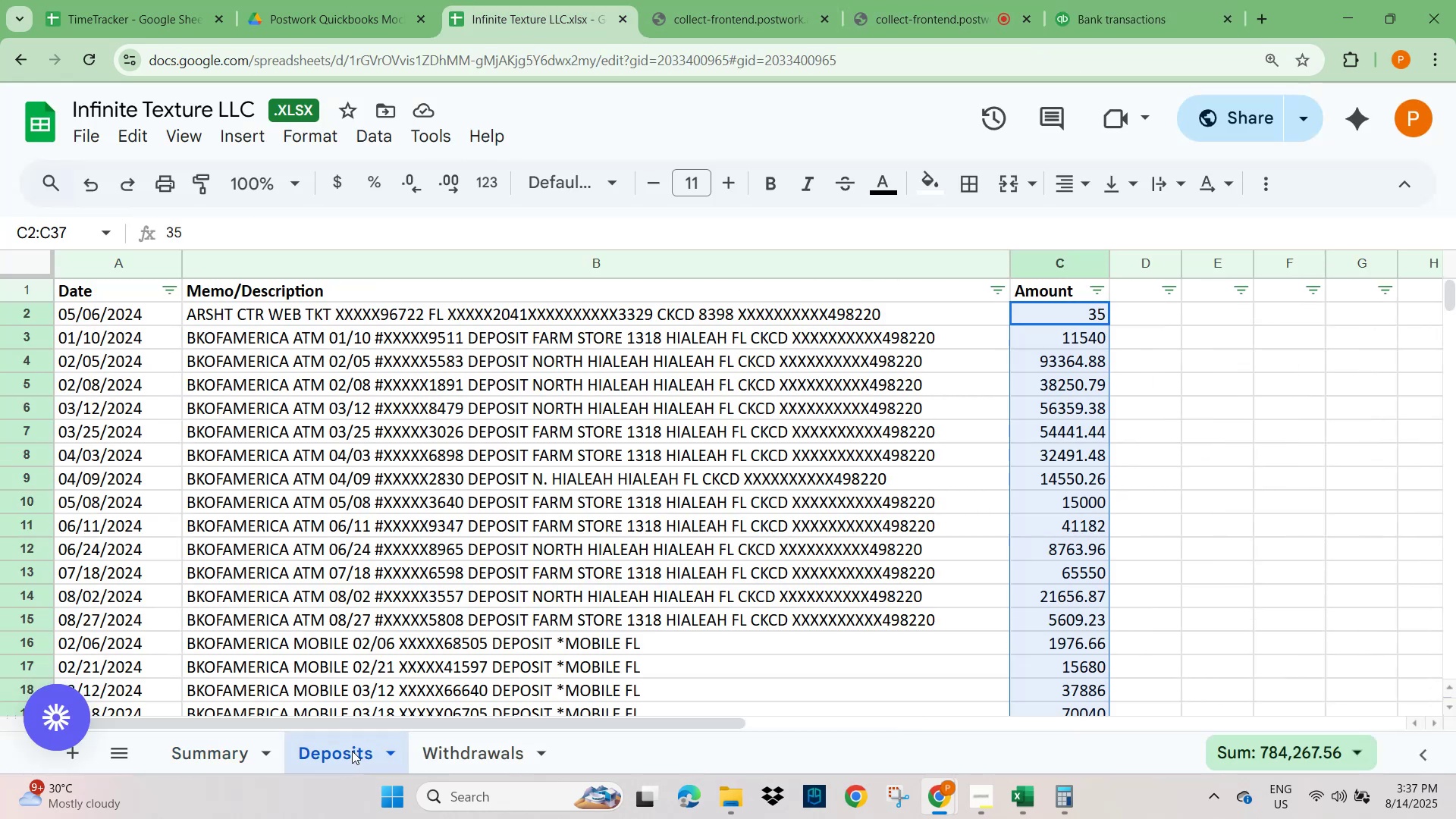 
scroll: coordinate [460, 592], scroll_direction: up, amount: 3.0
 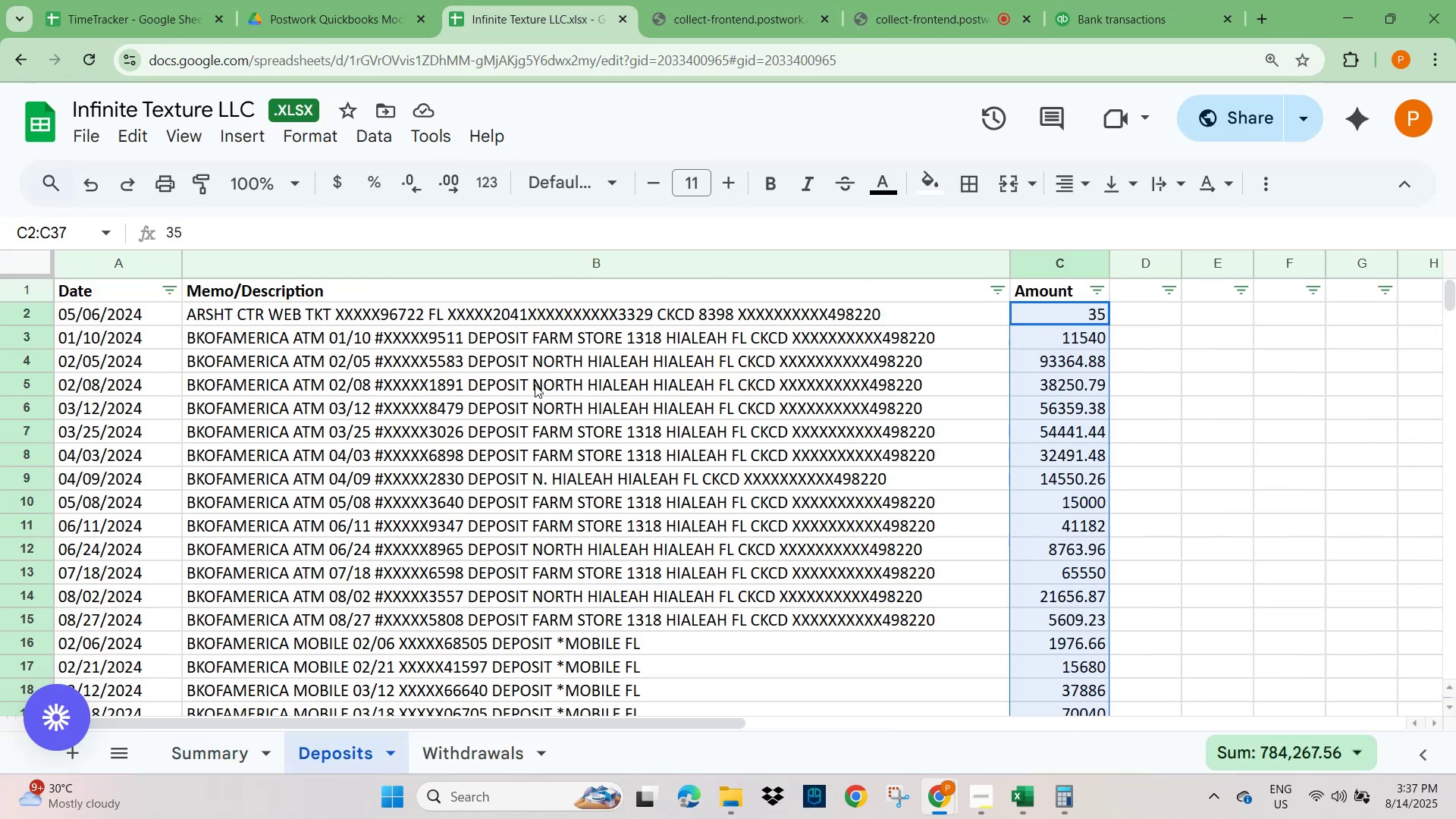 
scroll: coordinate [508, 486], scroll_direction: down, amount: 5.0
 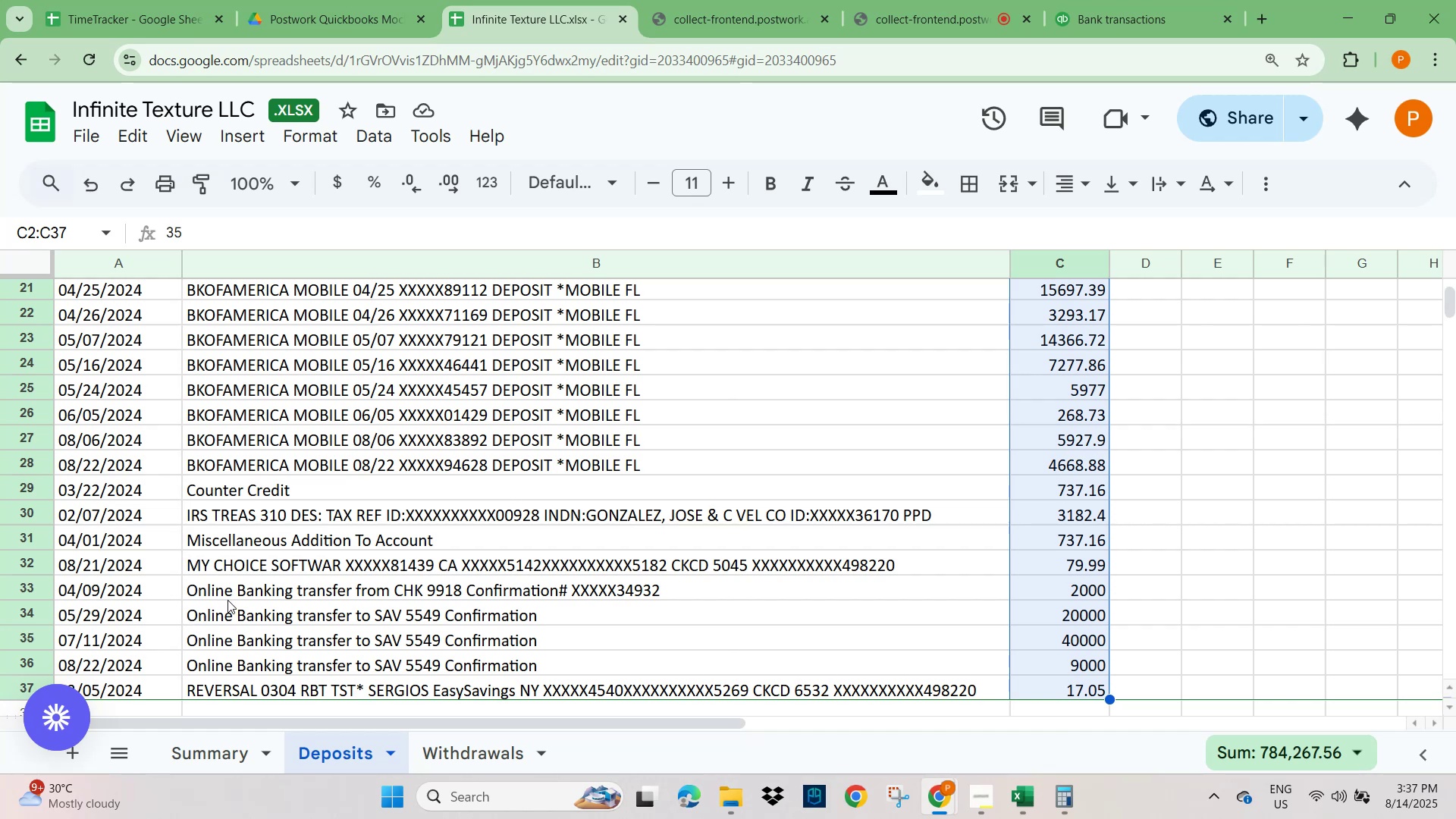 
left_click([237, 595])
 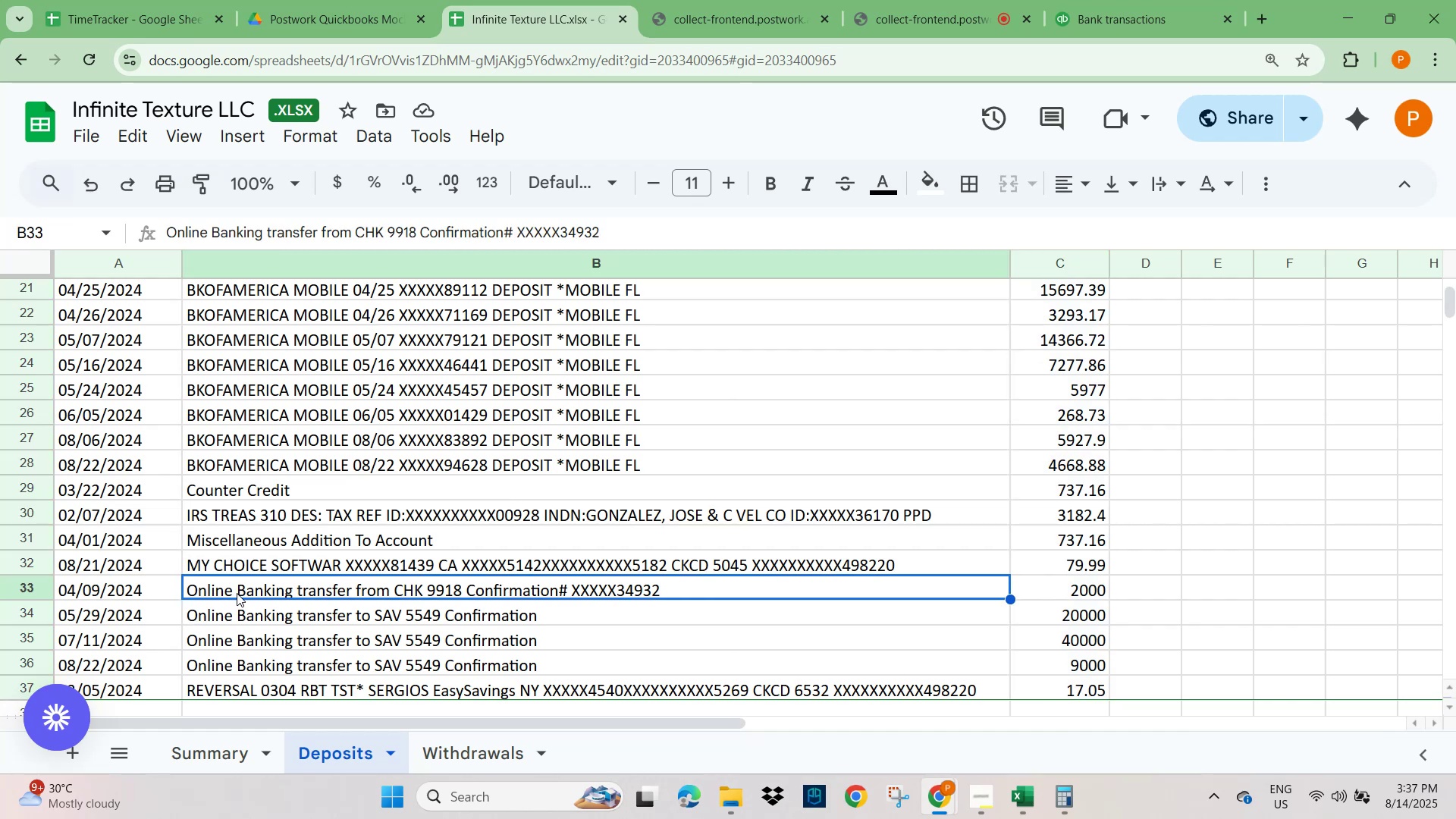 
scroll: coordinate [237, 592], scroll_direction: down, amount: 3.0
 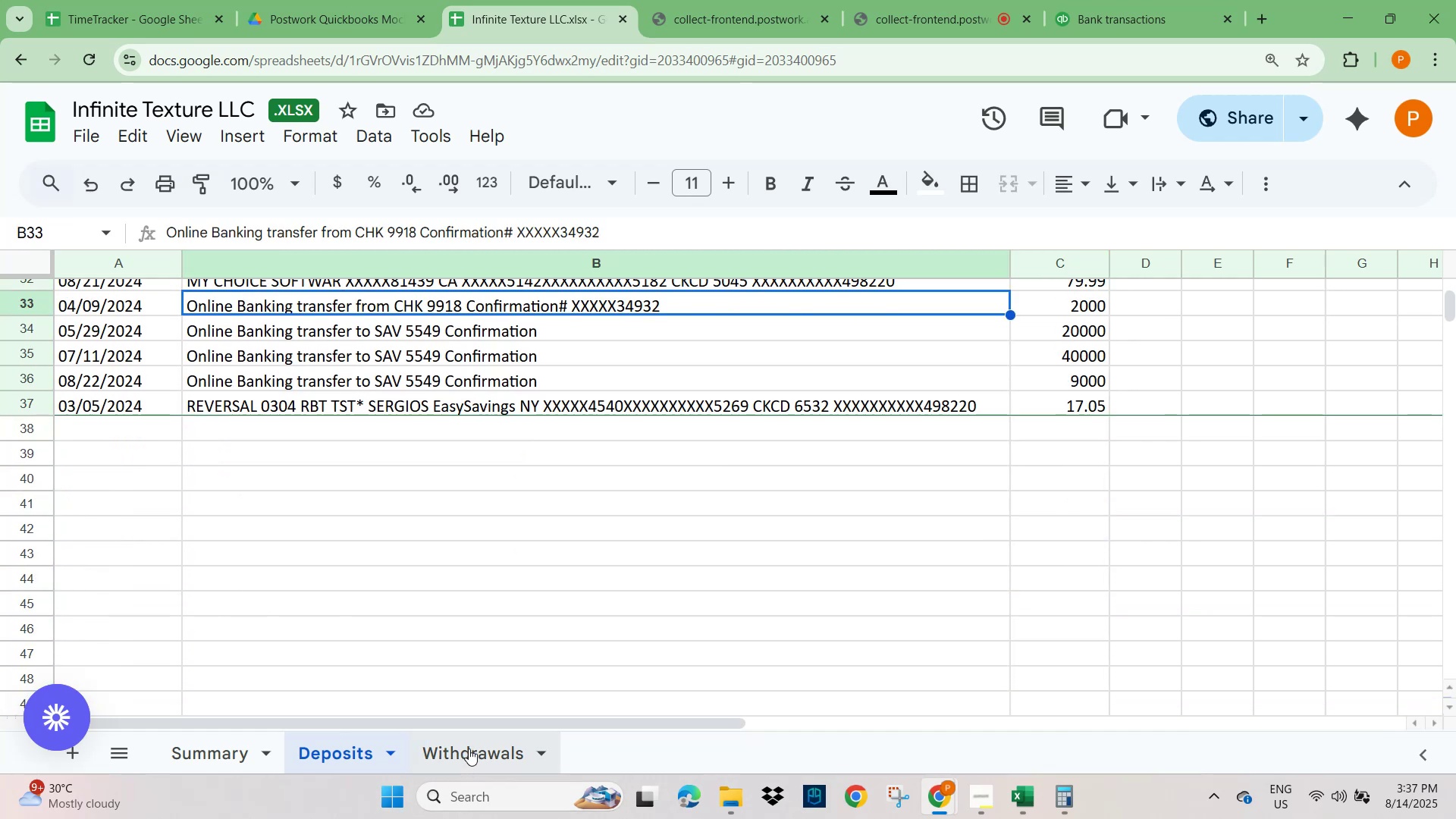 
left_click([469, 748])
 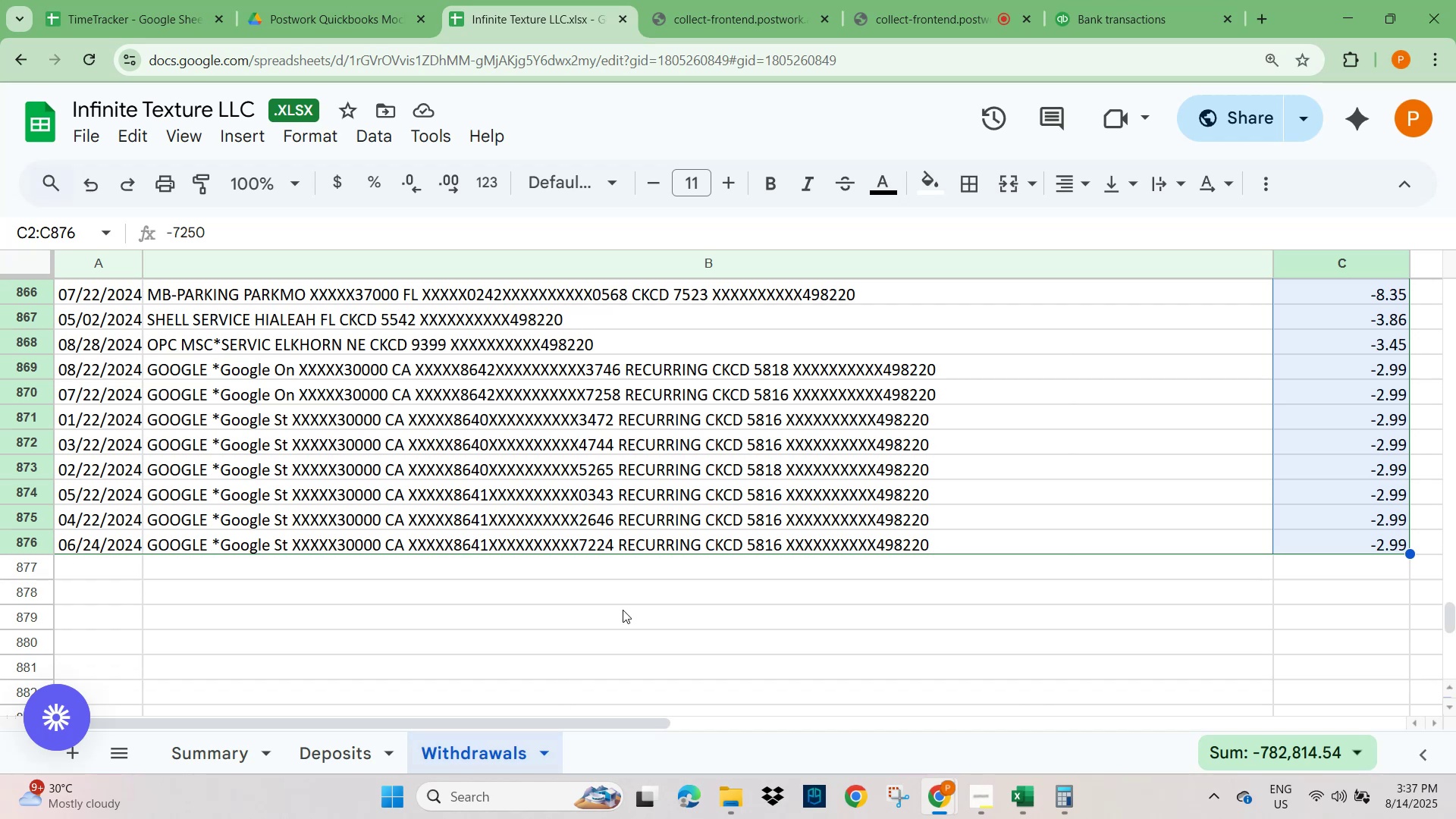 
scroll: coordinate [626, 600], scroll_direction: up, amount: 2.0
 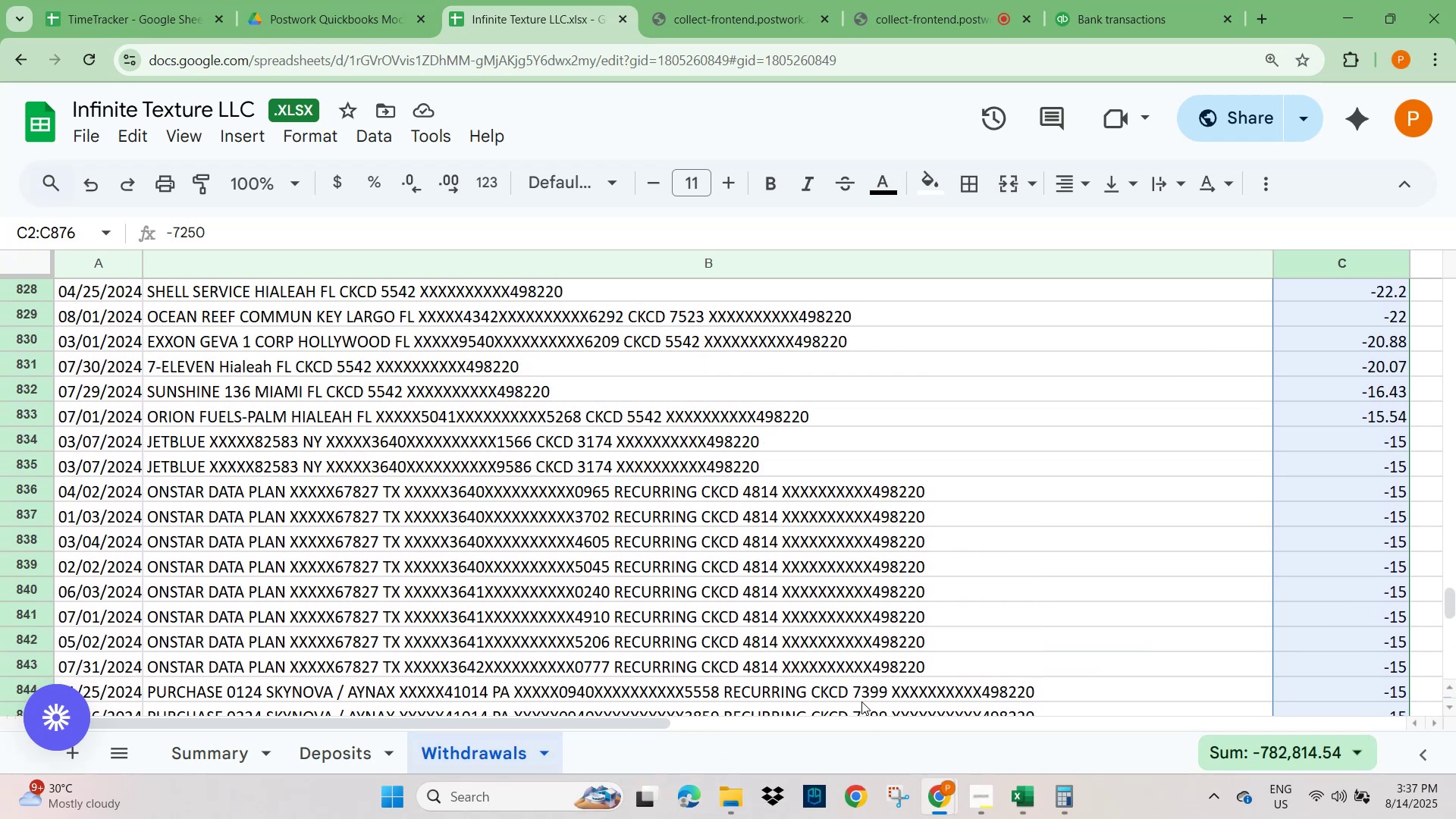 
left_click([1147, 15])
 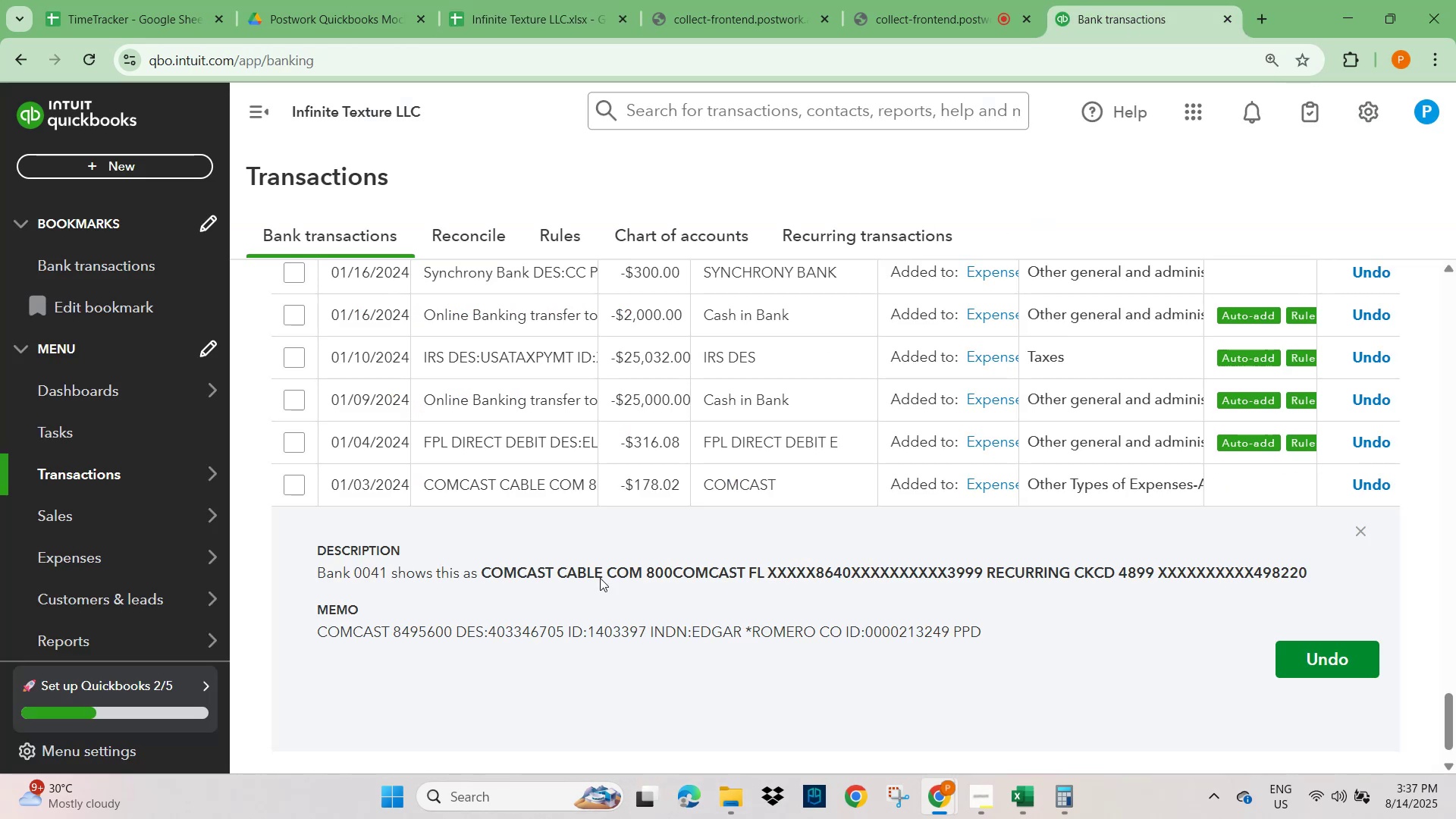 
scroll: coordinate [408, 560], scroll_direction: up, amount: 42.0
 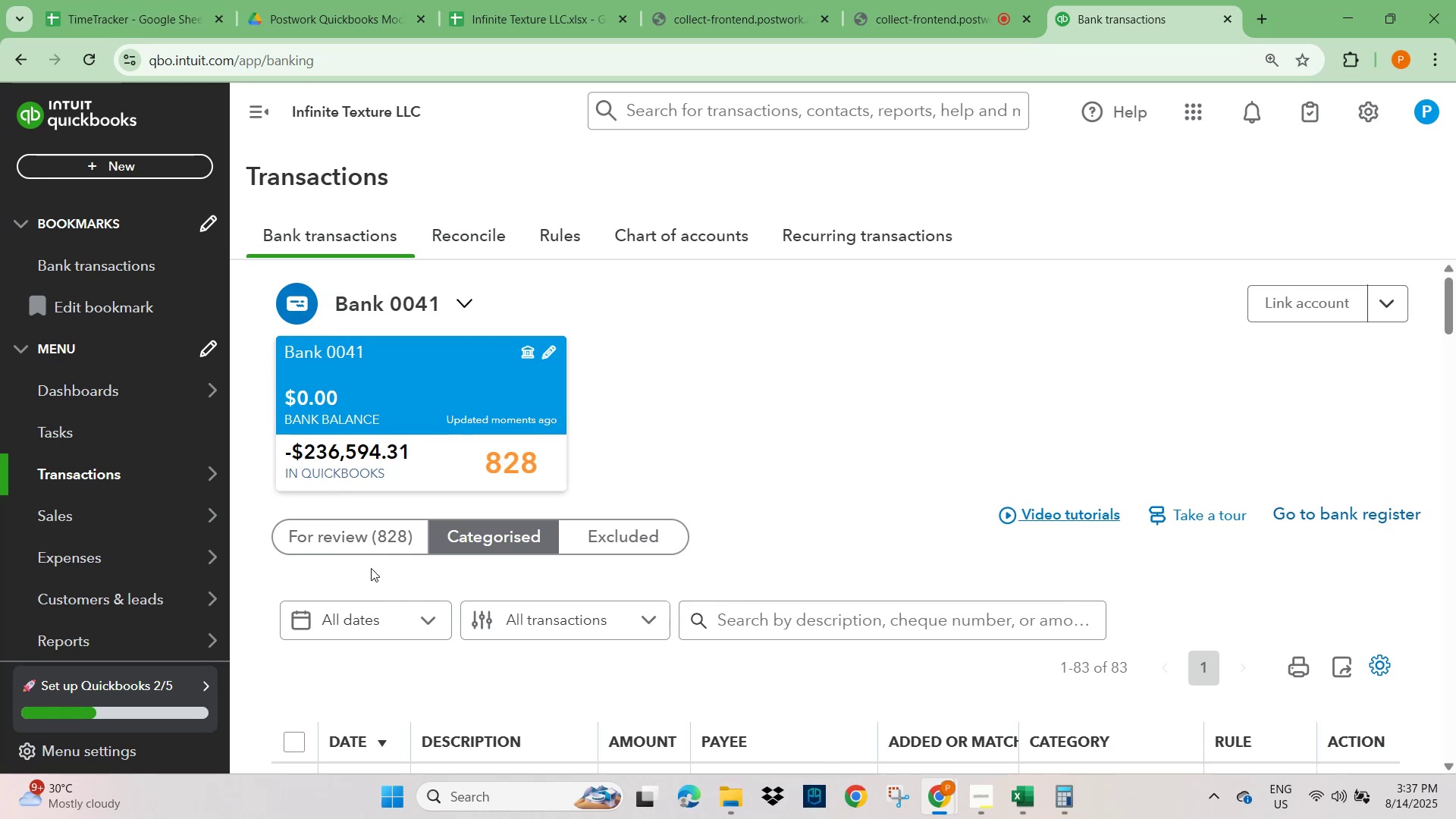 
left_click([353, 545])
 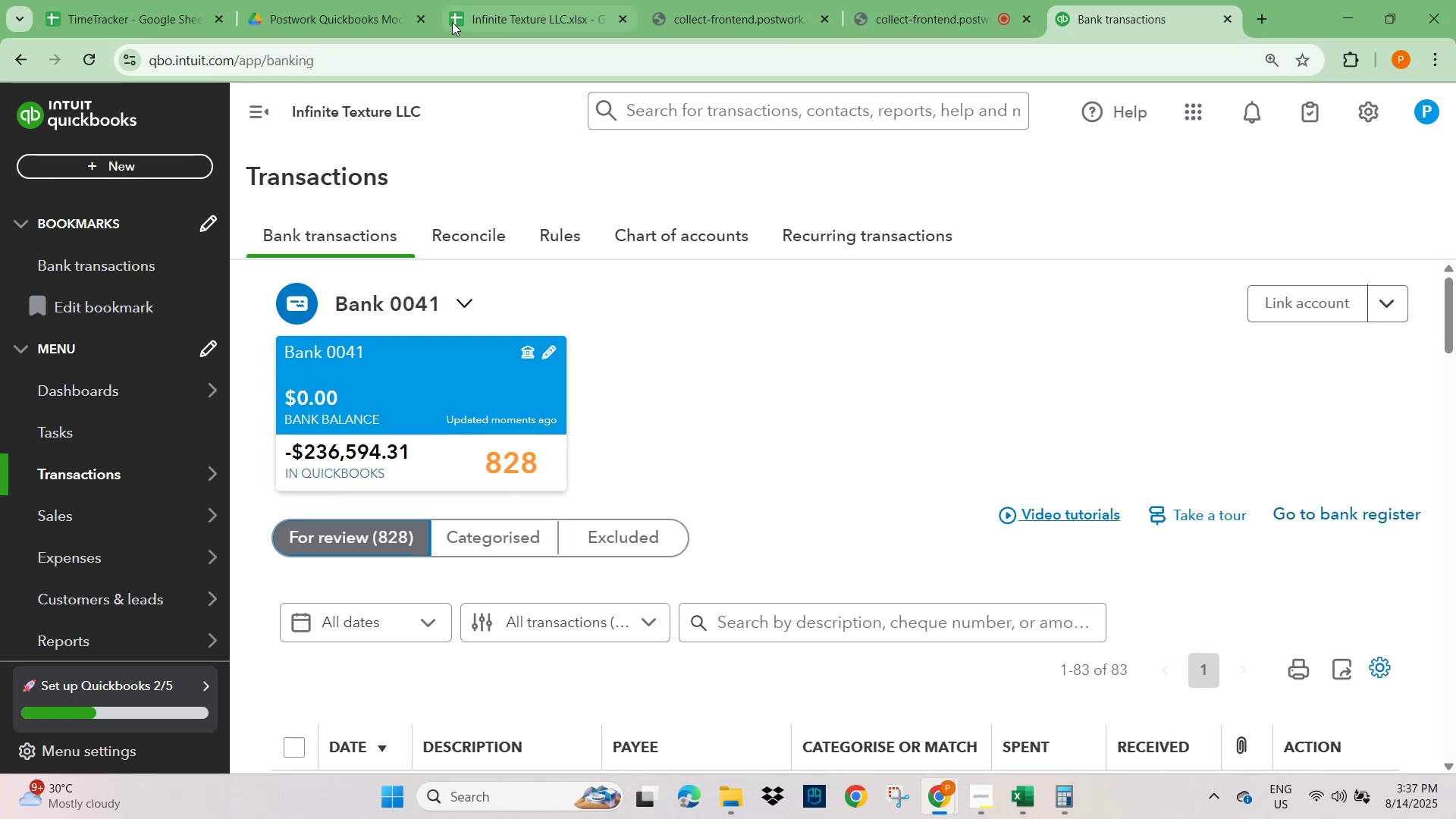 
left_click([512, 13])
 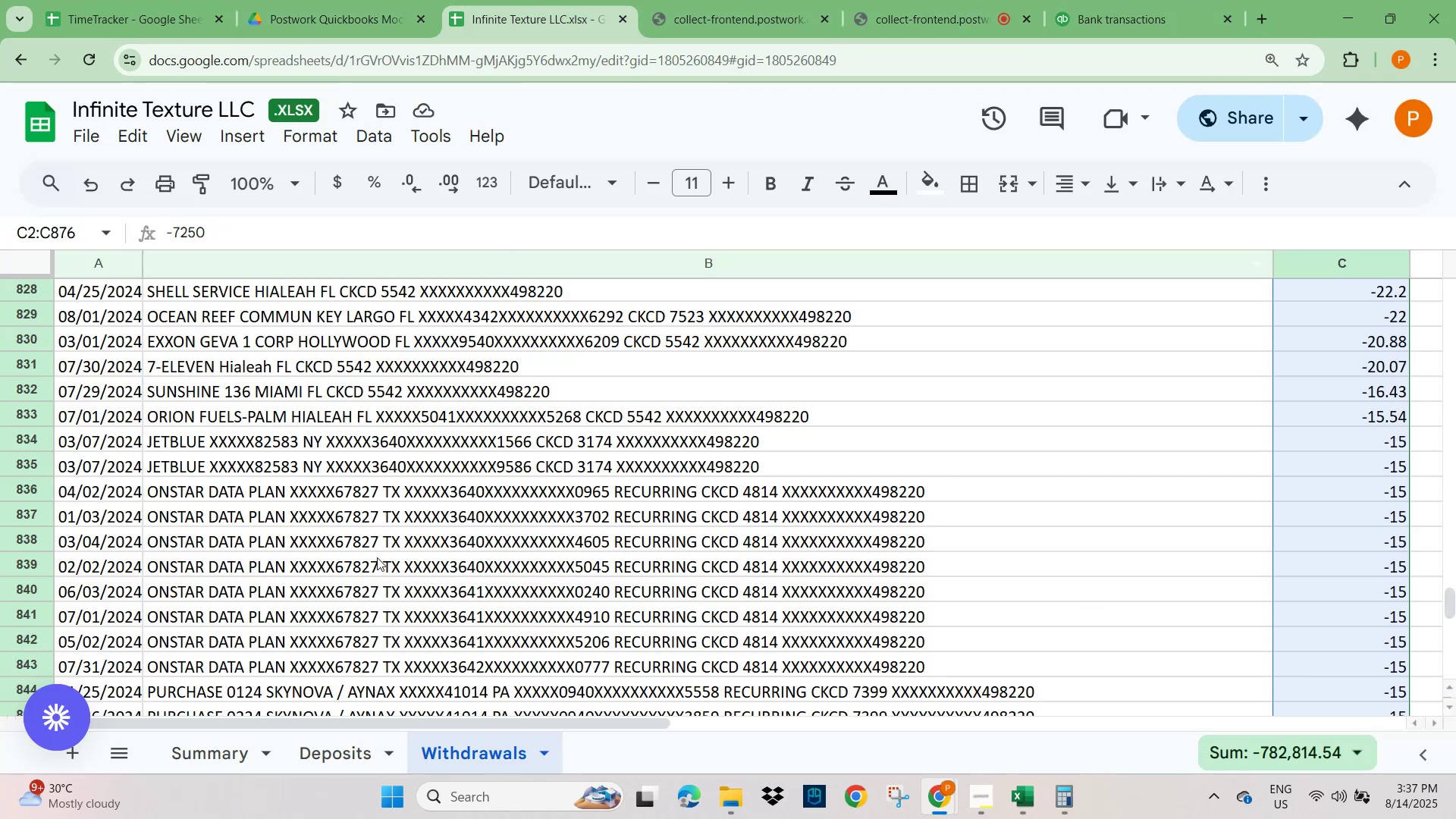 
key(Control+C)
 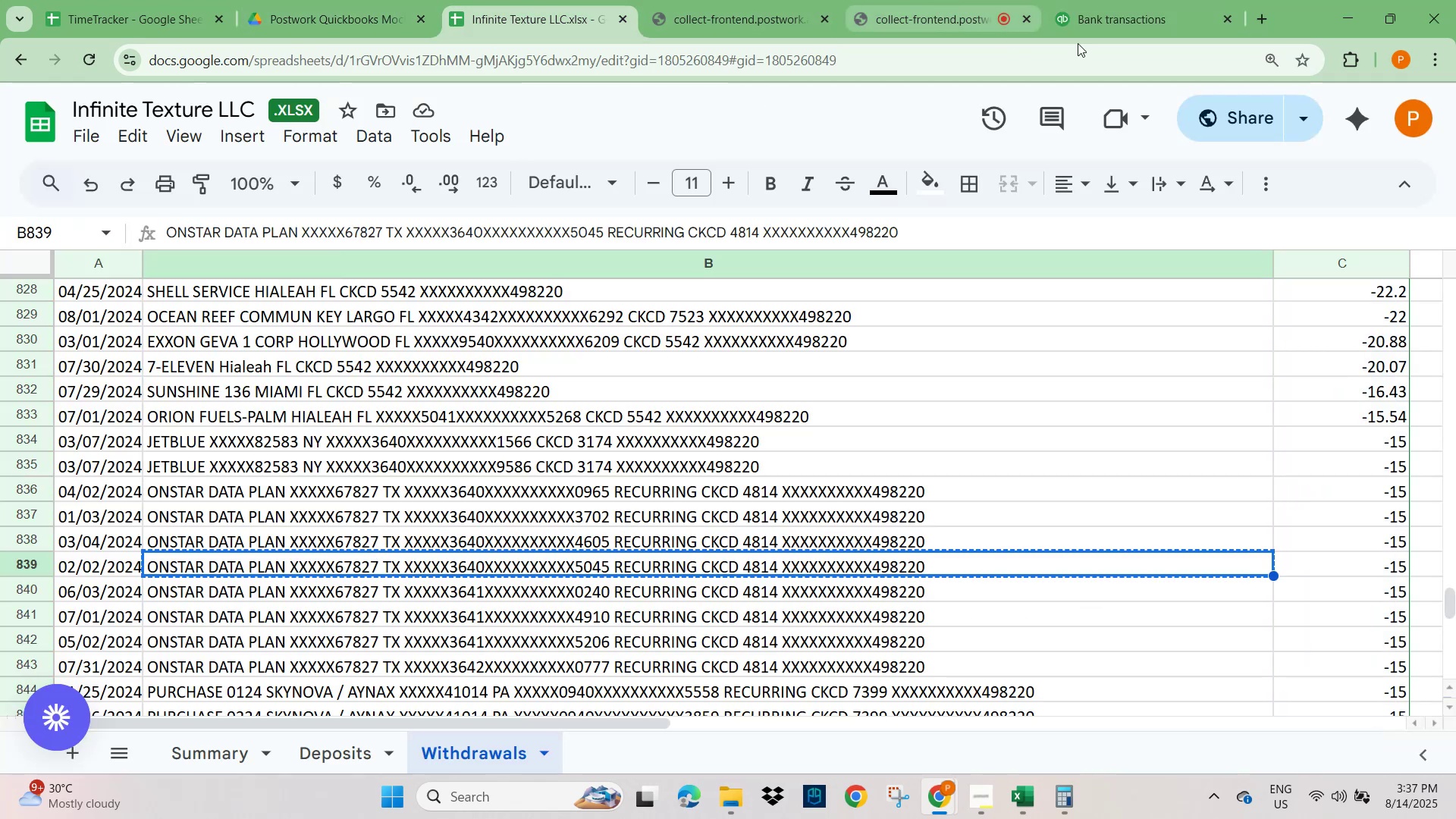 
left_click([1130, 24])
 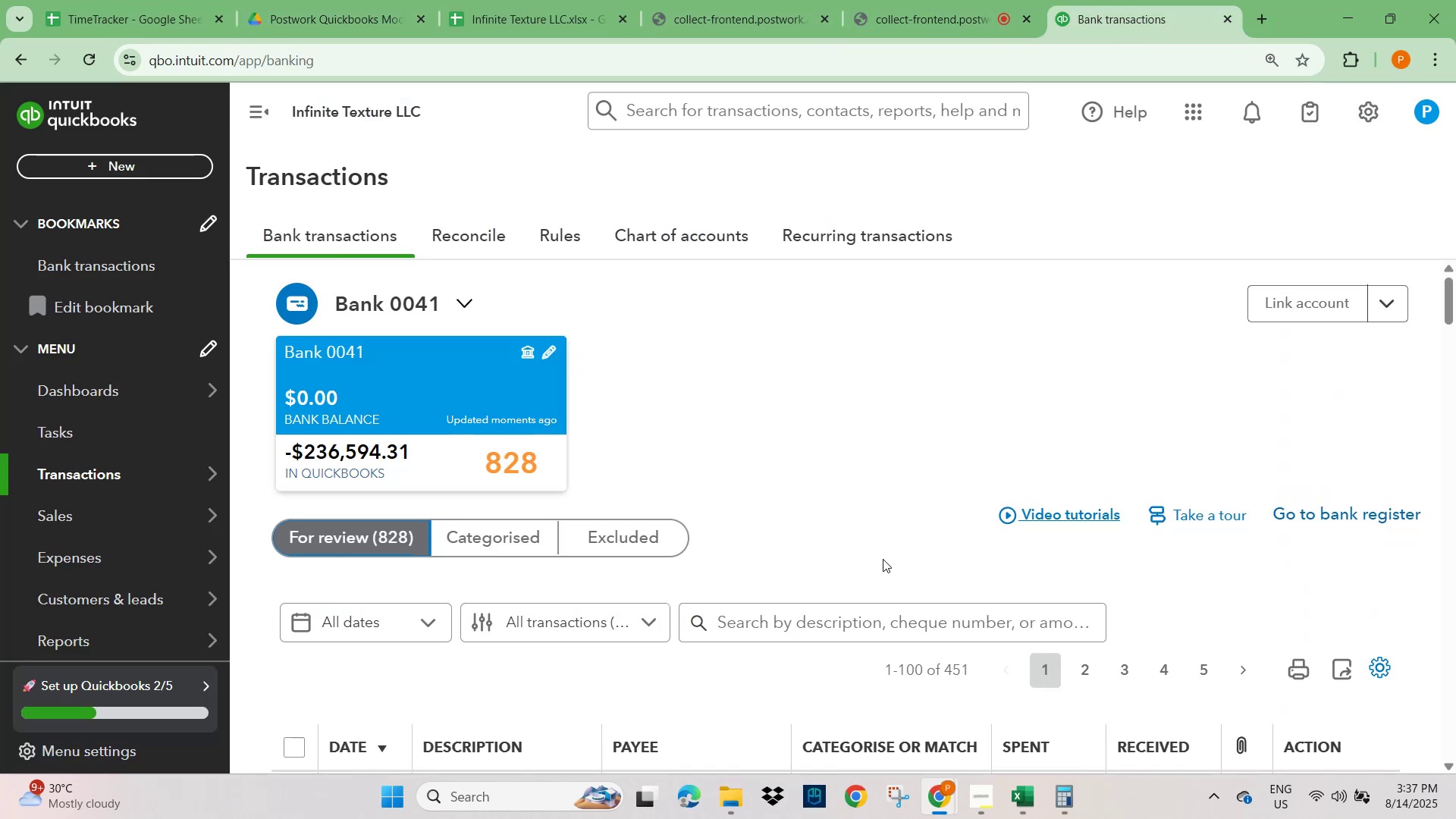 
left_click([833, 627])
 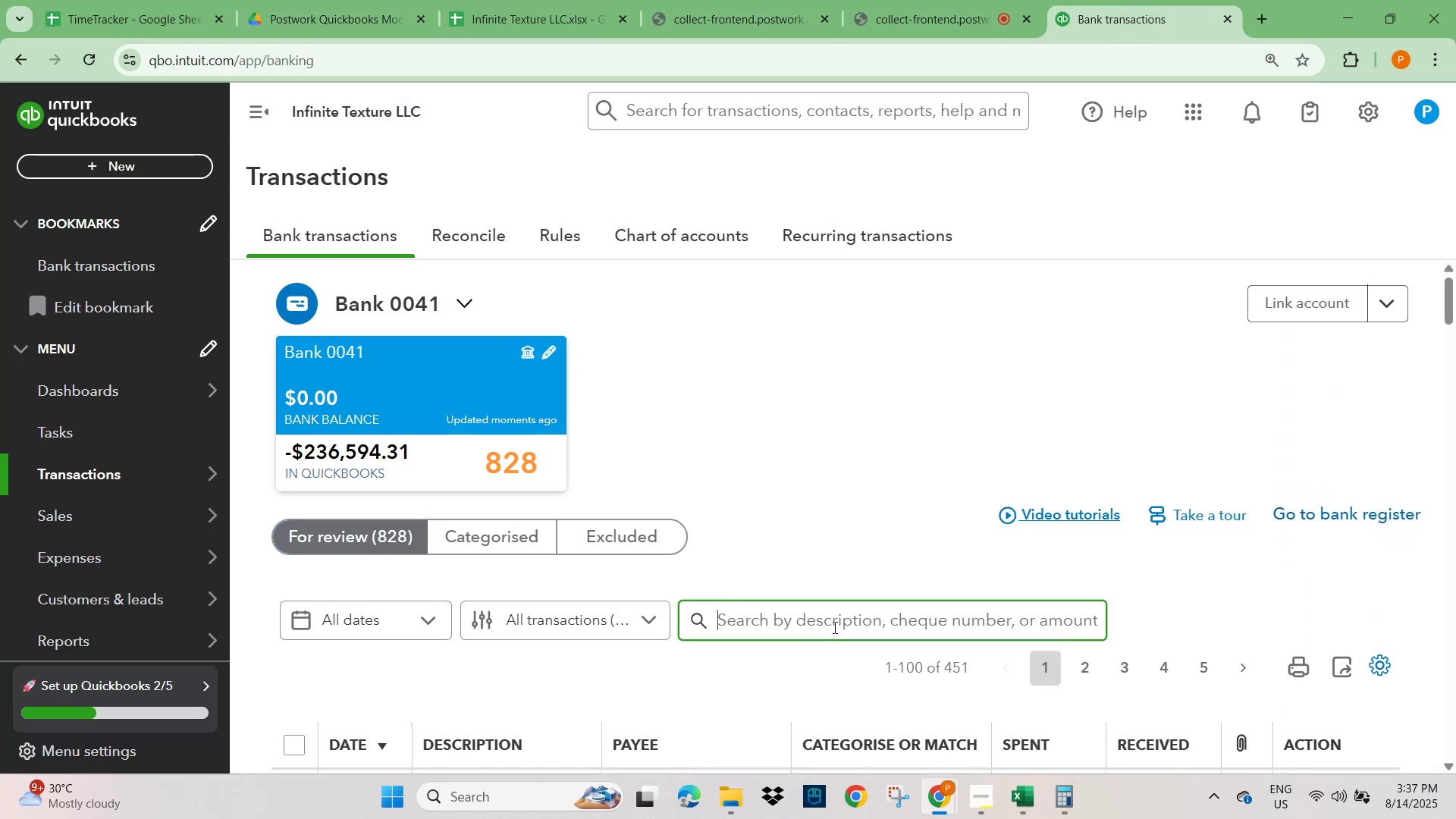 
key(Control+V)
 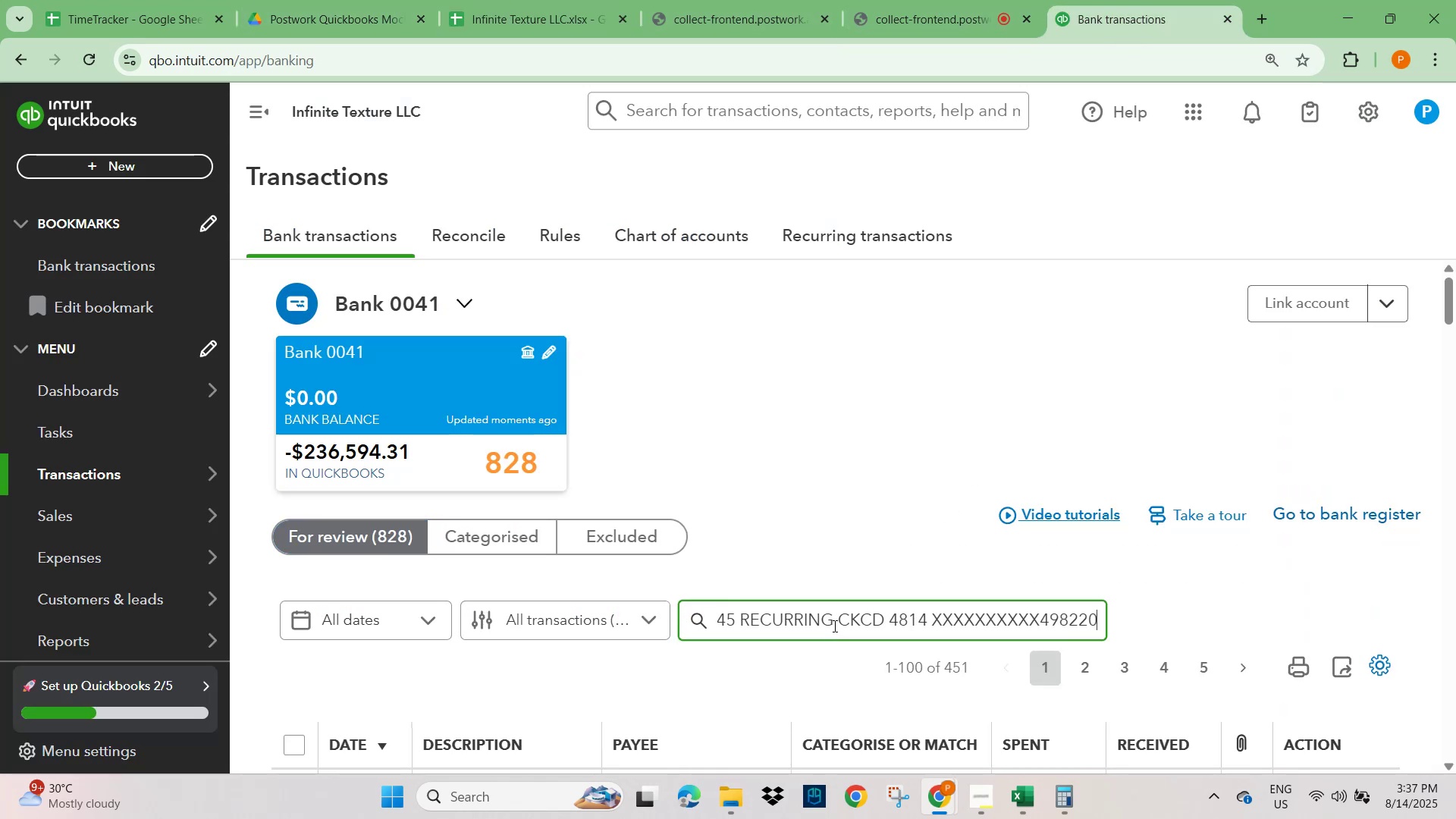 
key(NumpadEnter)
 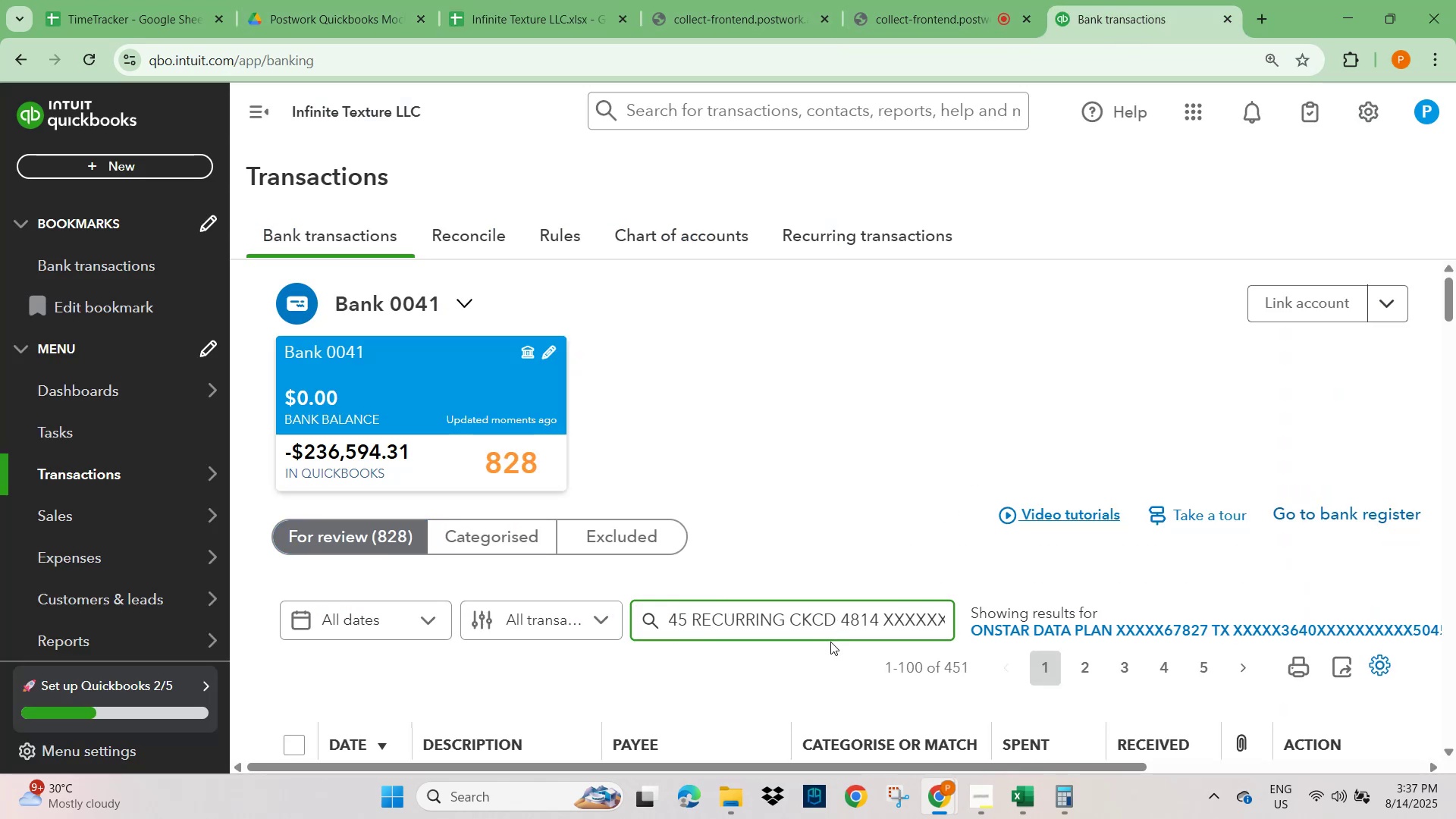 
scroll: coordinate [893, 462], scroll_direction: down, amount: 3.0
 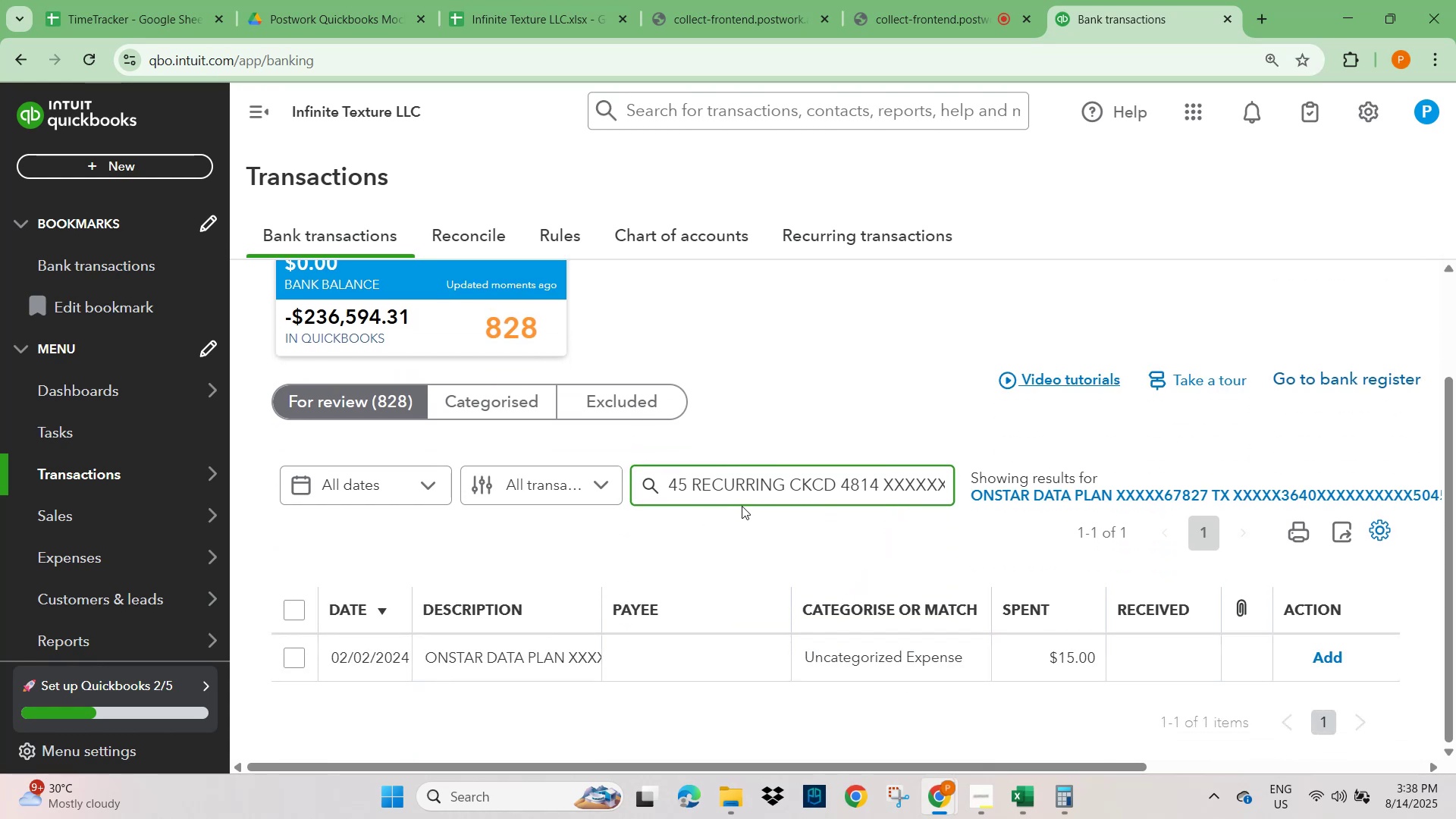 
left_click_drag(start_coordinate=[671, 486], to_coordinate=[1036, 475])
 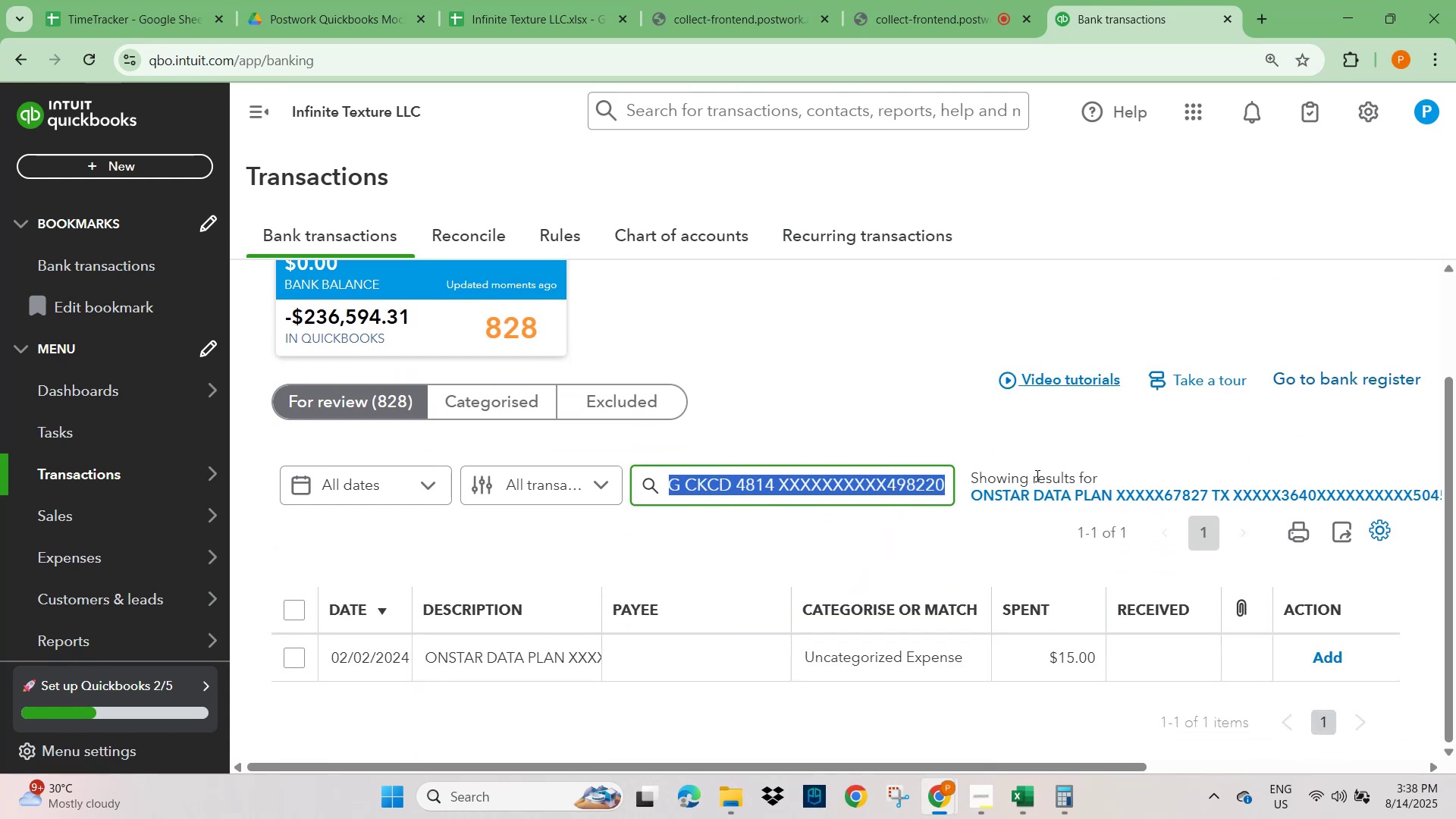 
key(Backspace)
 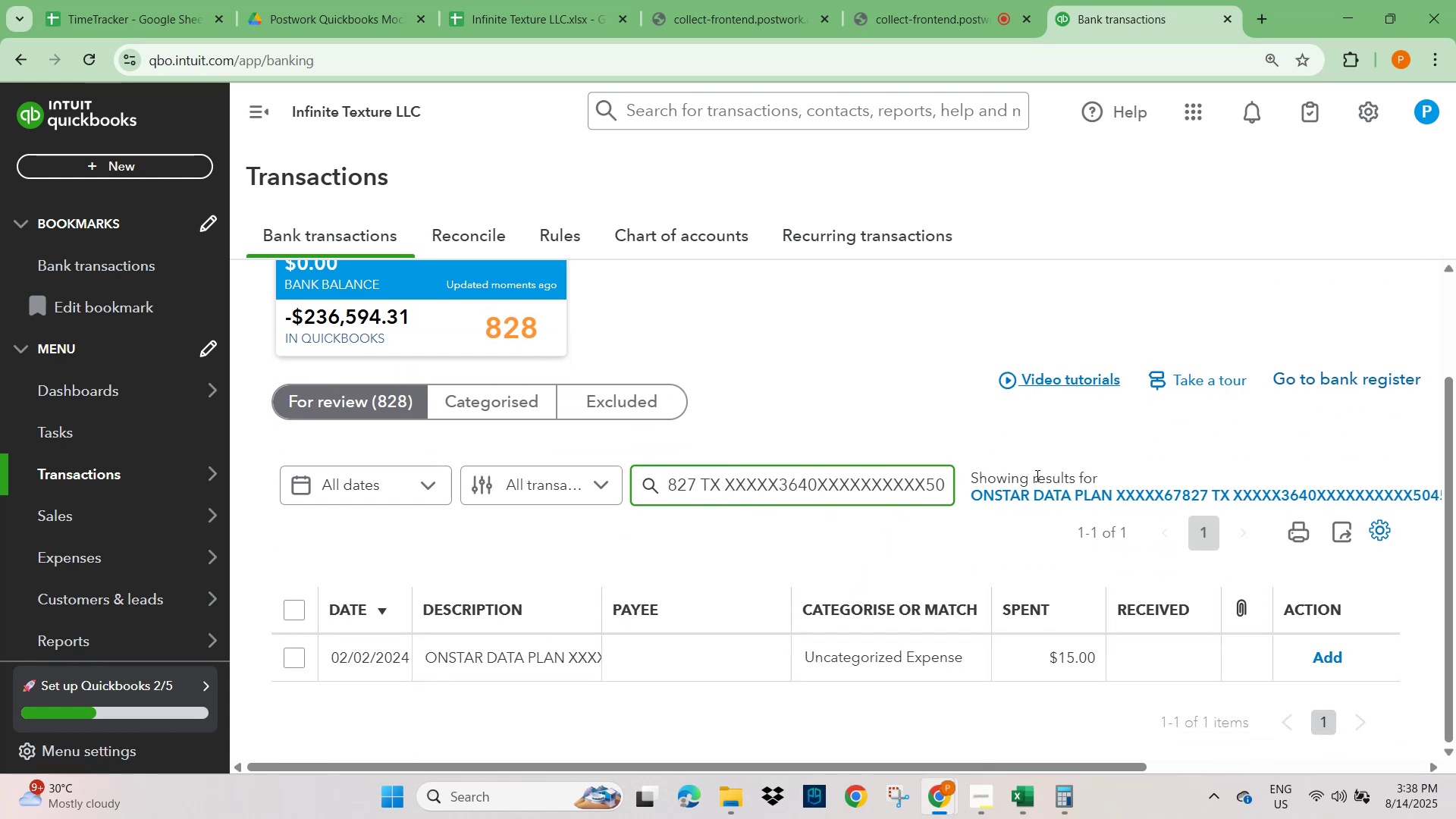 
hold_key(key=ArrowLeft, duration=1.53)
 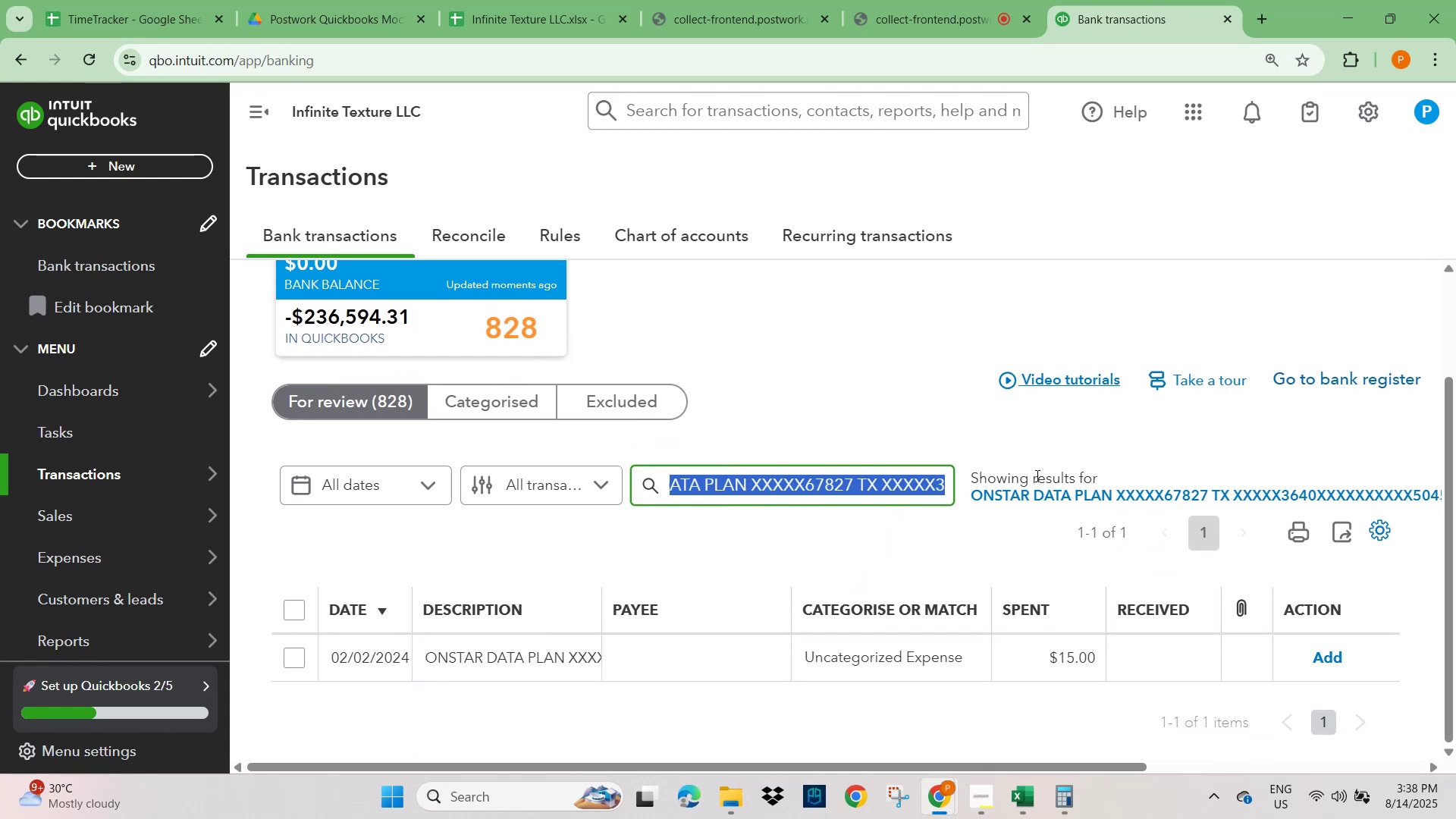 
hold_key(key=ArrowLeft, duration=0.72)
 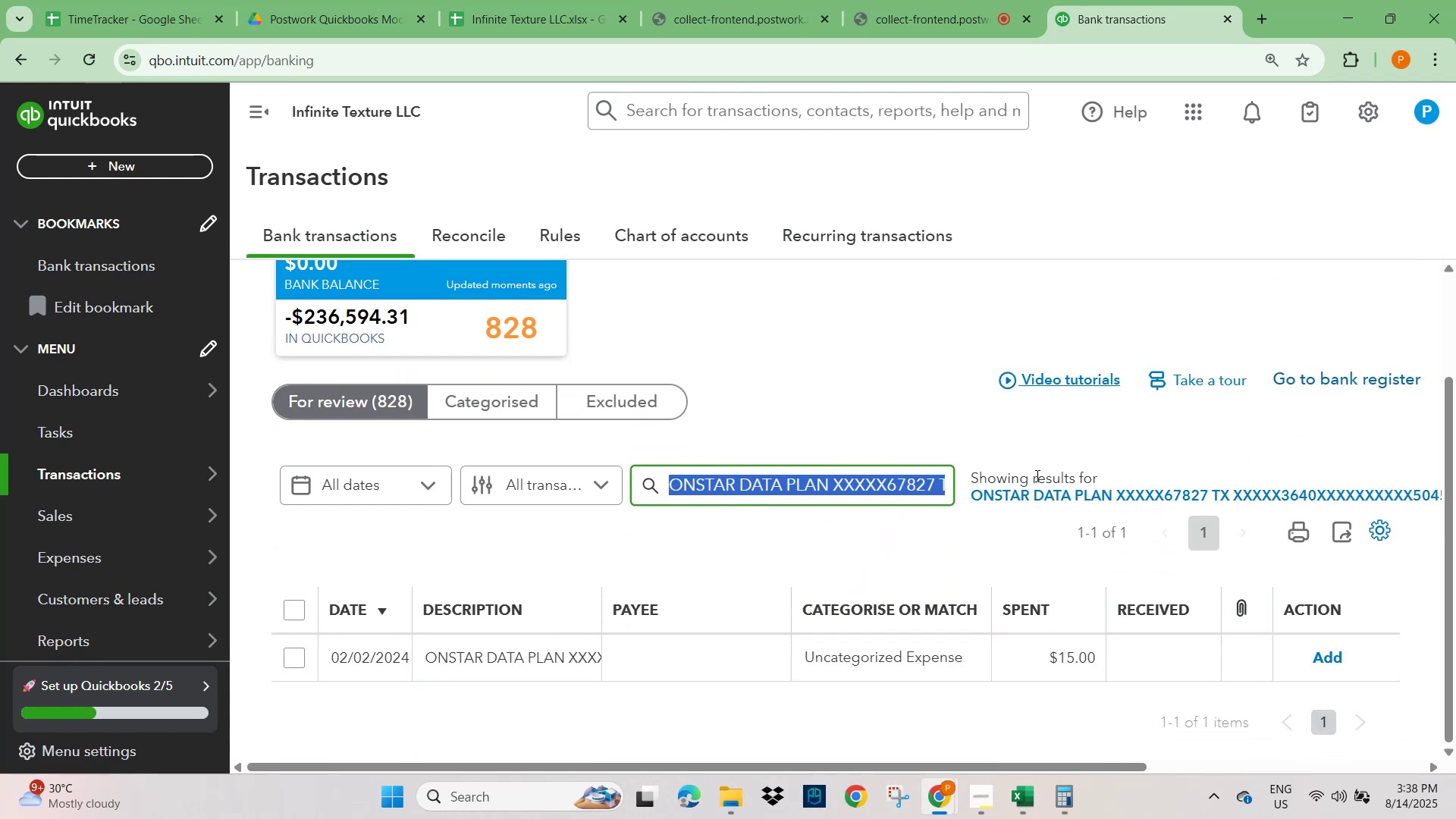 
hold_key(key=ArrowRight, duration=0.84)
 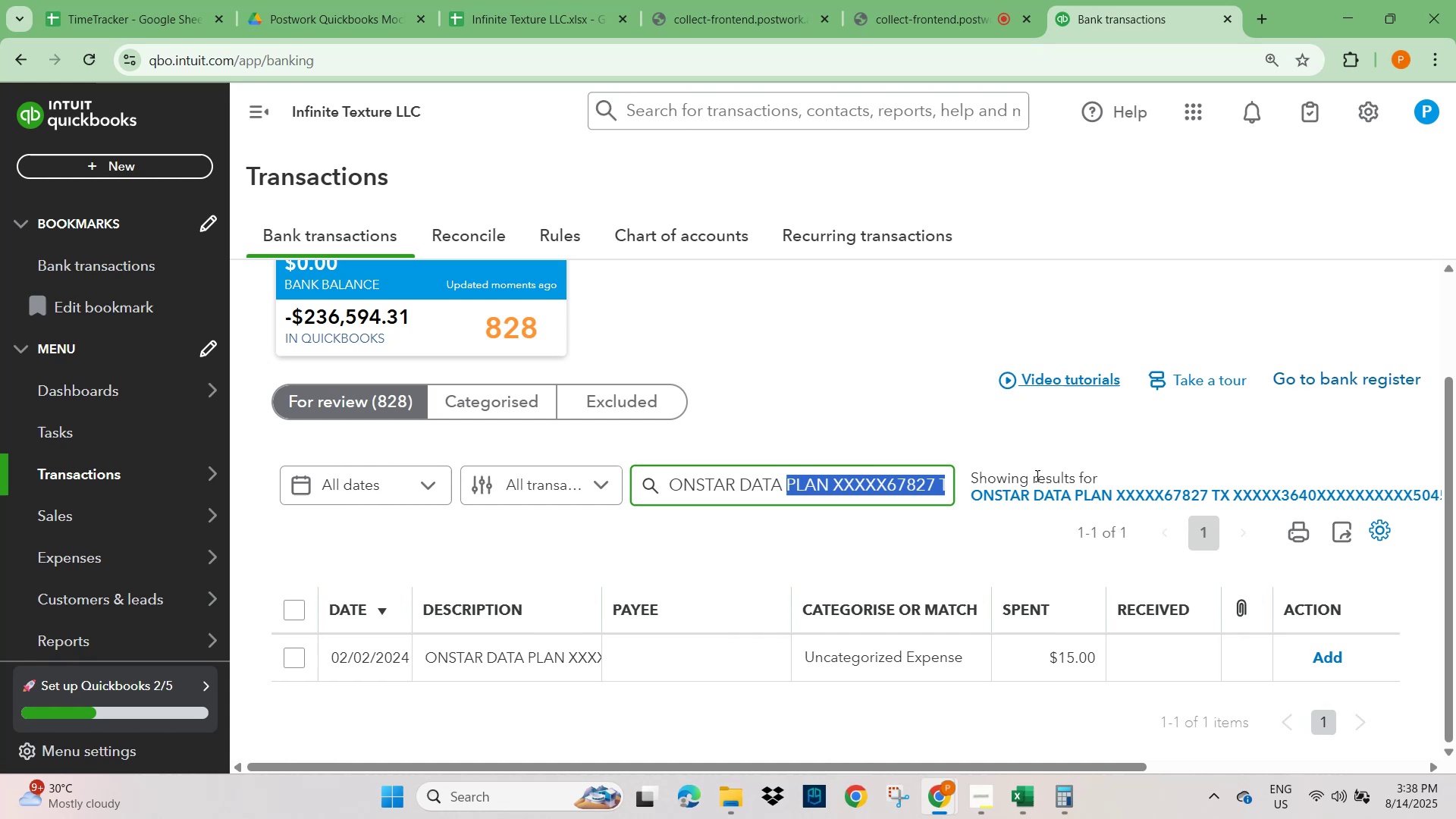 
key(Shift+ArrowRight)
 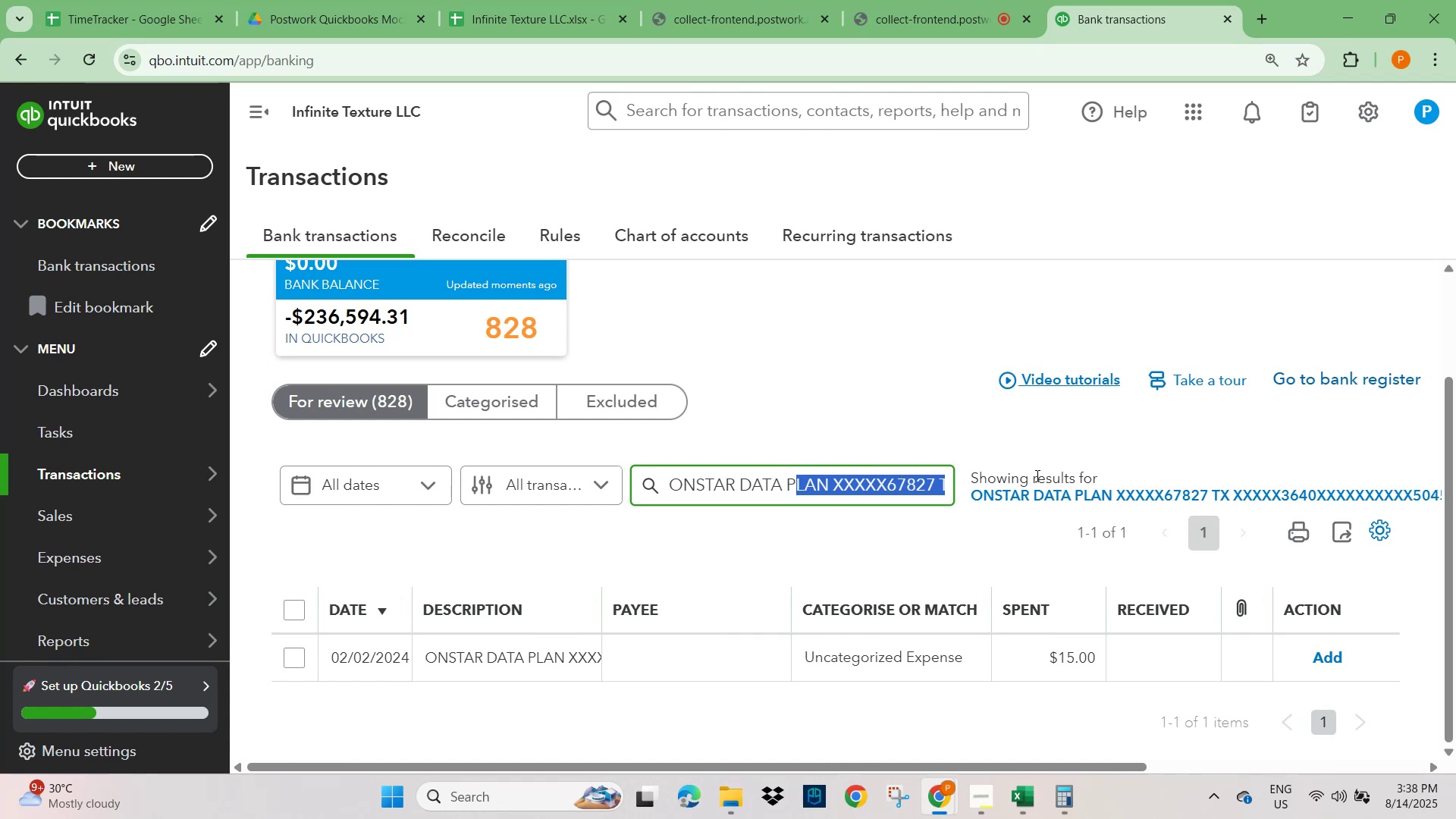 
key(Shift+ArrowRight)
 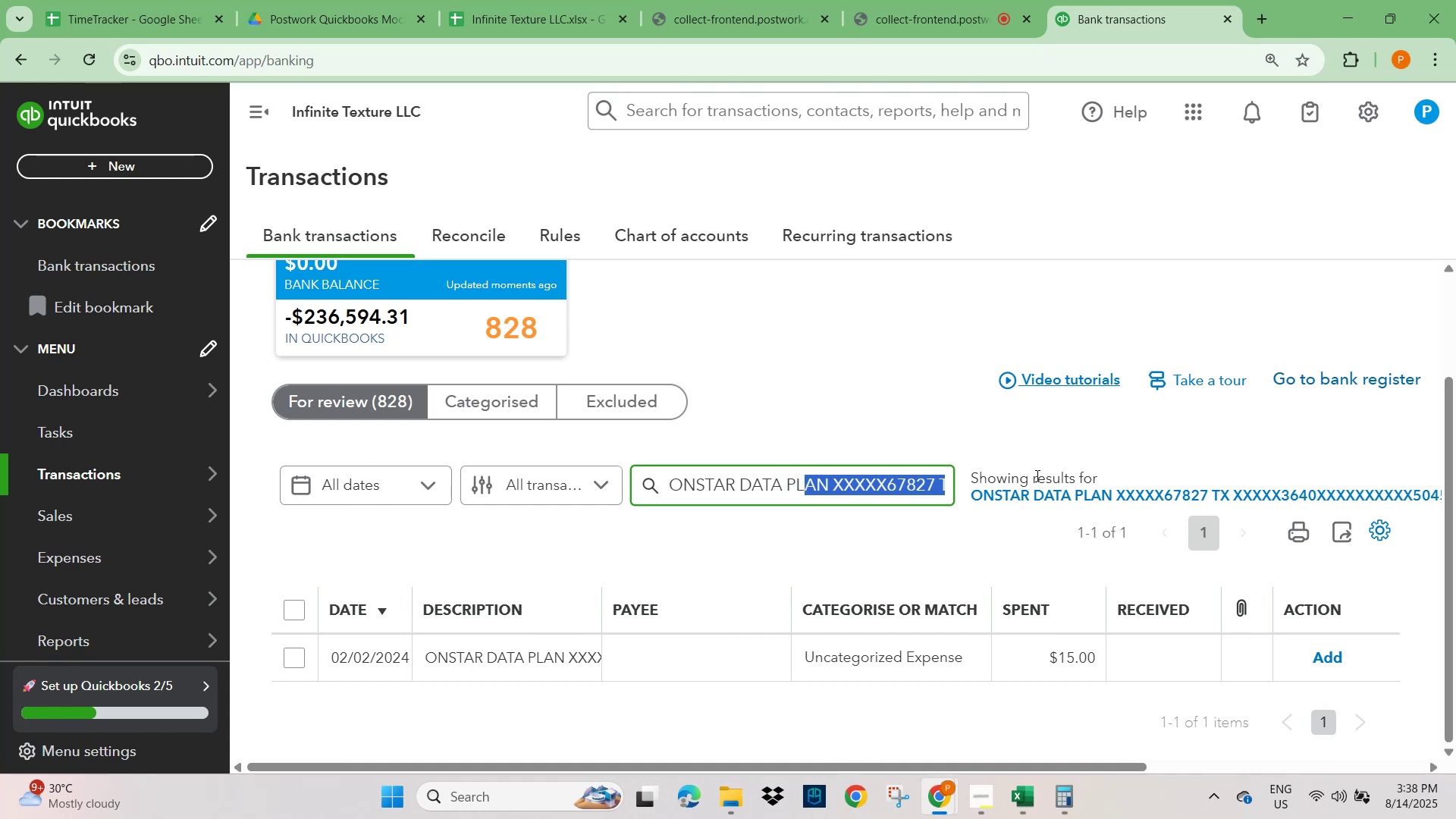 
key(Shift+ArrowRight)
 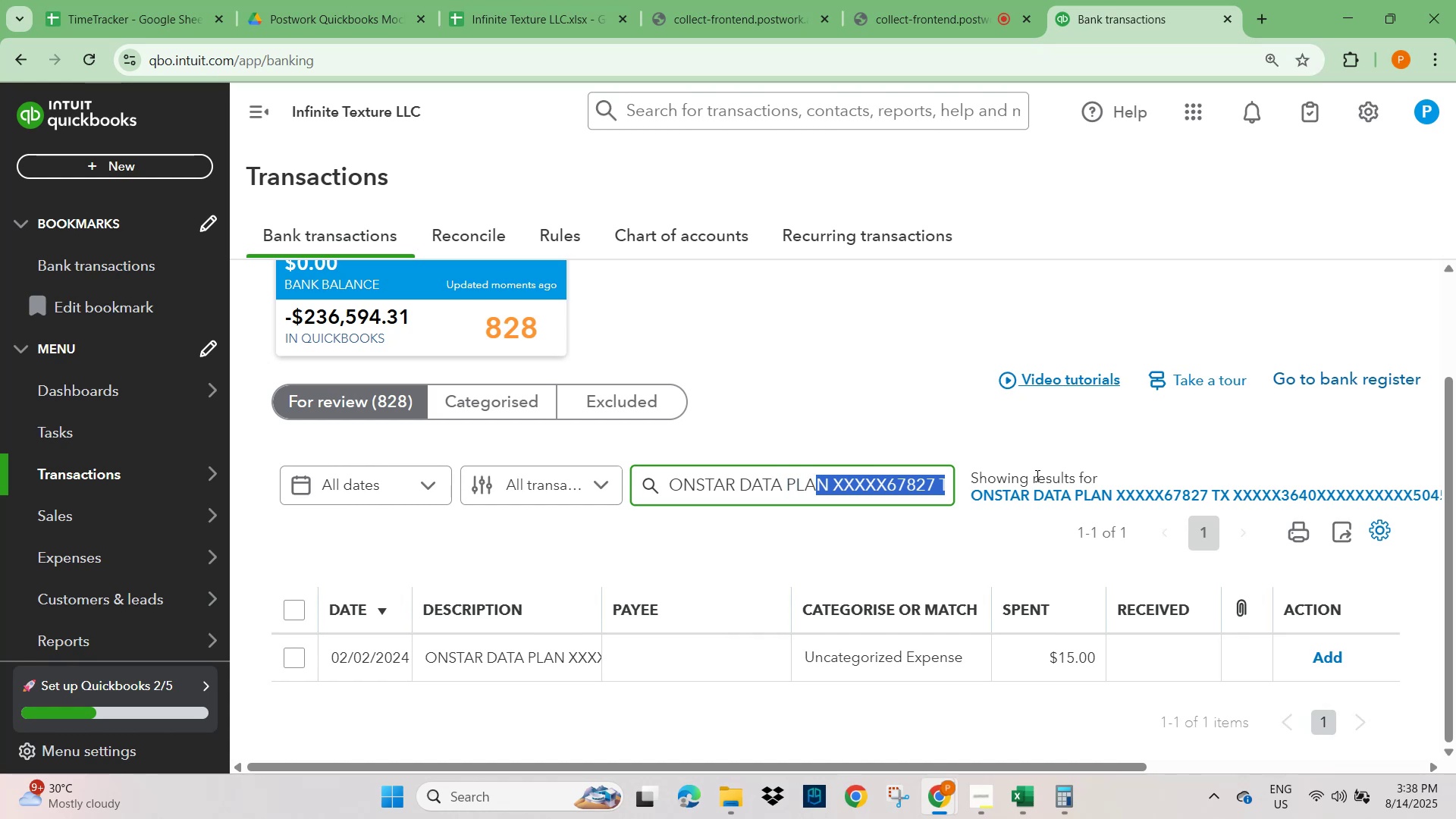 
key(Shift+ArrowRight)
 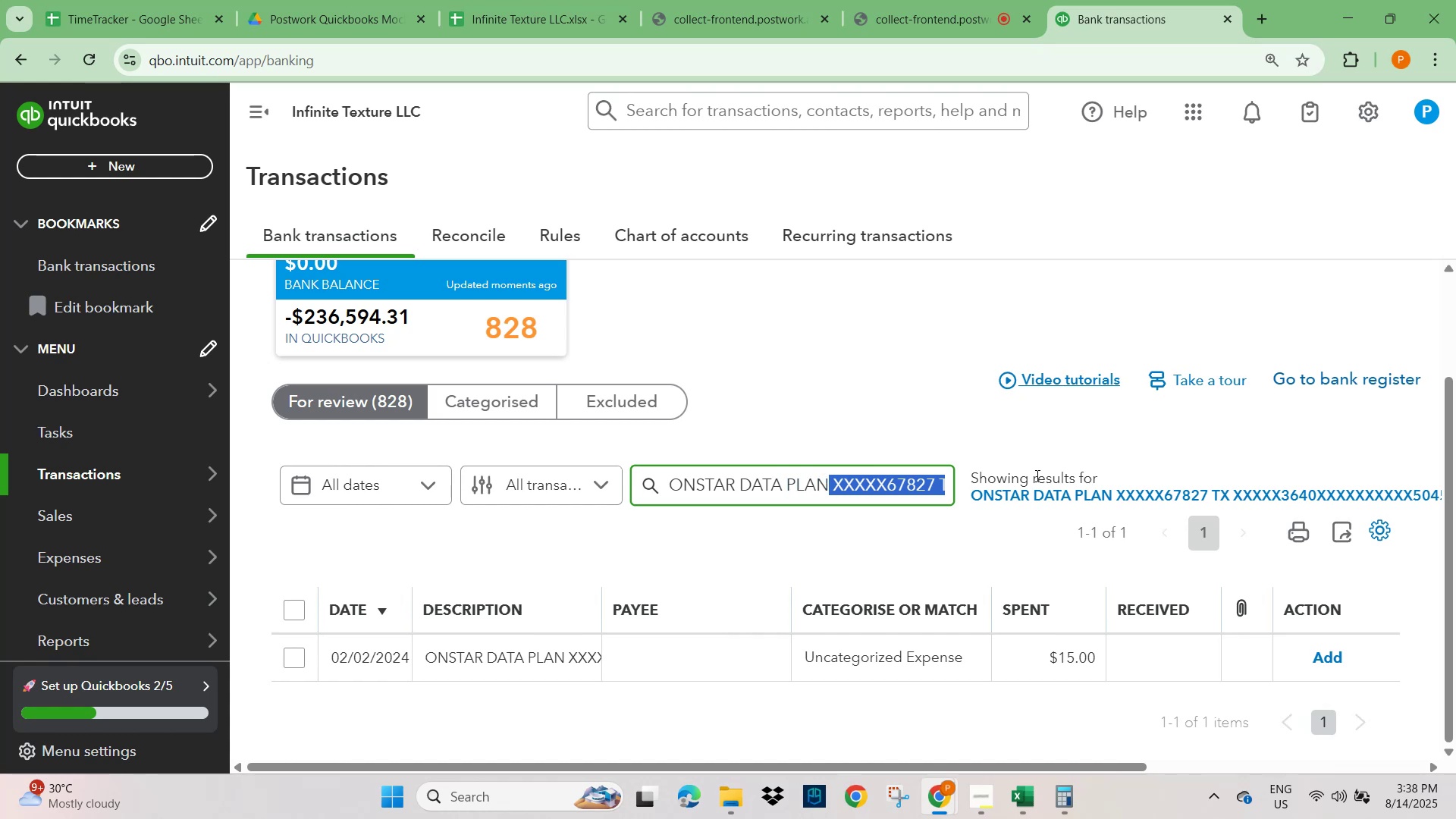 
key(Backspace)
 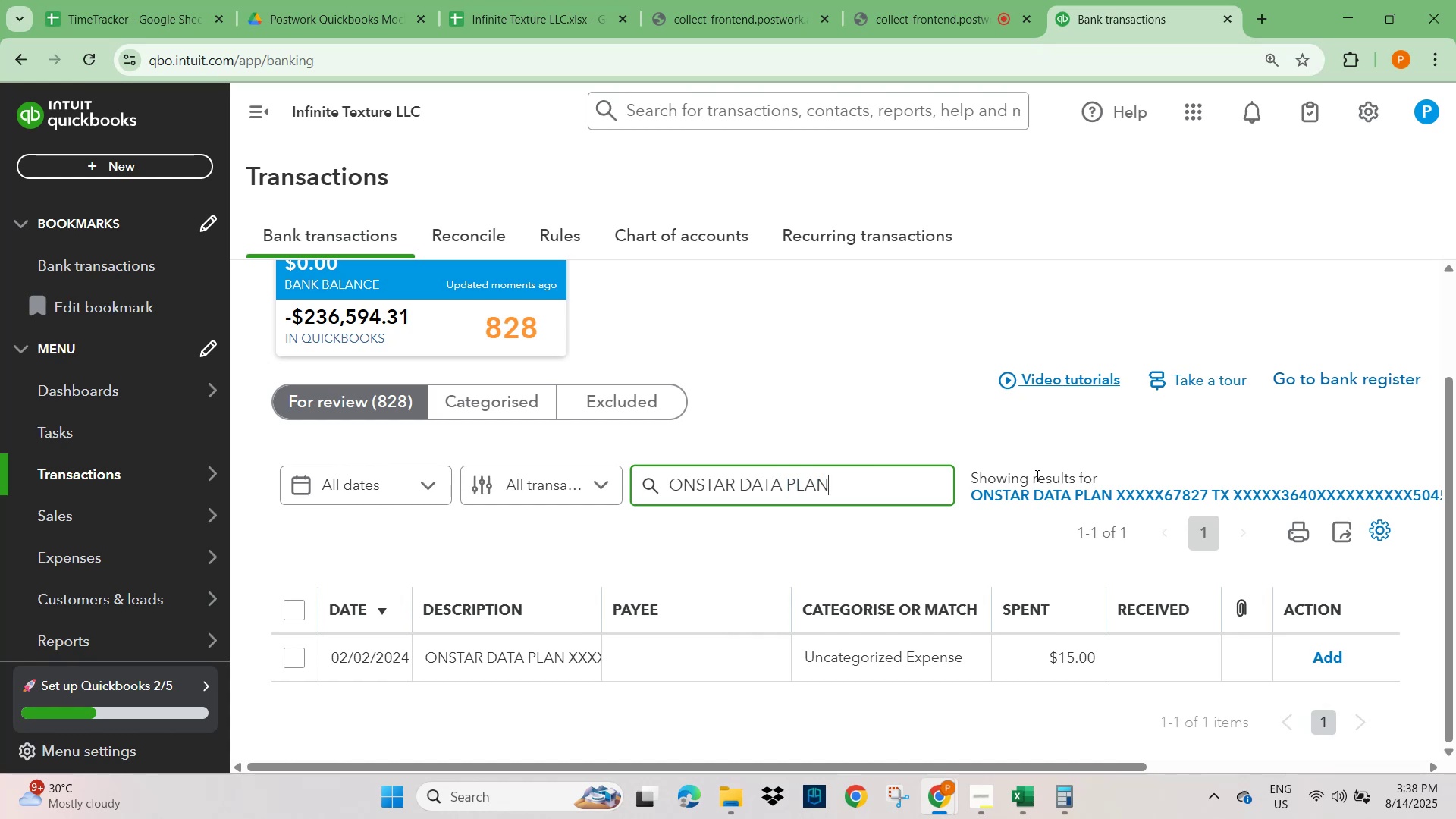 
key(NumpadEnter)
 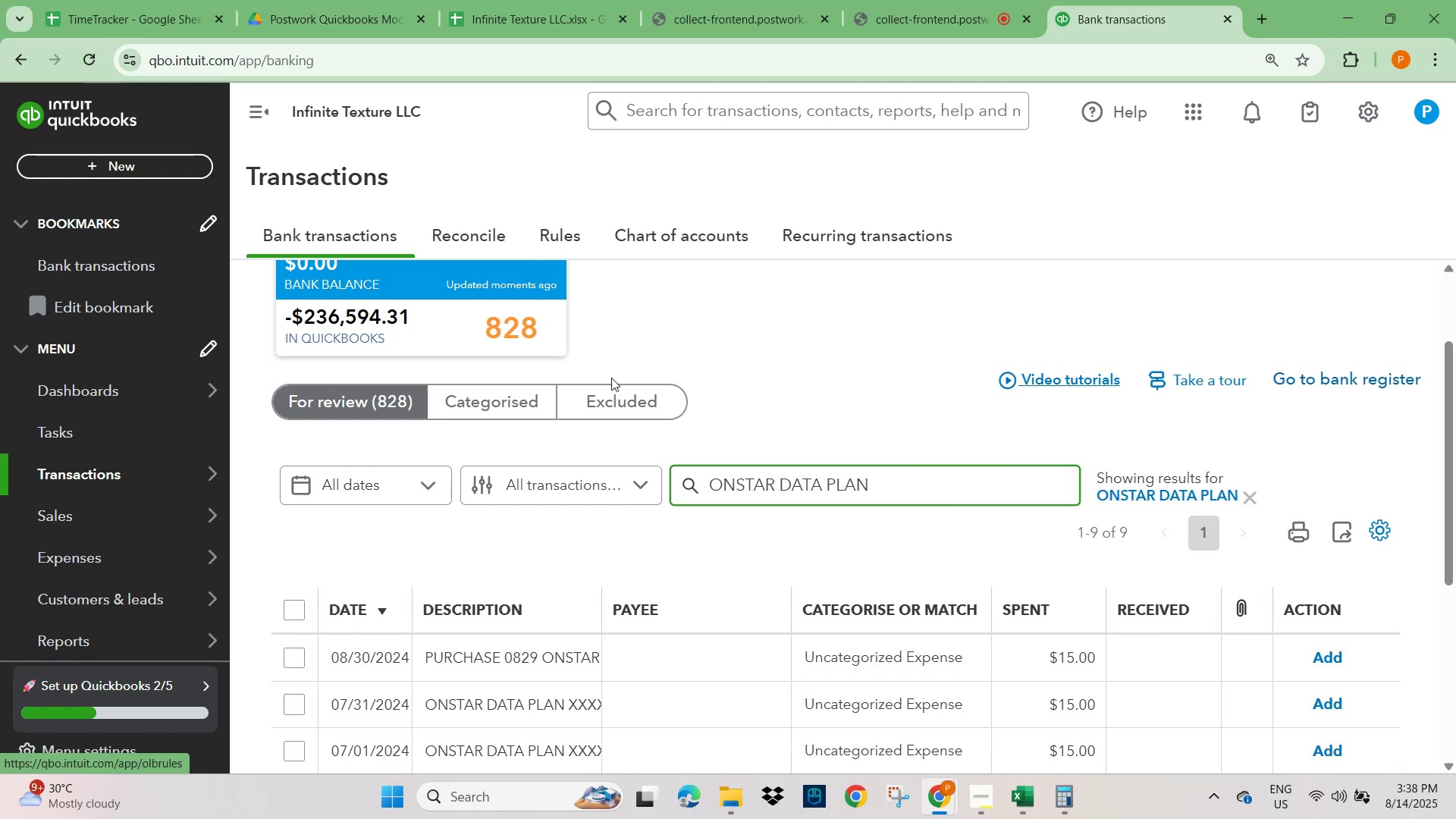 
scroll: coordinate [802, 546], scroll_direction: down, amount: 4.0
 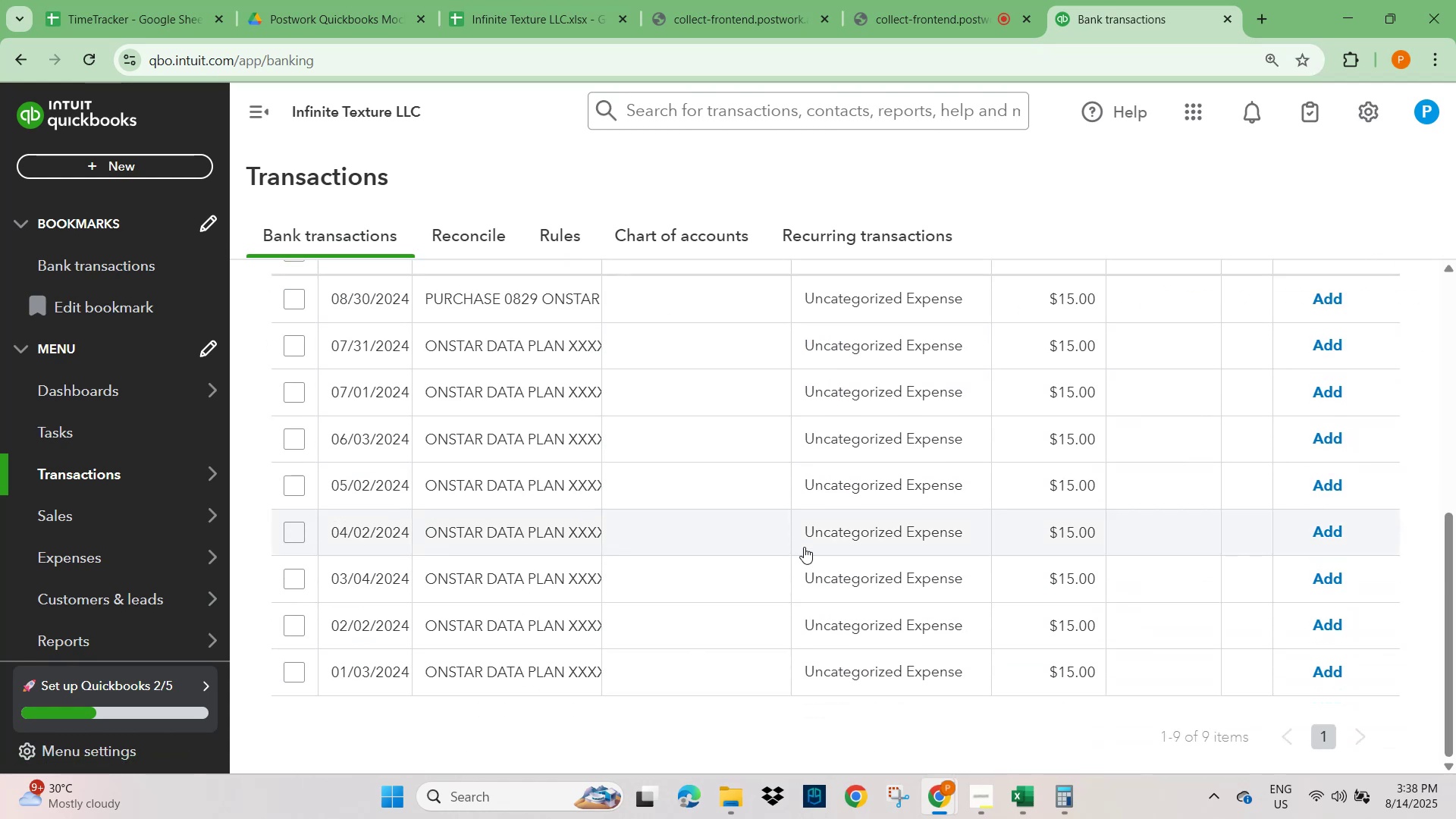 
scroll: coordinate [804, 547], scroll_direction: up, amount: 3.0
 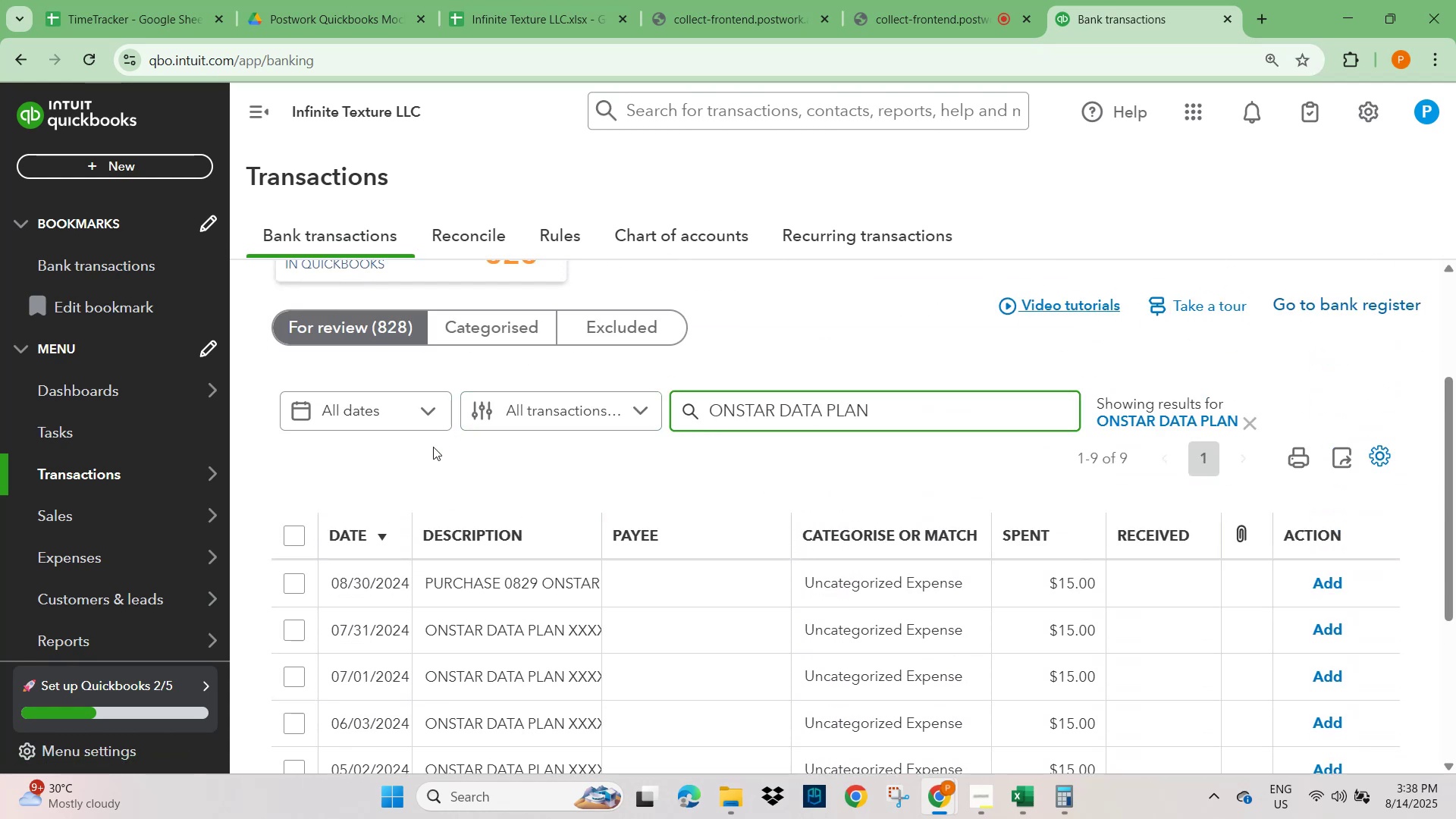 
left_click([347, 326])
 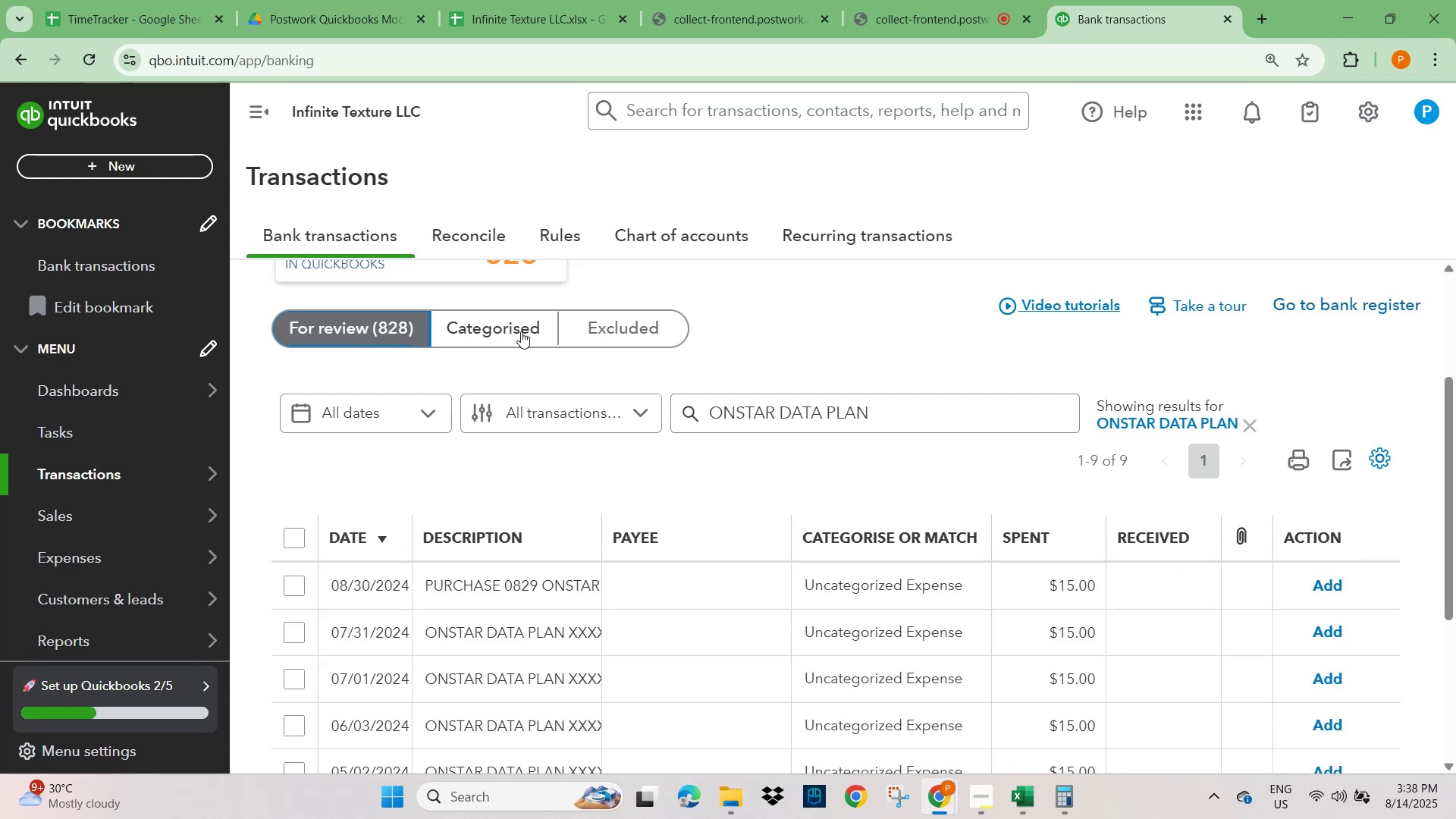 
left_click([521, 331])
 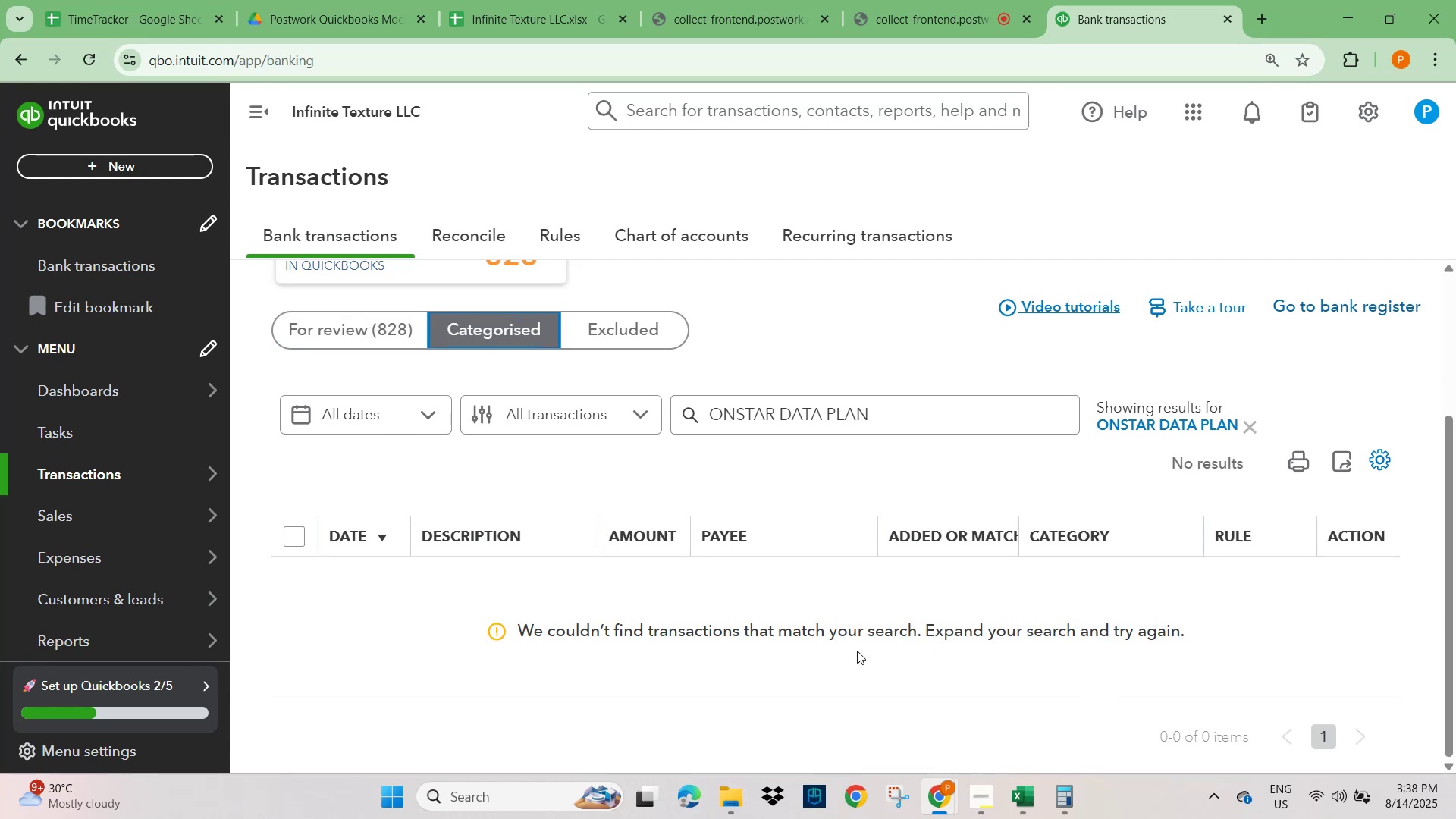 
left_click([497, 337])
 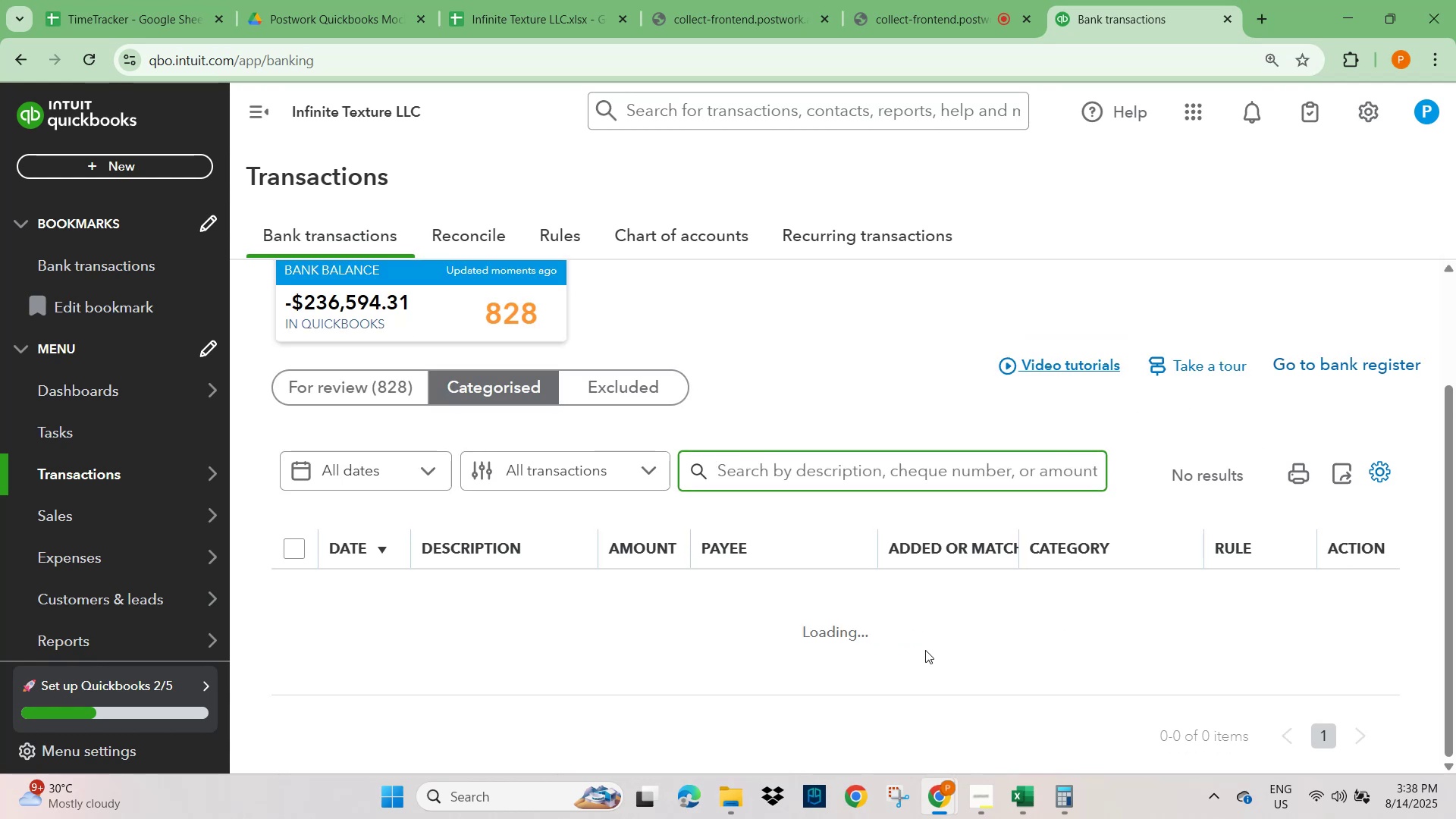 
wait(6.87)
 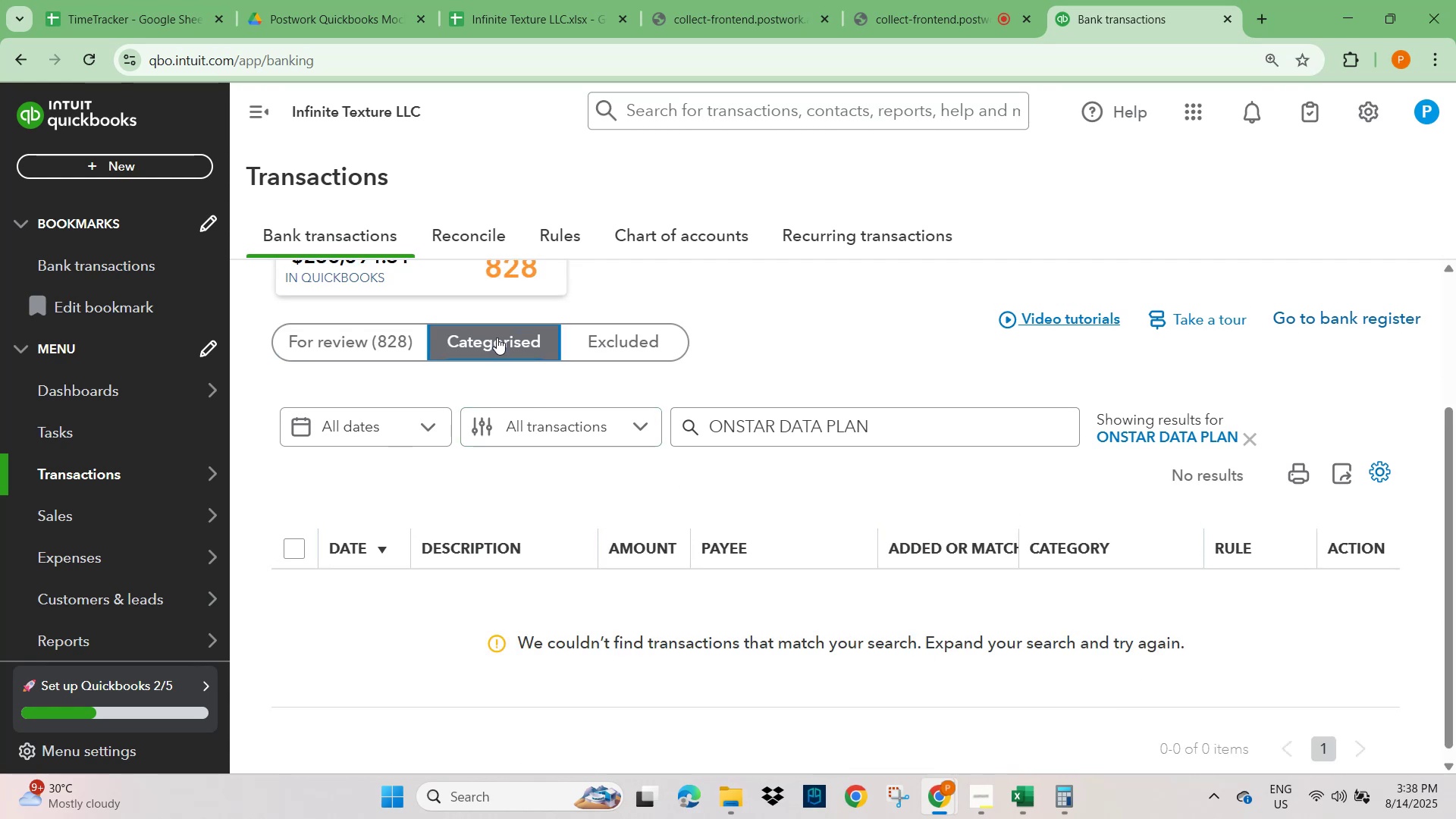 
left_click([478, 380])
 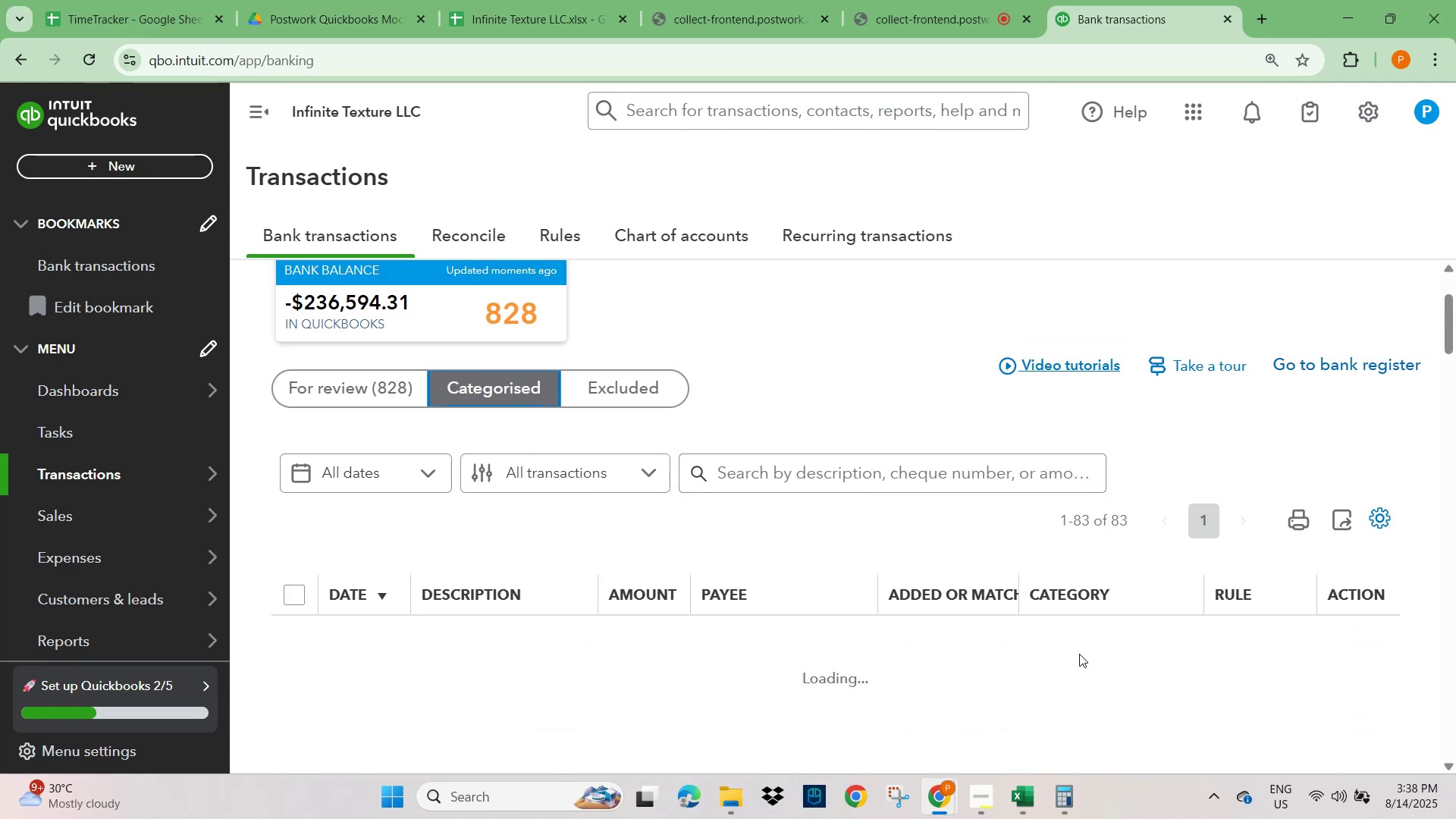 
mouse_move([1272, 673])
 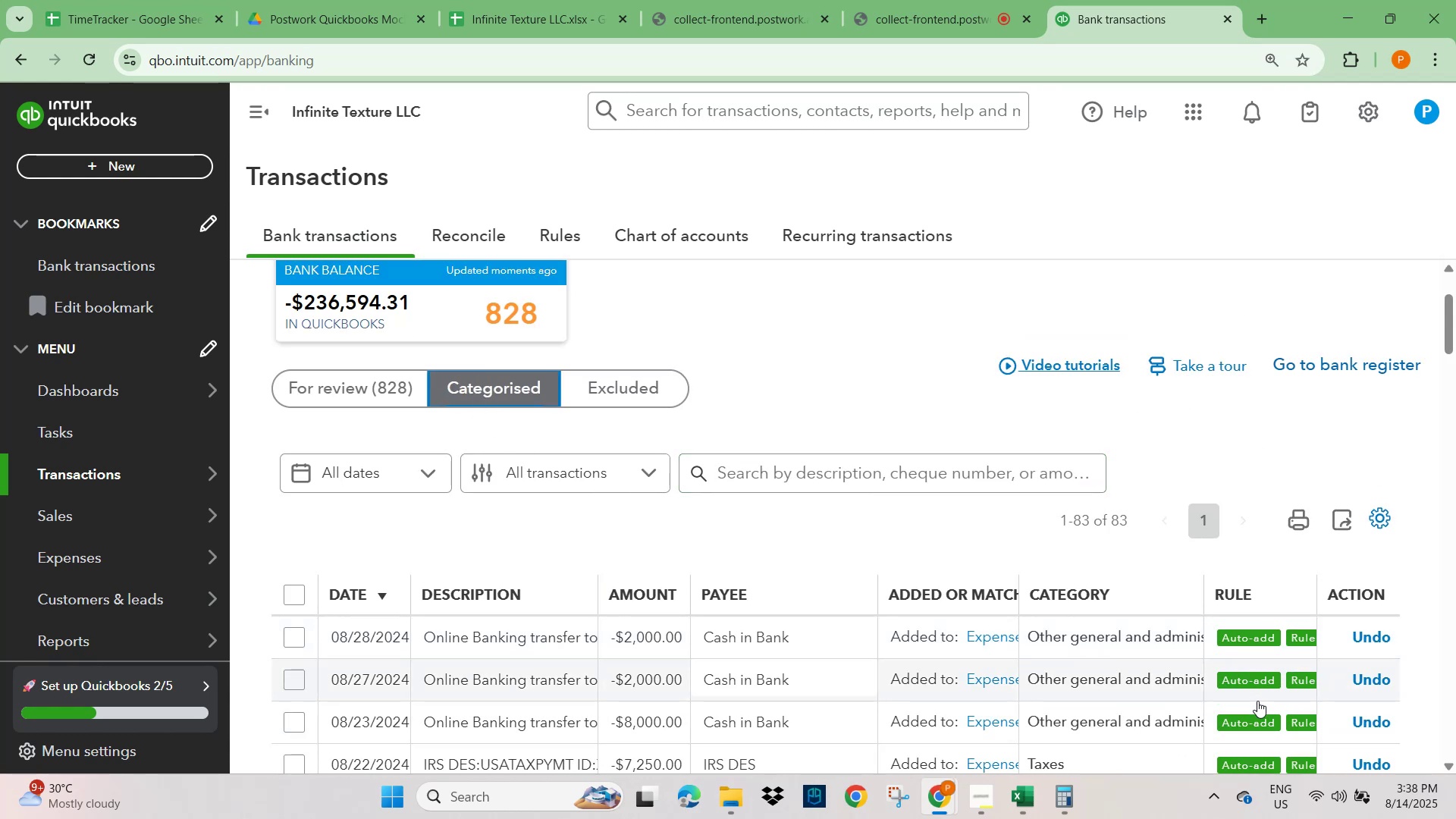 
scroll: coordinate [1254, 716], scroll_direction: down, amount: 43.0
 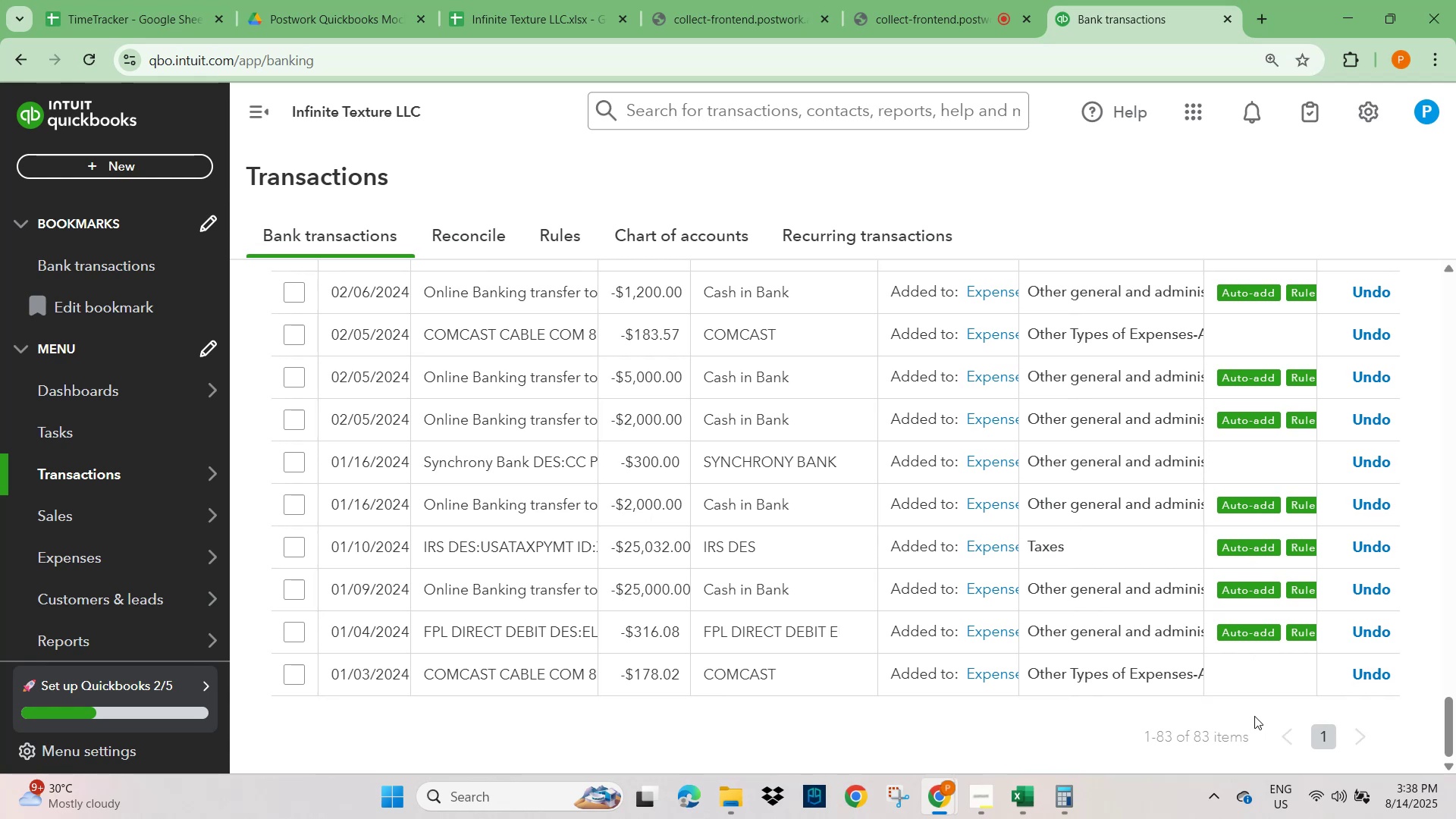 
wait(7.8)
 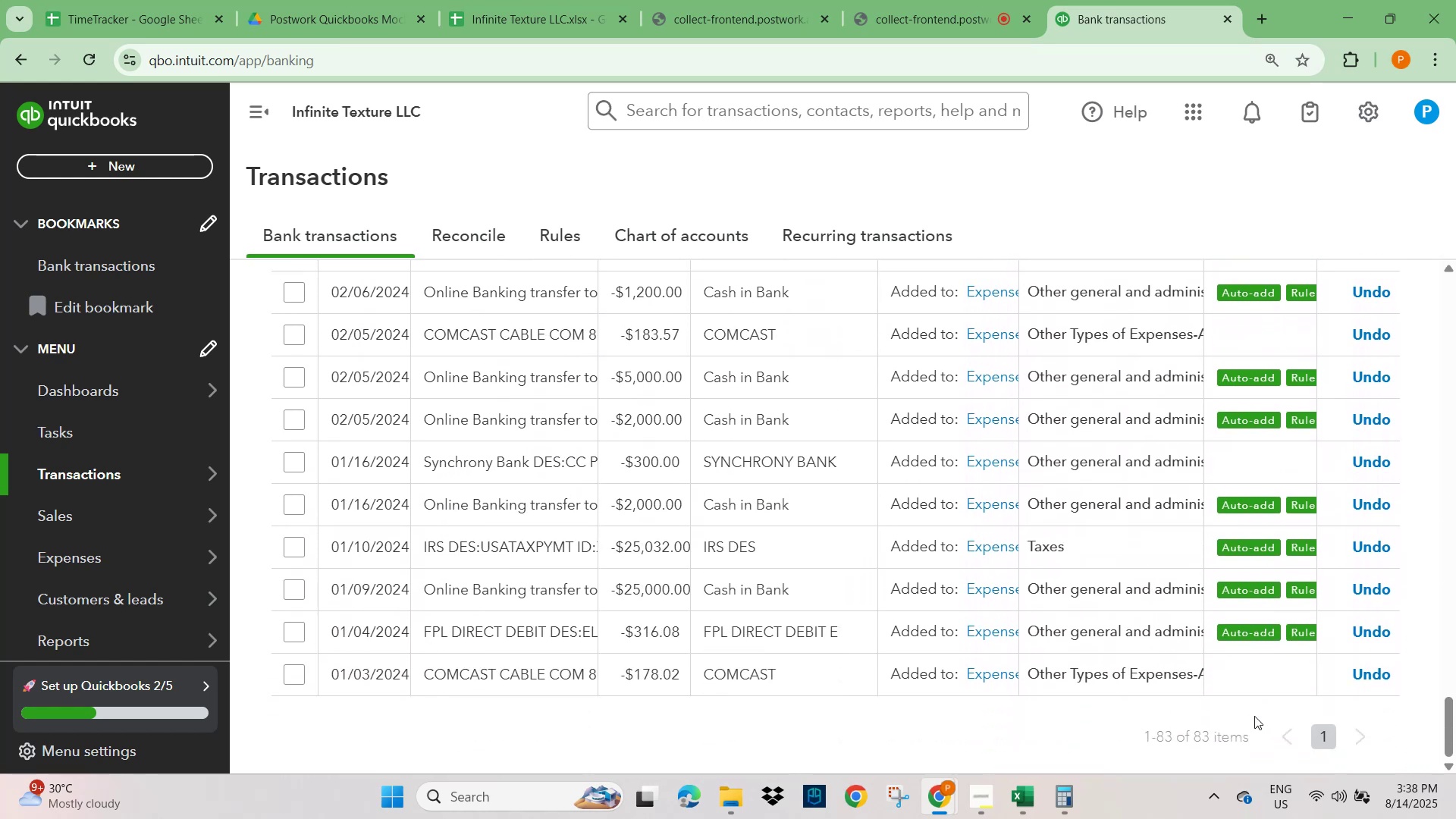 
scroll: coordinate [1254, 716], scroll_direction: down, amount: 4.0
 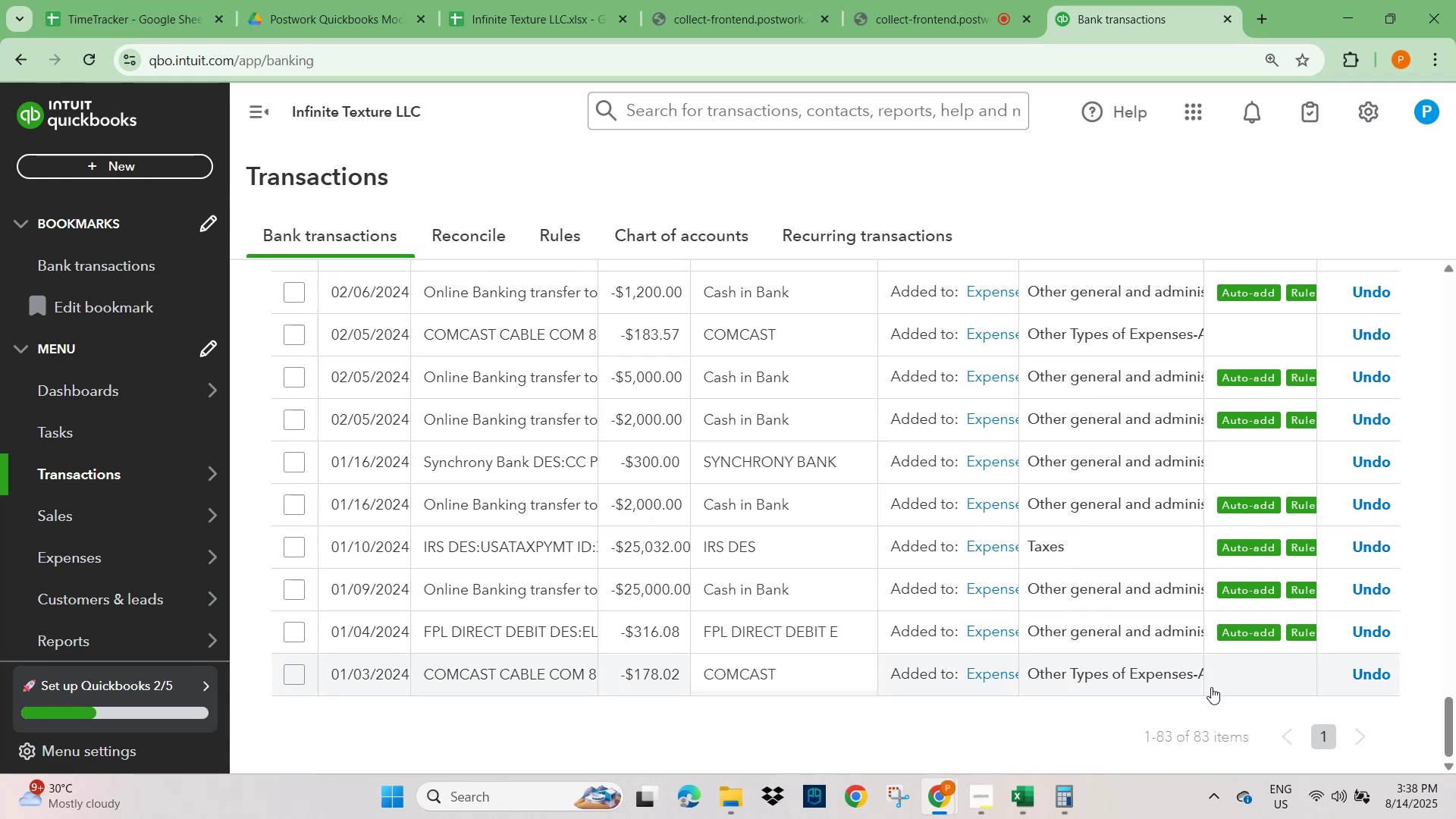 
wait(7.99)
 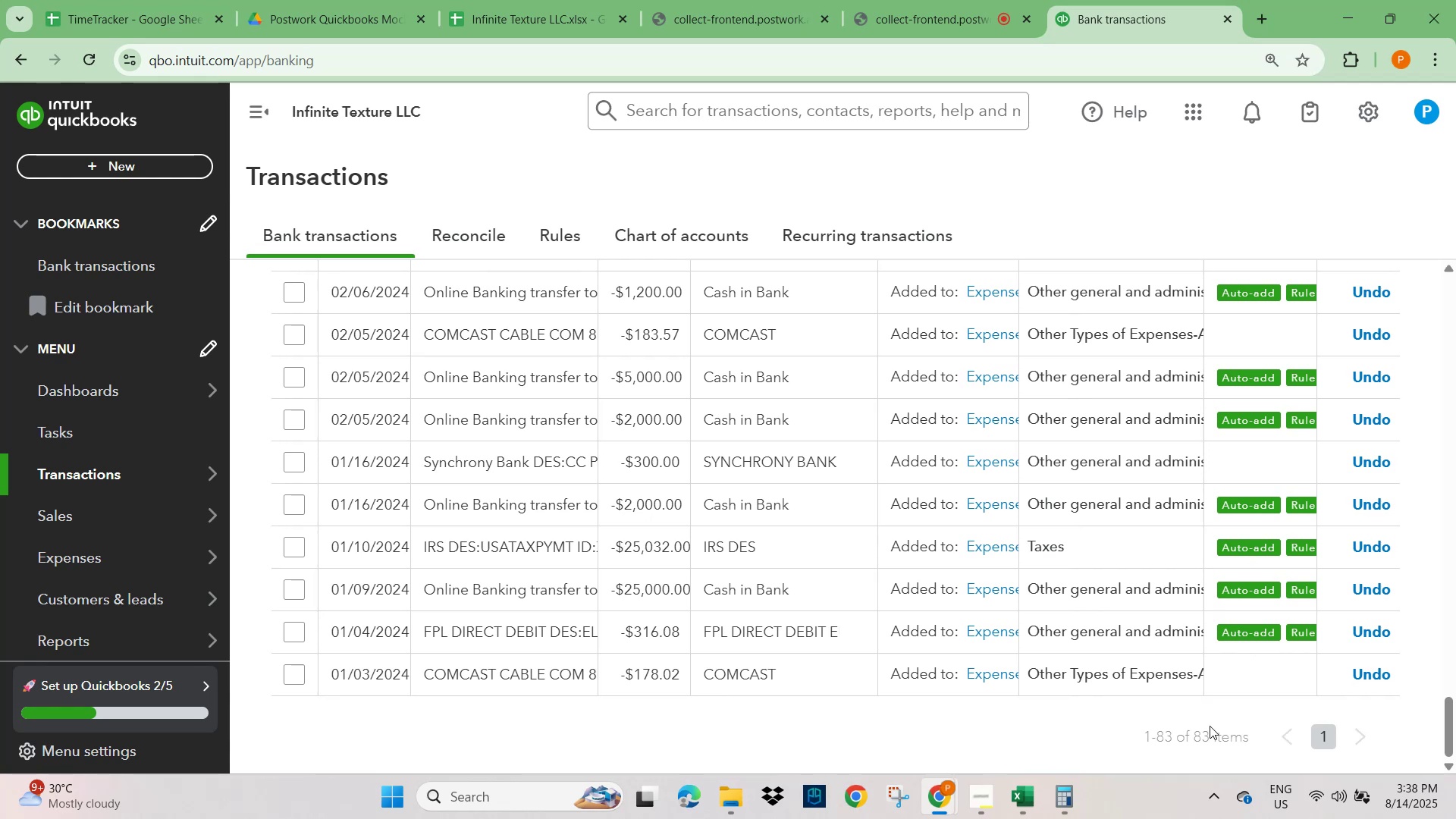 
scroll: coordinate [1208, 617], scroll_direction: up, amount: 46.0
 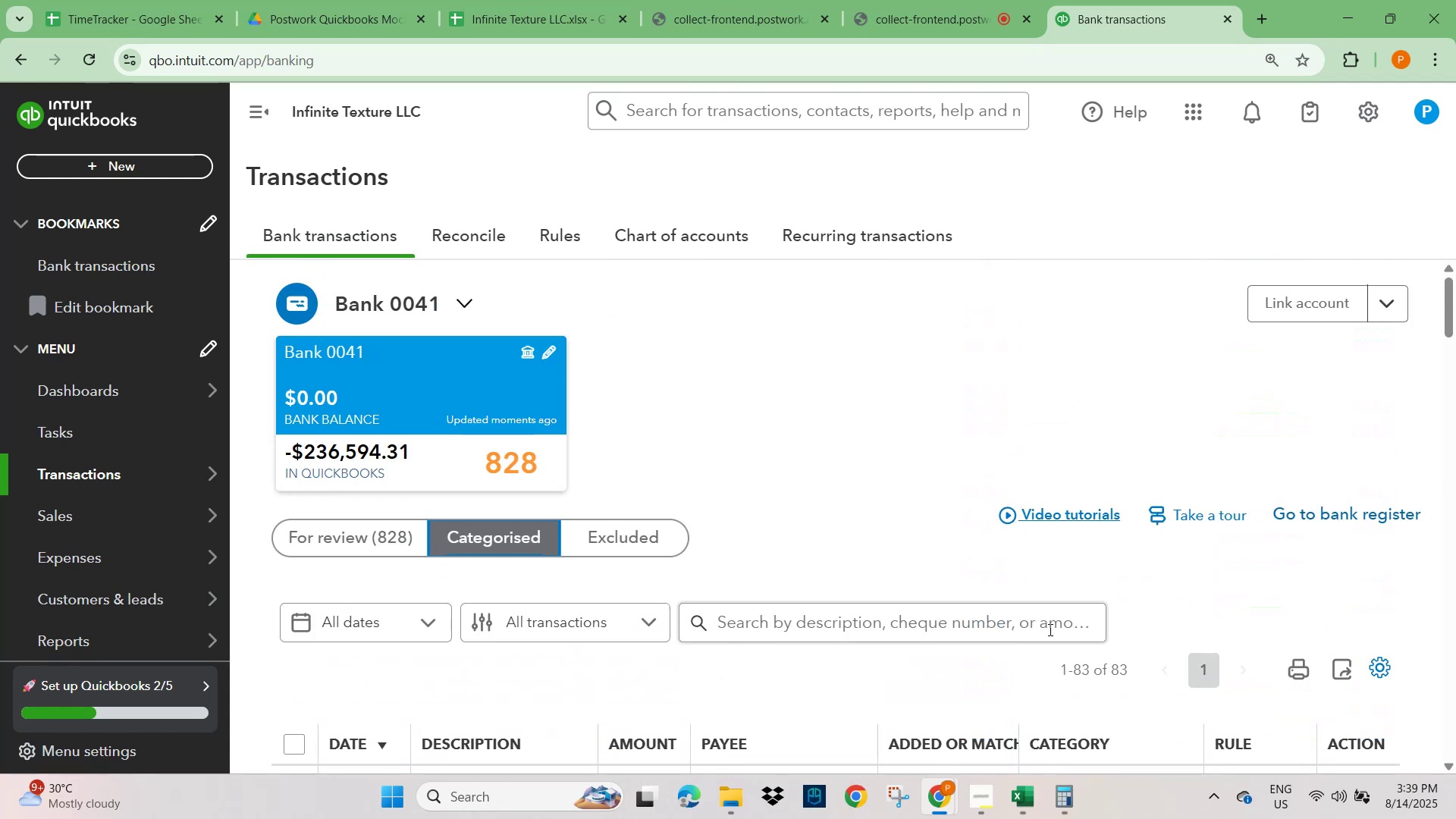 
scroll: coordinate [551, 581], scroll_direction: down, amount: 3.0
 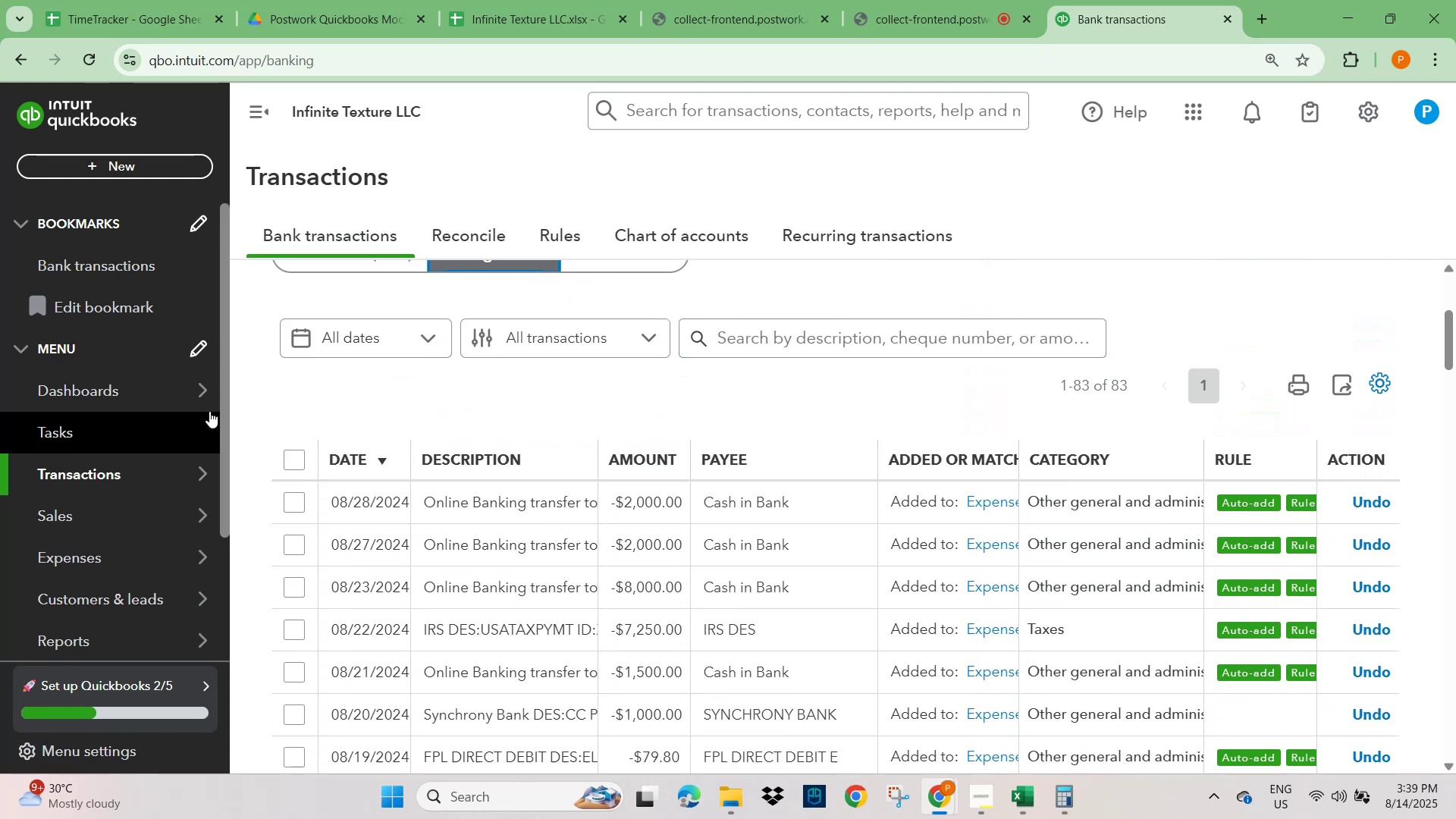 
scroll: coordinate [259, 466], scroll_direction: up, amount: 2.0
 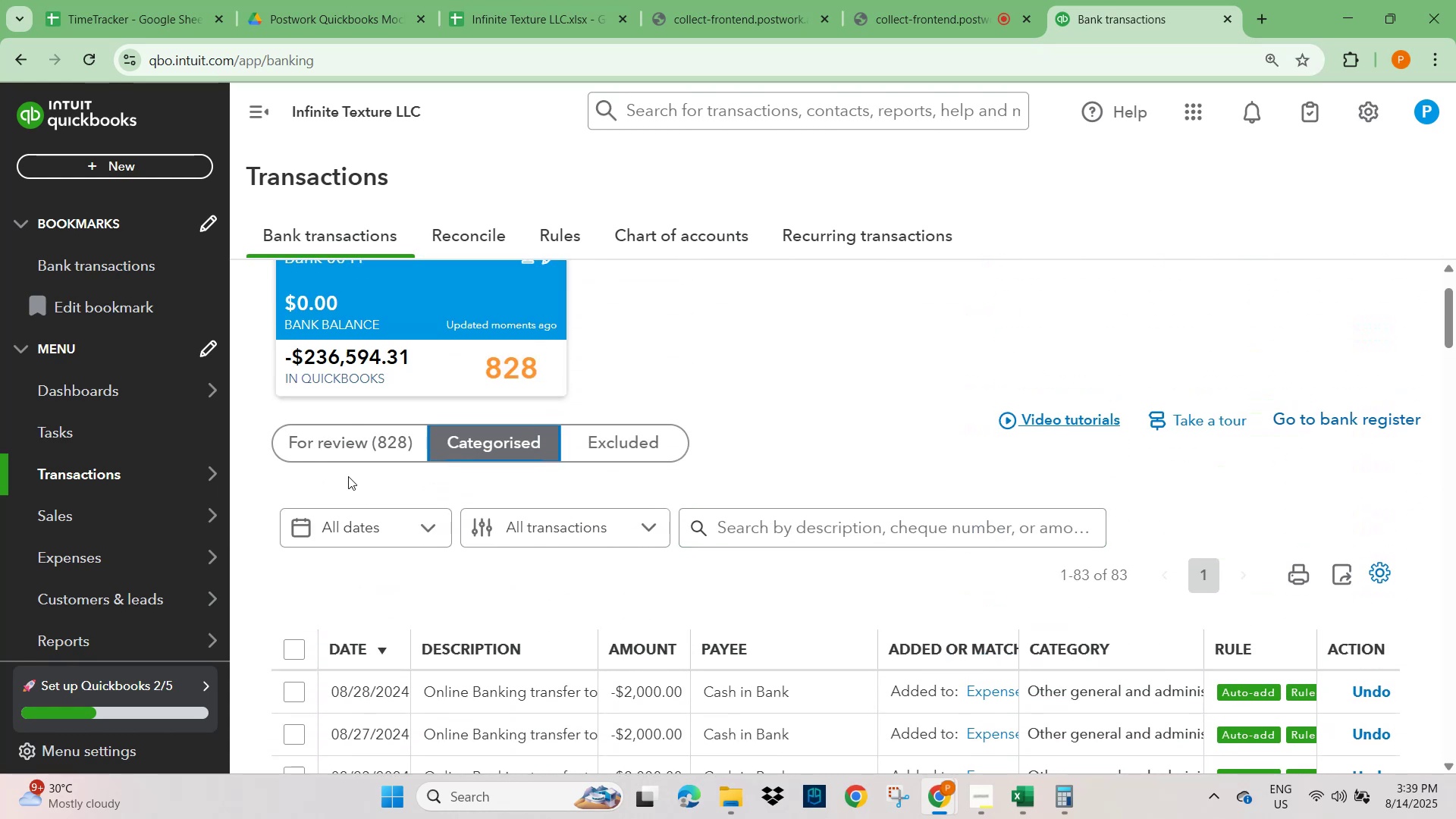 
left_click([338, 445])
 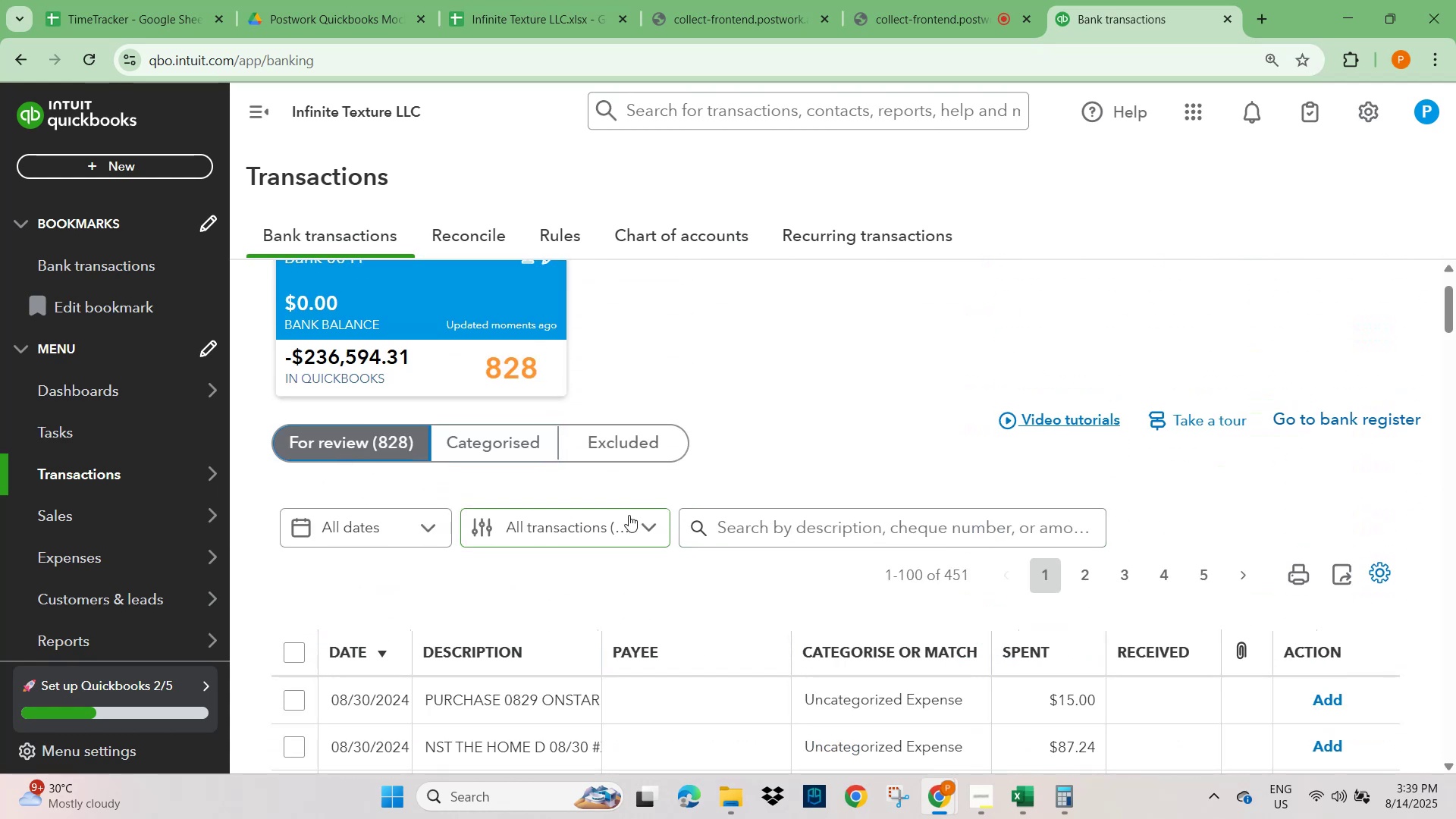 
scroll: coordinate [630, 519], scroll_direction: down, amount: 3.0
 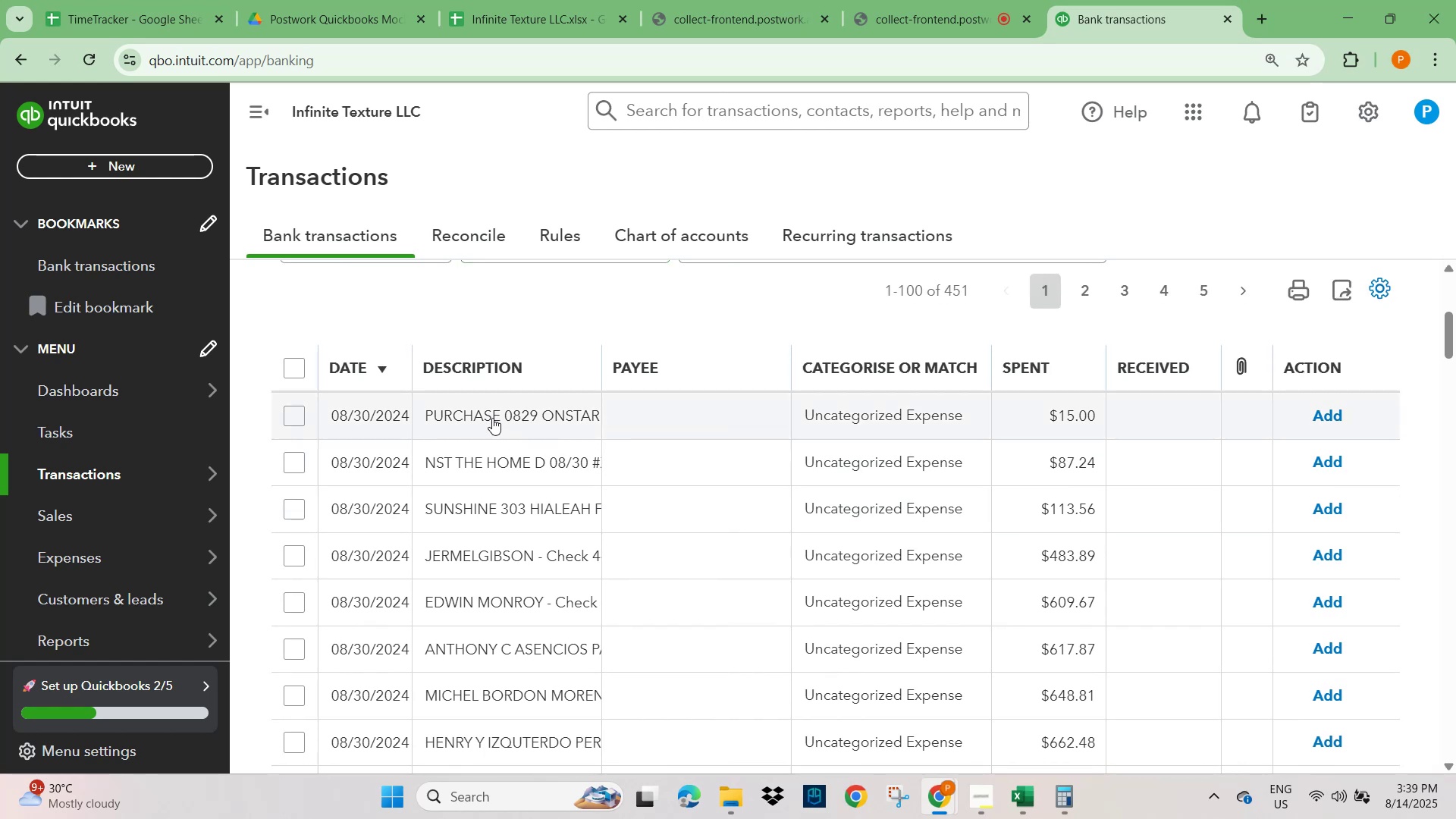 
scroll: coordinate [621, 497], scroll_direction: up, amount: 3.0
 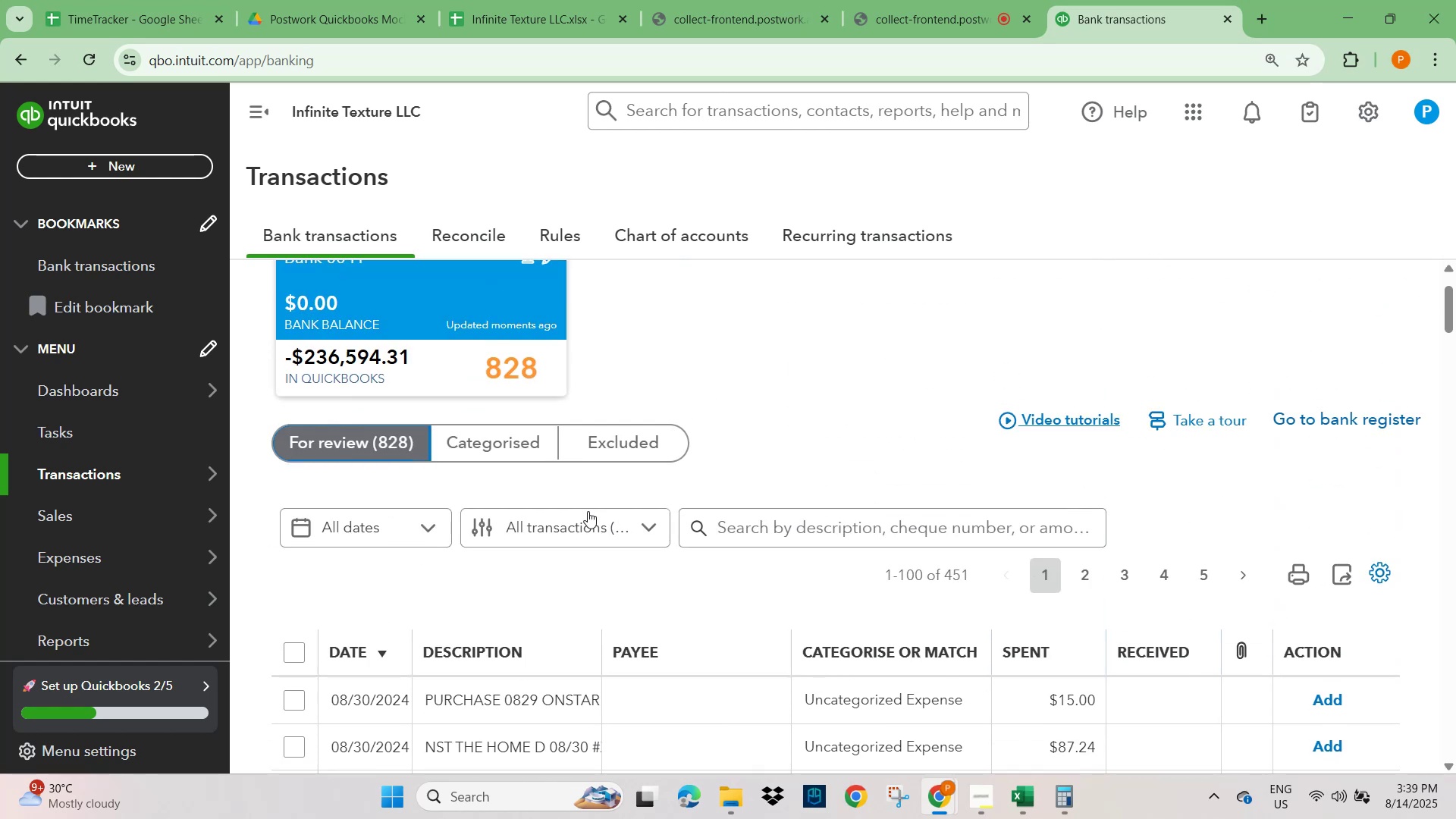 
scroll: coordinate [541, 563], scroll_direction: down, amount: 4.0
 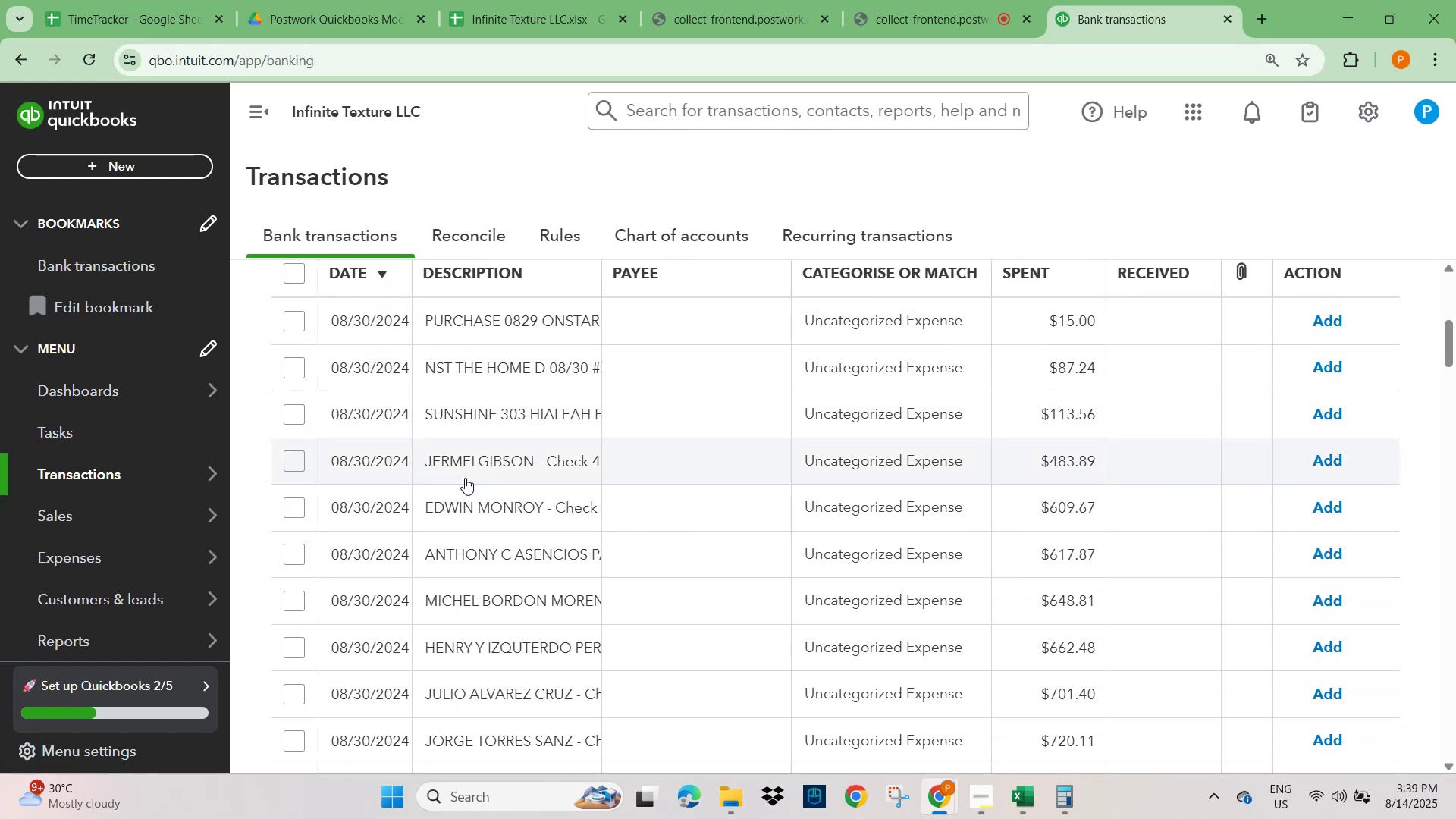 
scroll: coordinate [447, 478], scroll_direction: up, amount: 11.0
 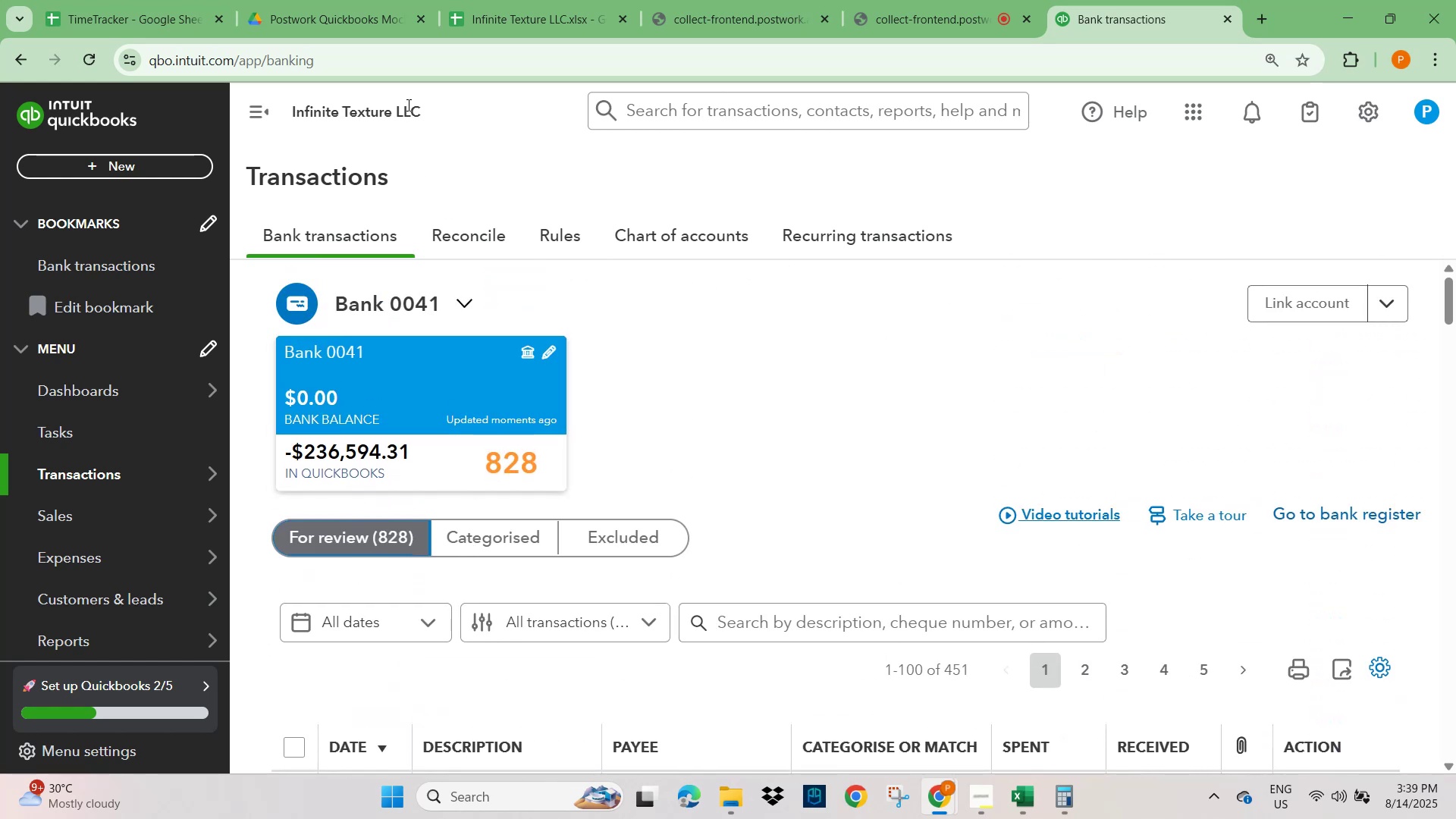 
left_click_drag(start_coordinate=[420, 106], to_coordinate=[278, 99])
 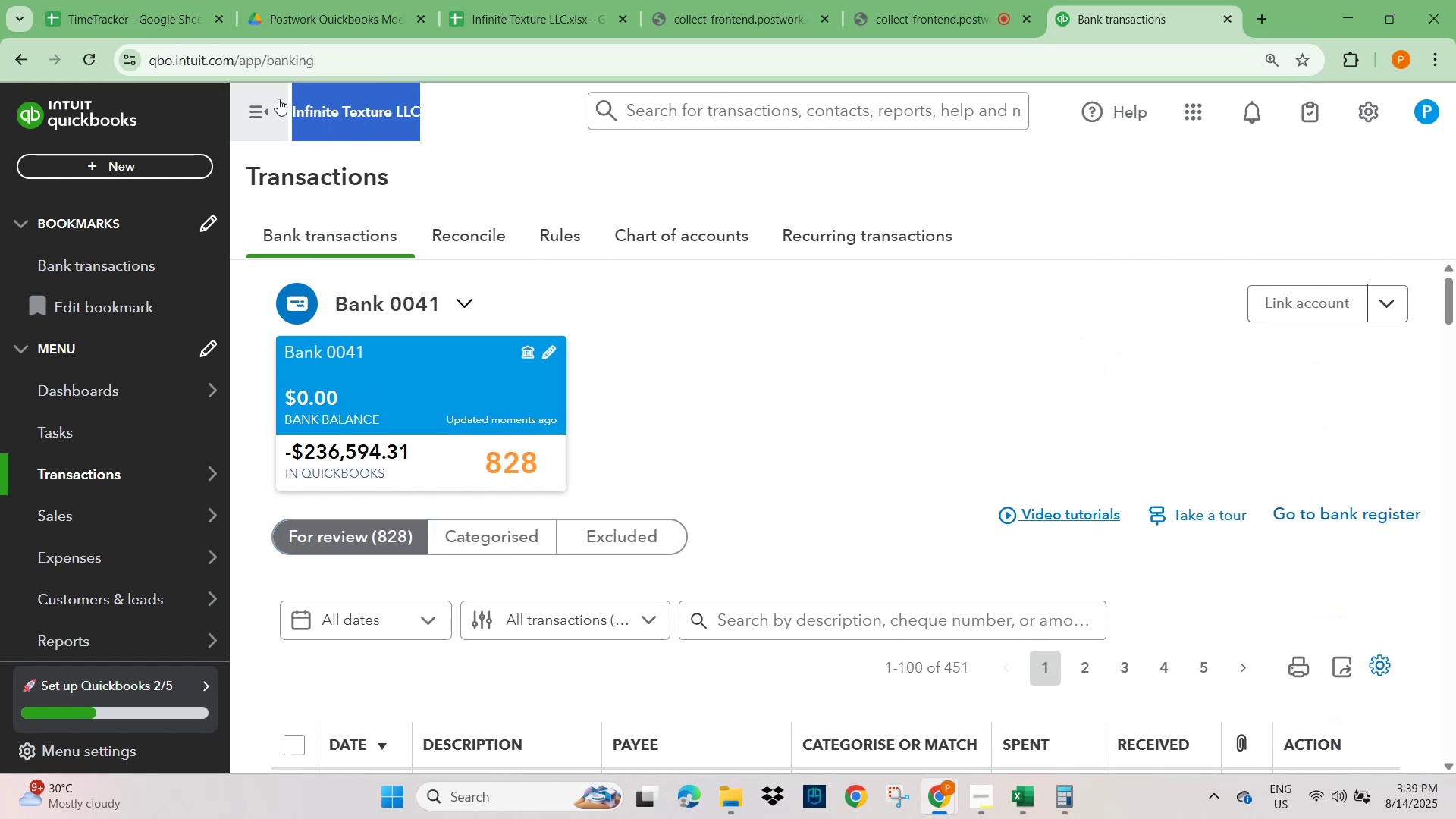 
key(Control+C)
 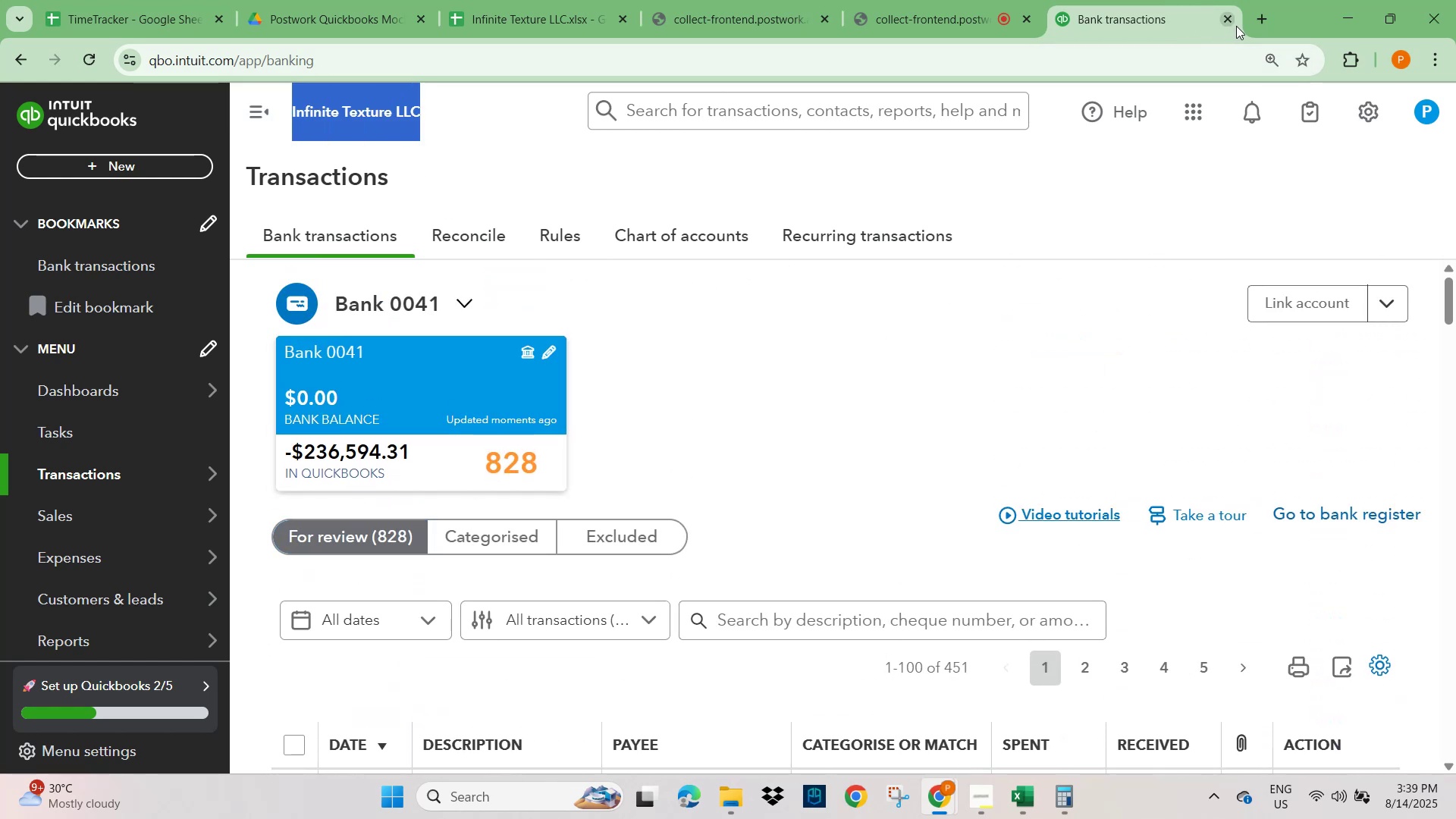 
left_click([1257, 19])
 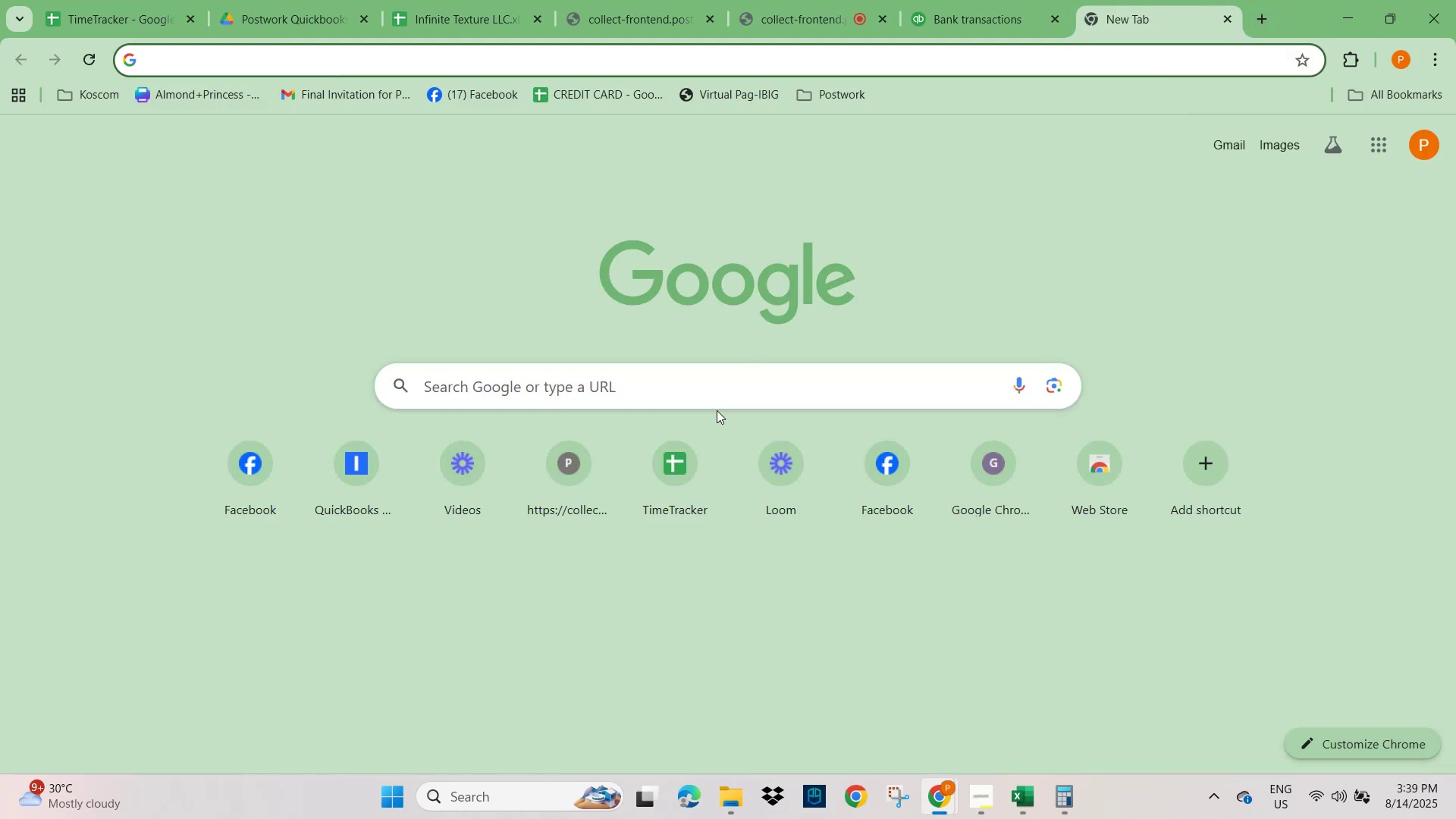 
left_click([702, 394])
 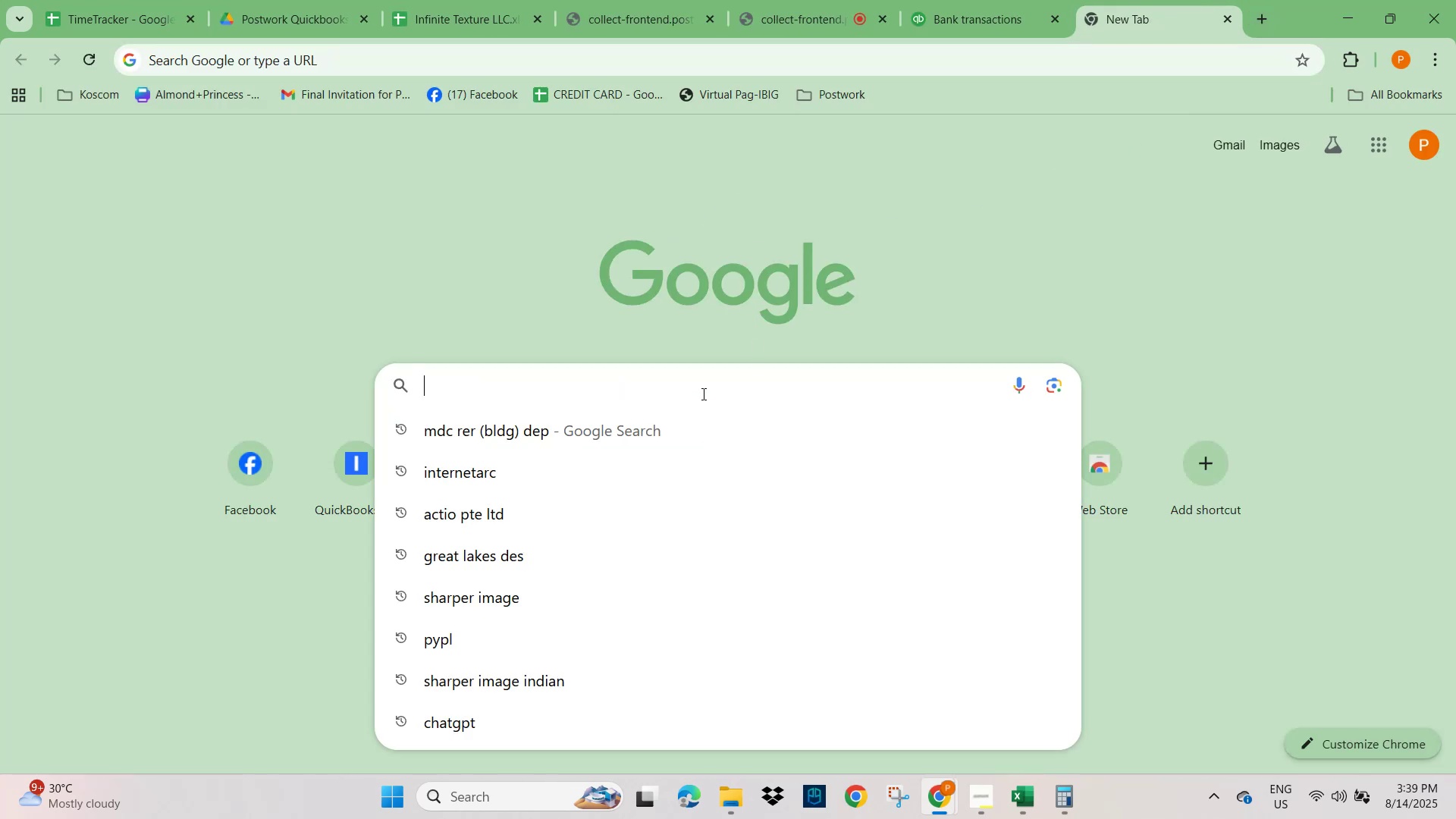 
key(Control+V)
 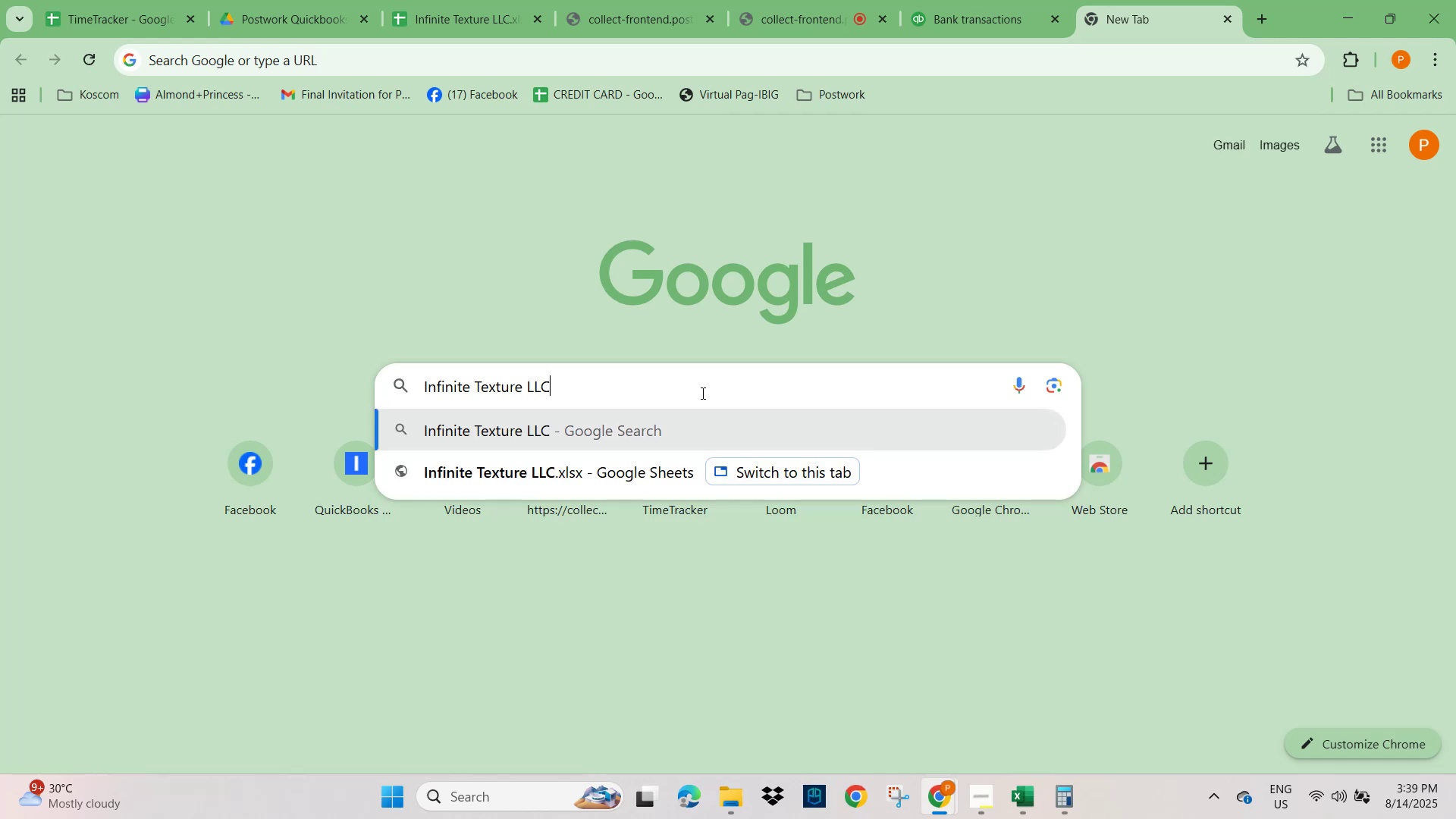 
key(NumpadEnter)
 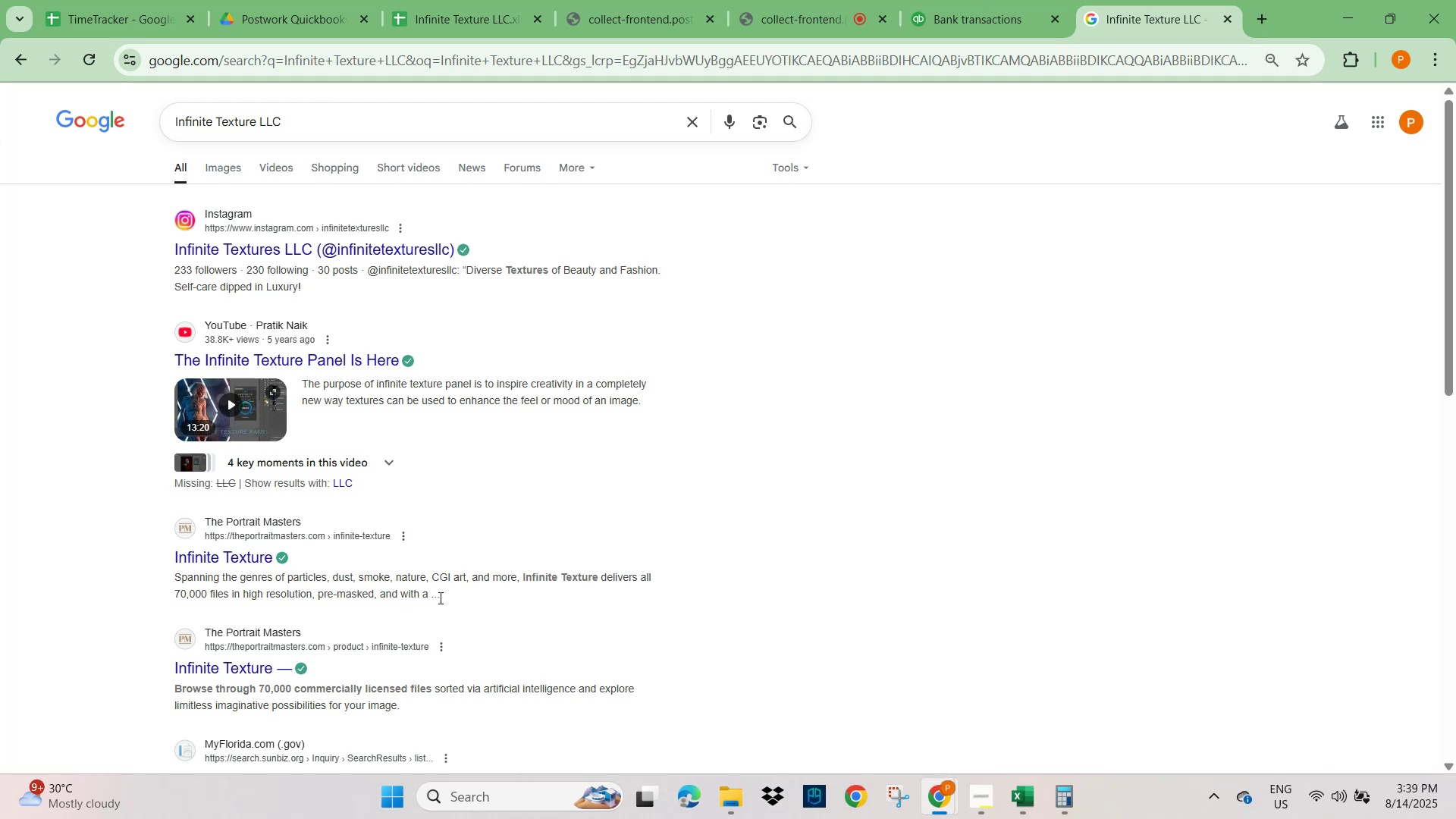 
wait(16.02)
 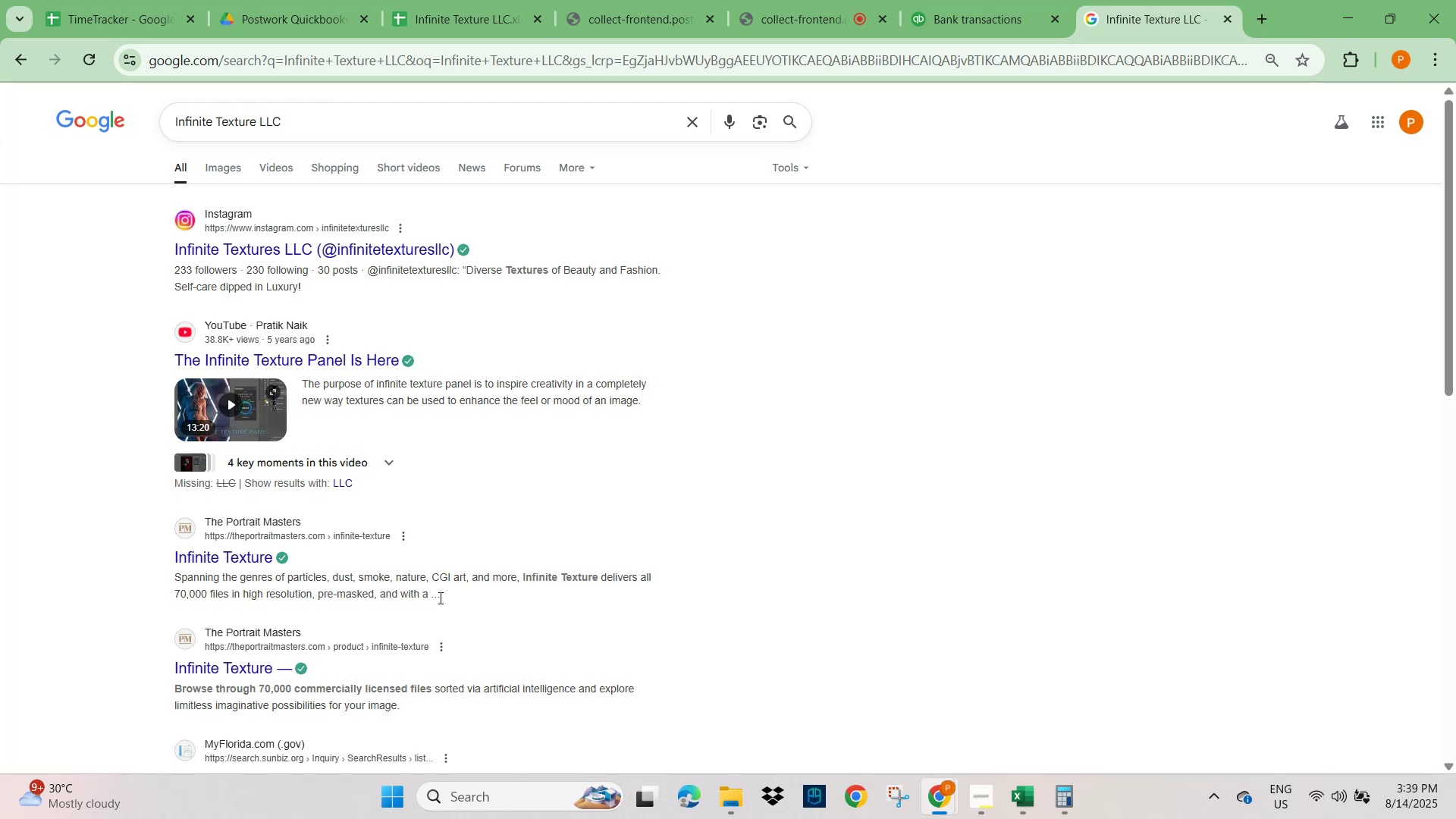 
scroll: coordinate [344, 592], scroll_direction: down, amount: 3.0
 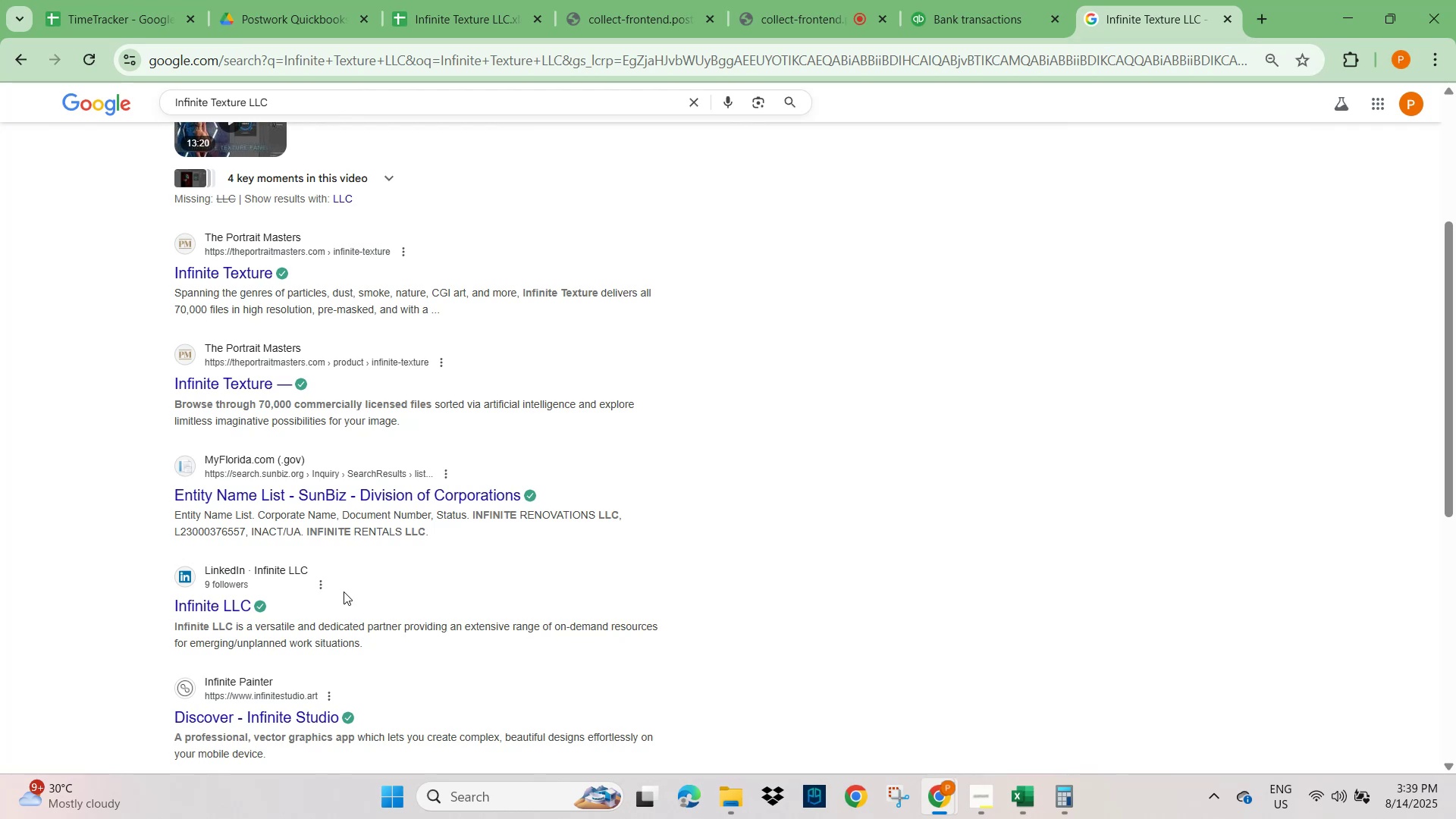 
scroll: coordinate [344, 592], scroll_direction: up, amount: 4.0
 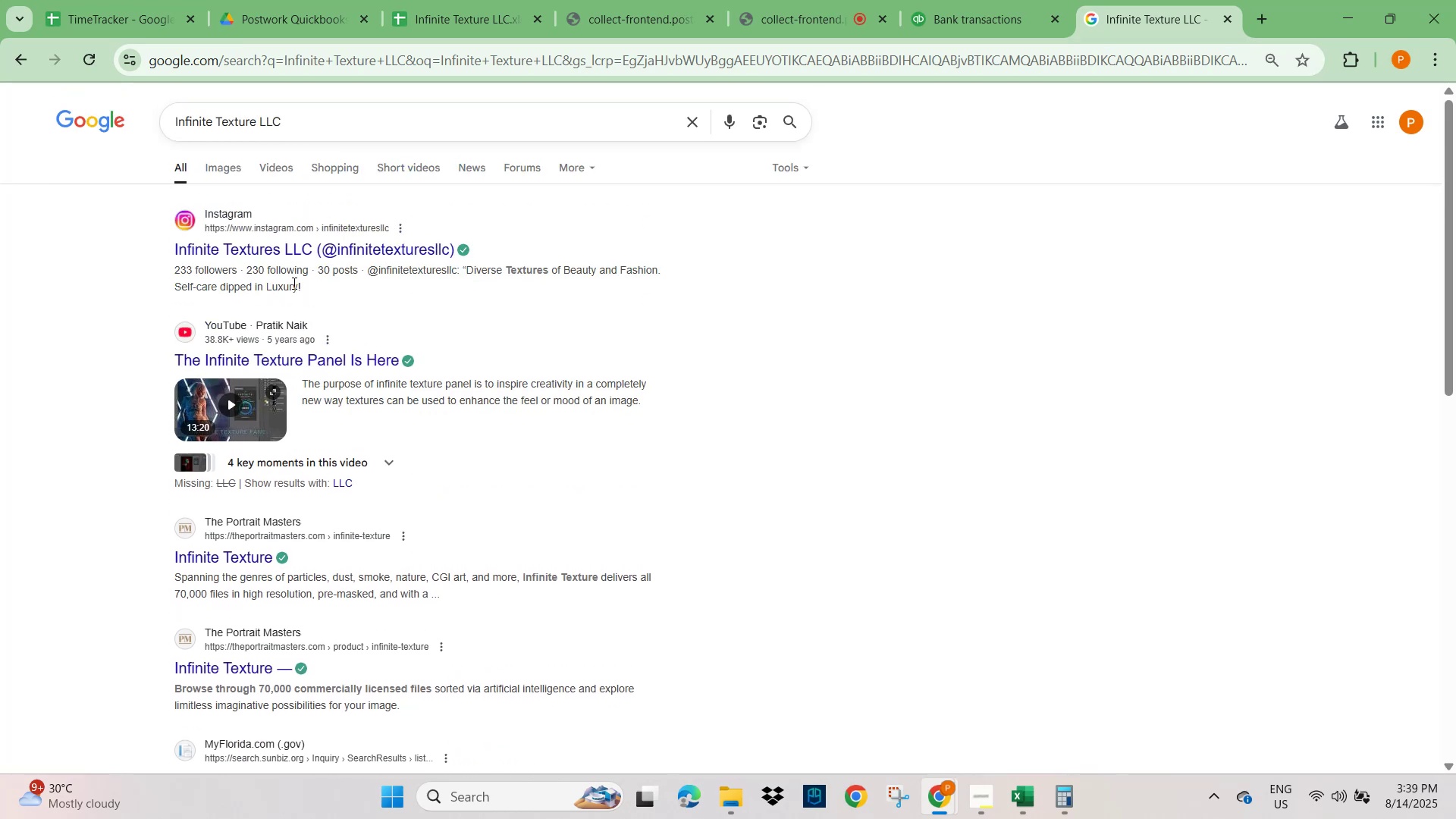 
left_click([213, 166])
 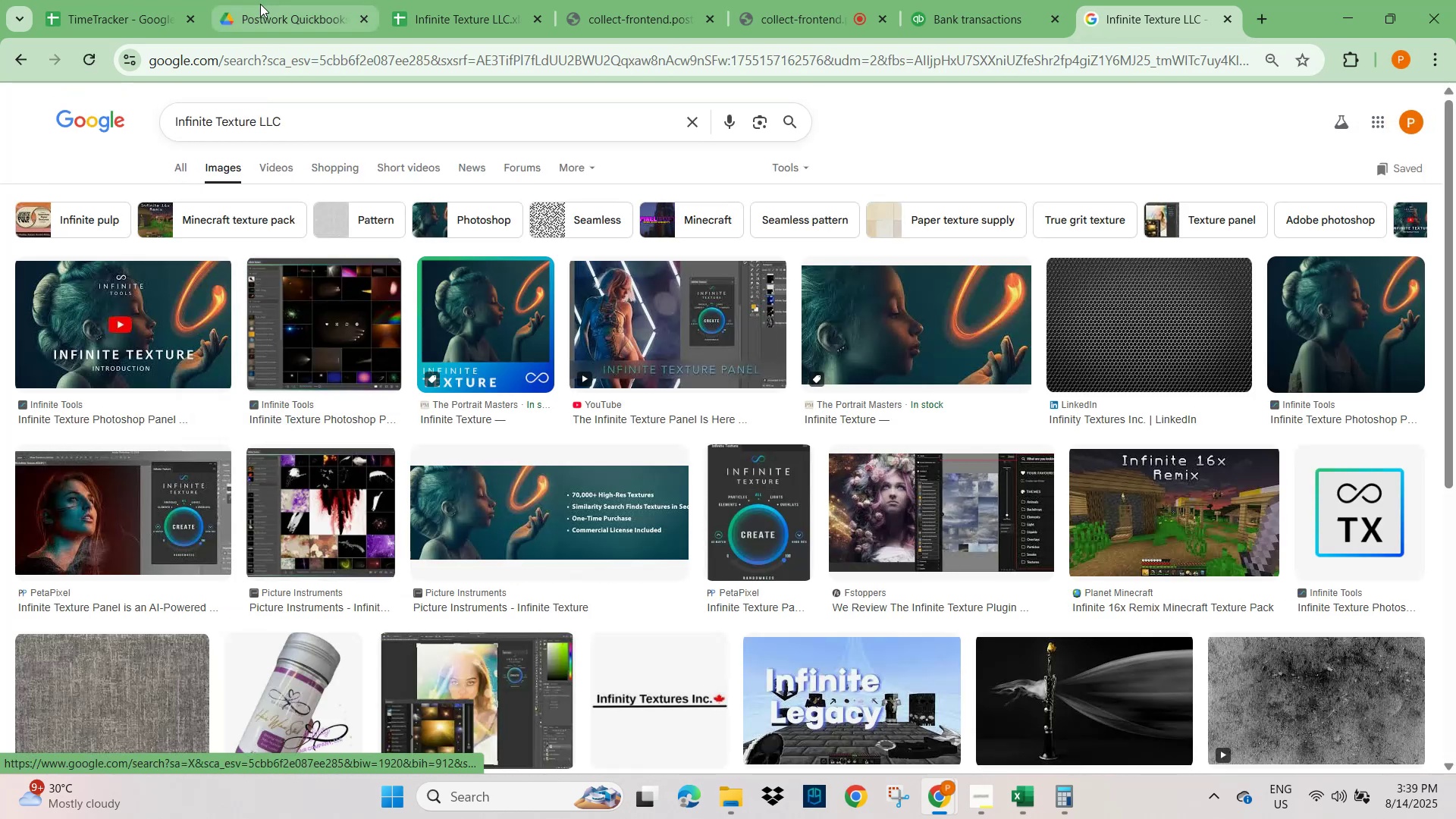 
left_click([179, 168])
 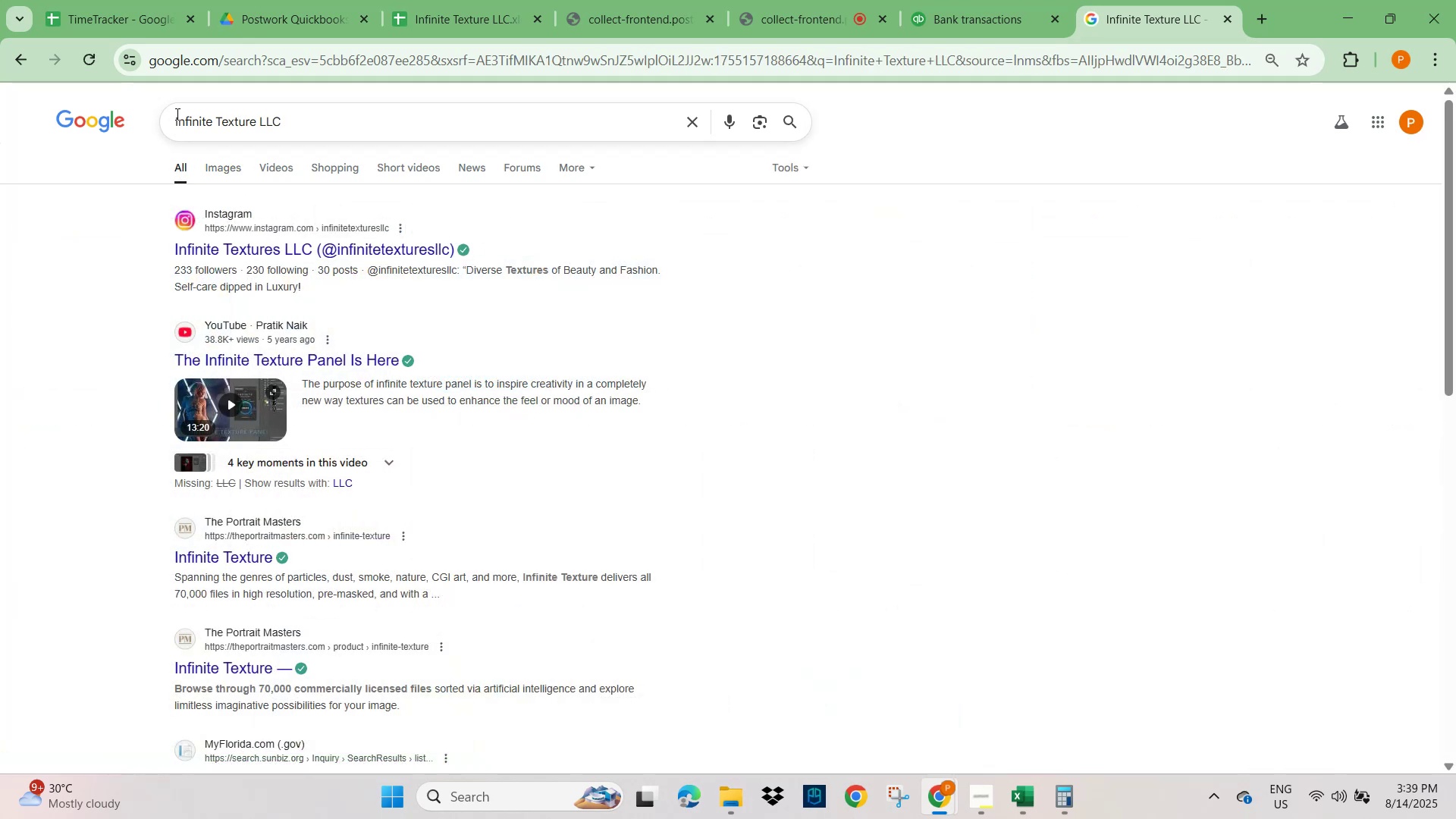 
left_click([177, 118])
 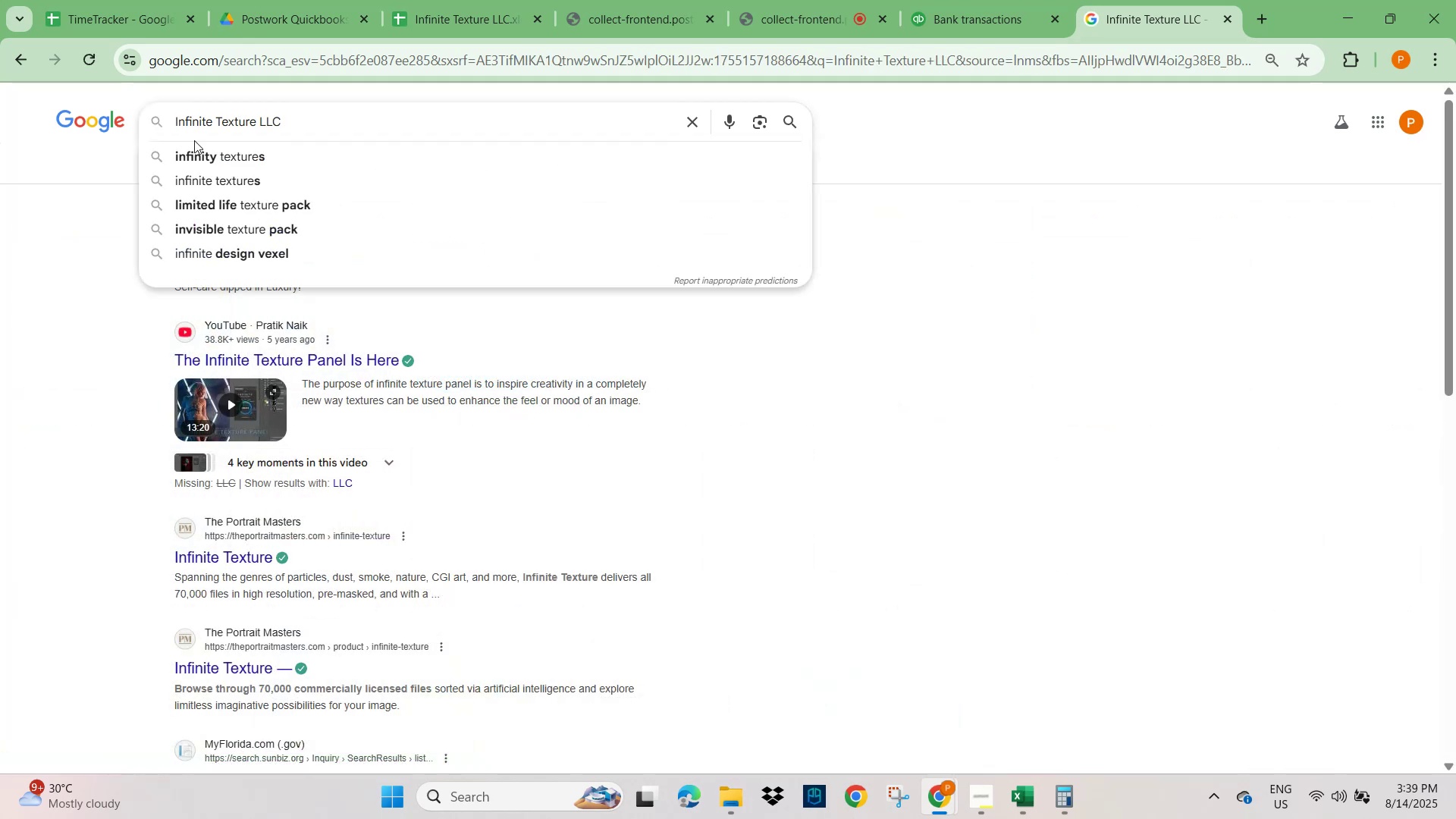 
key(ArrowLeft)
 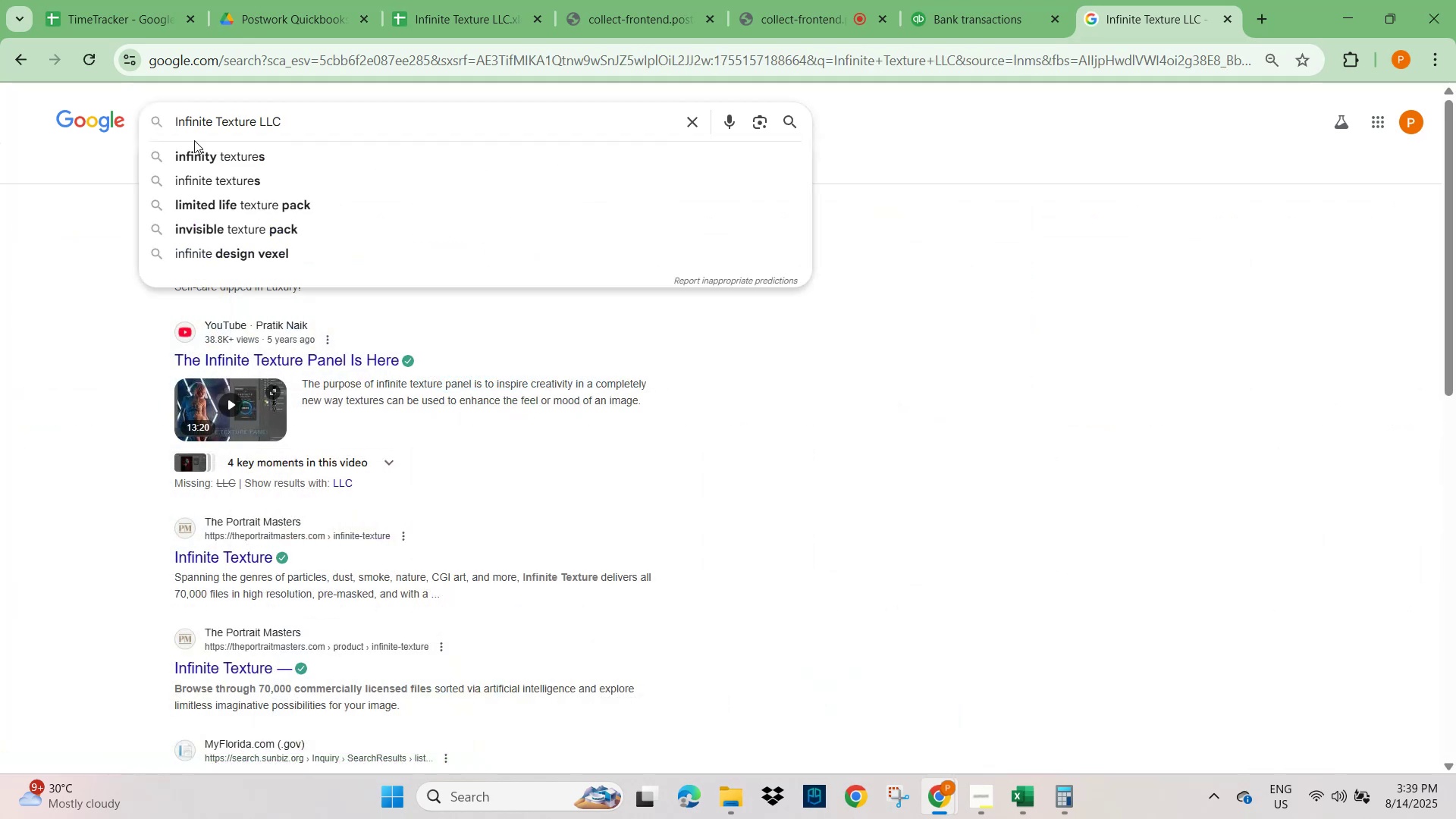 
type(what is )
key(NumpadEnter)
 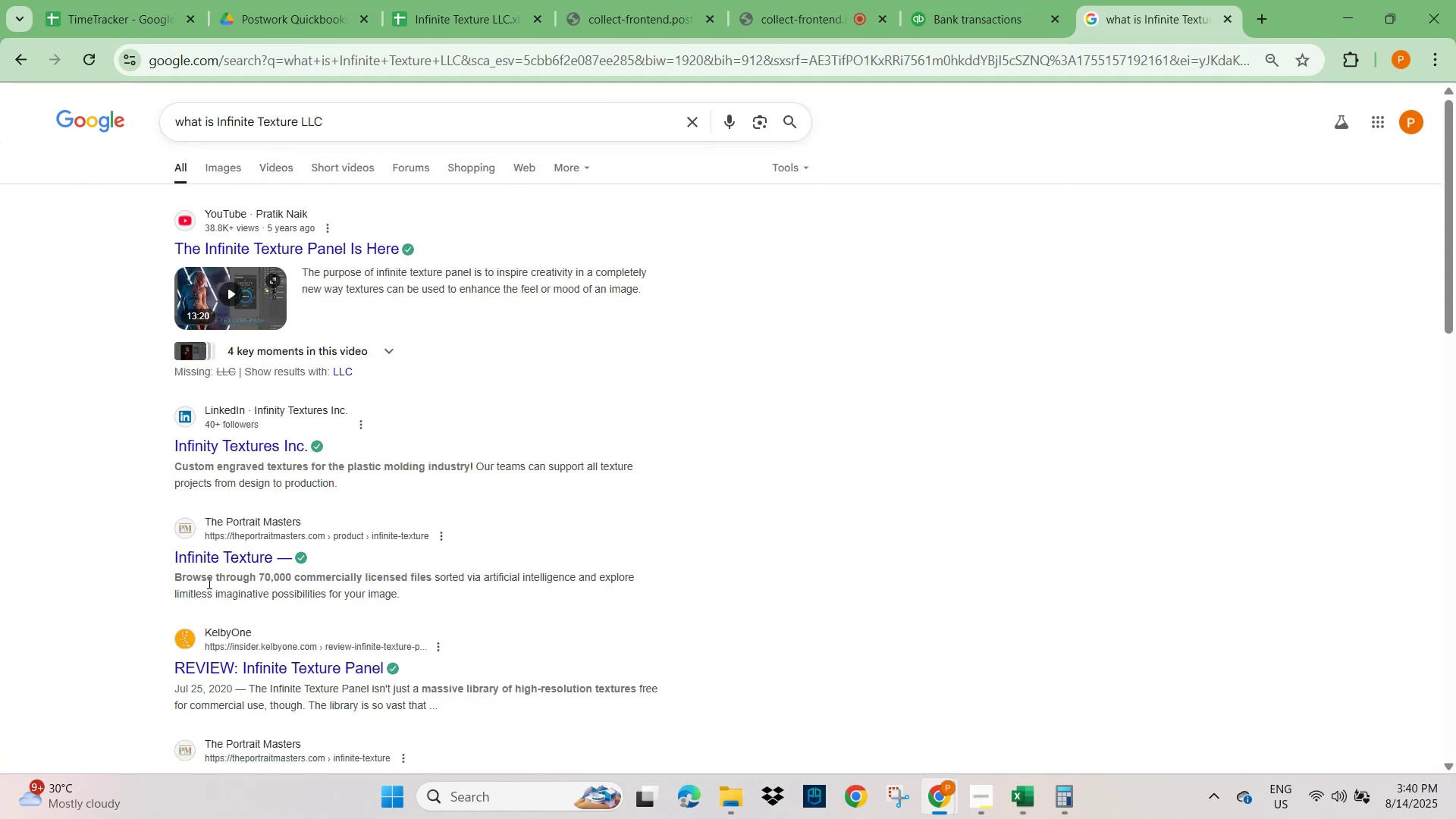 
wait(14.08)
 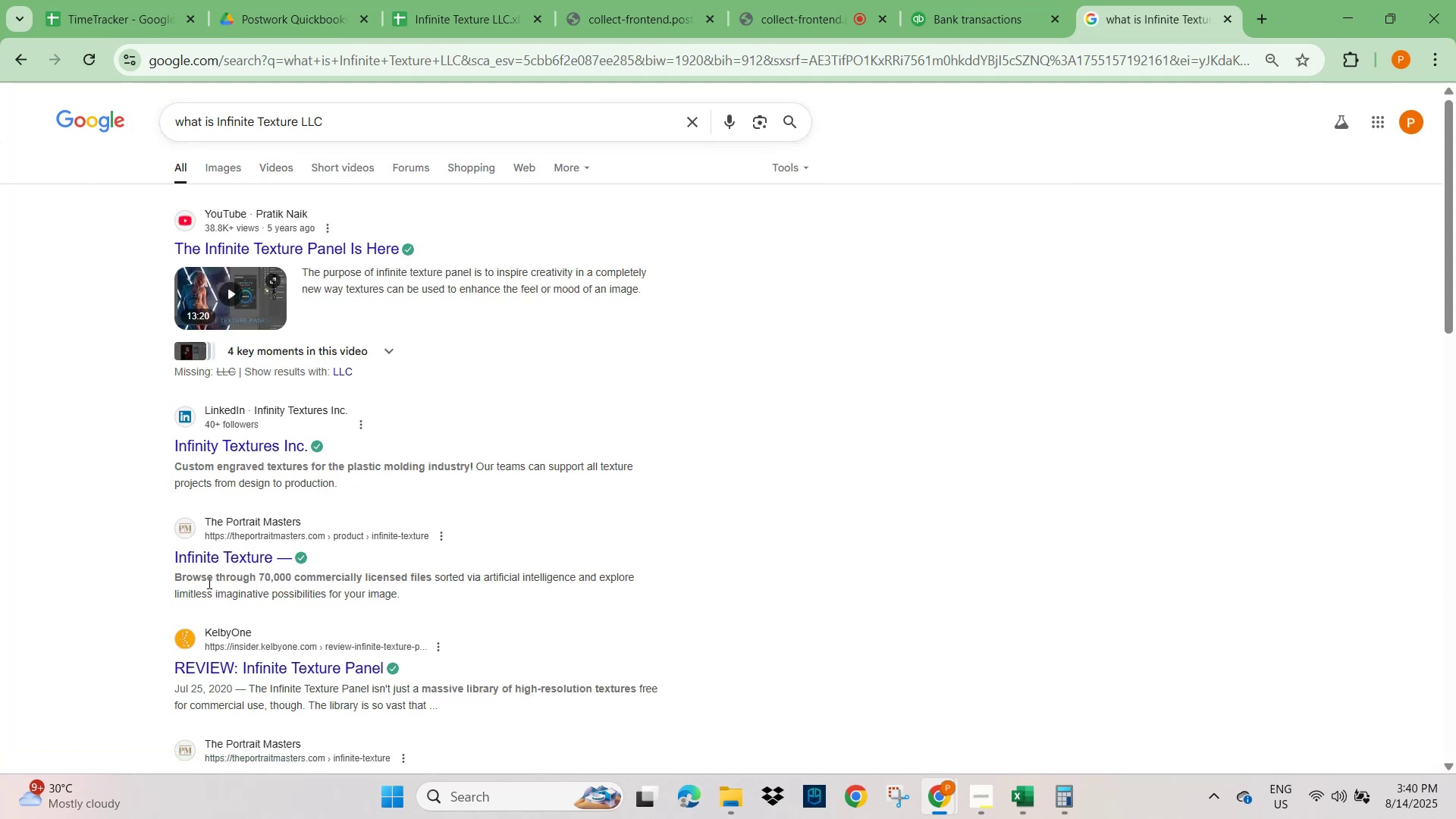 
left_click([215, 557])
 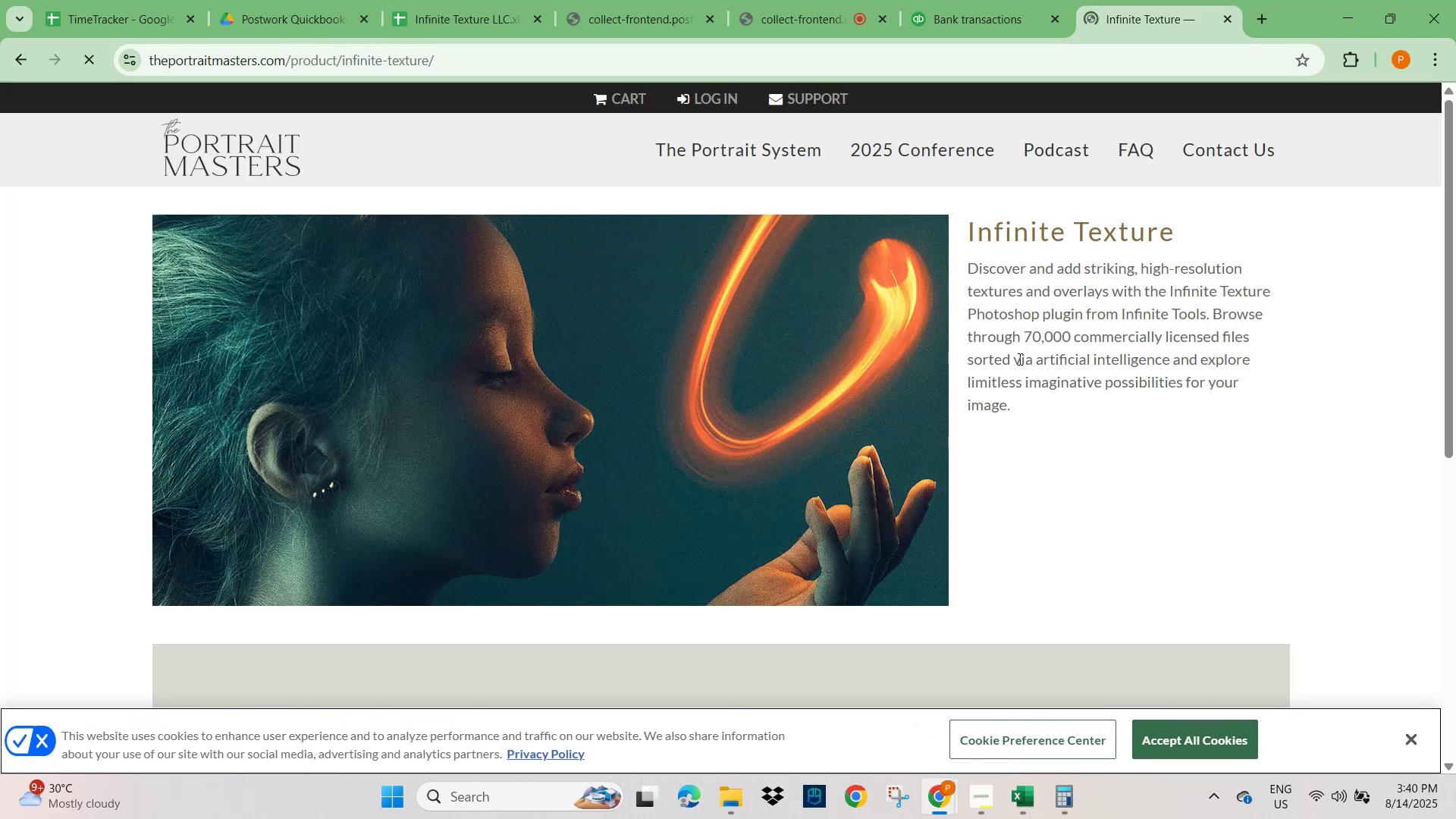 
scroll: coordinate [809, 438], scroll_direction: down, amount: 8.0
 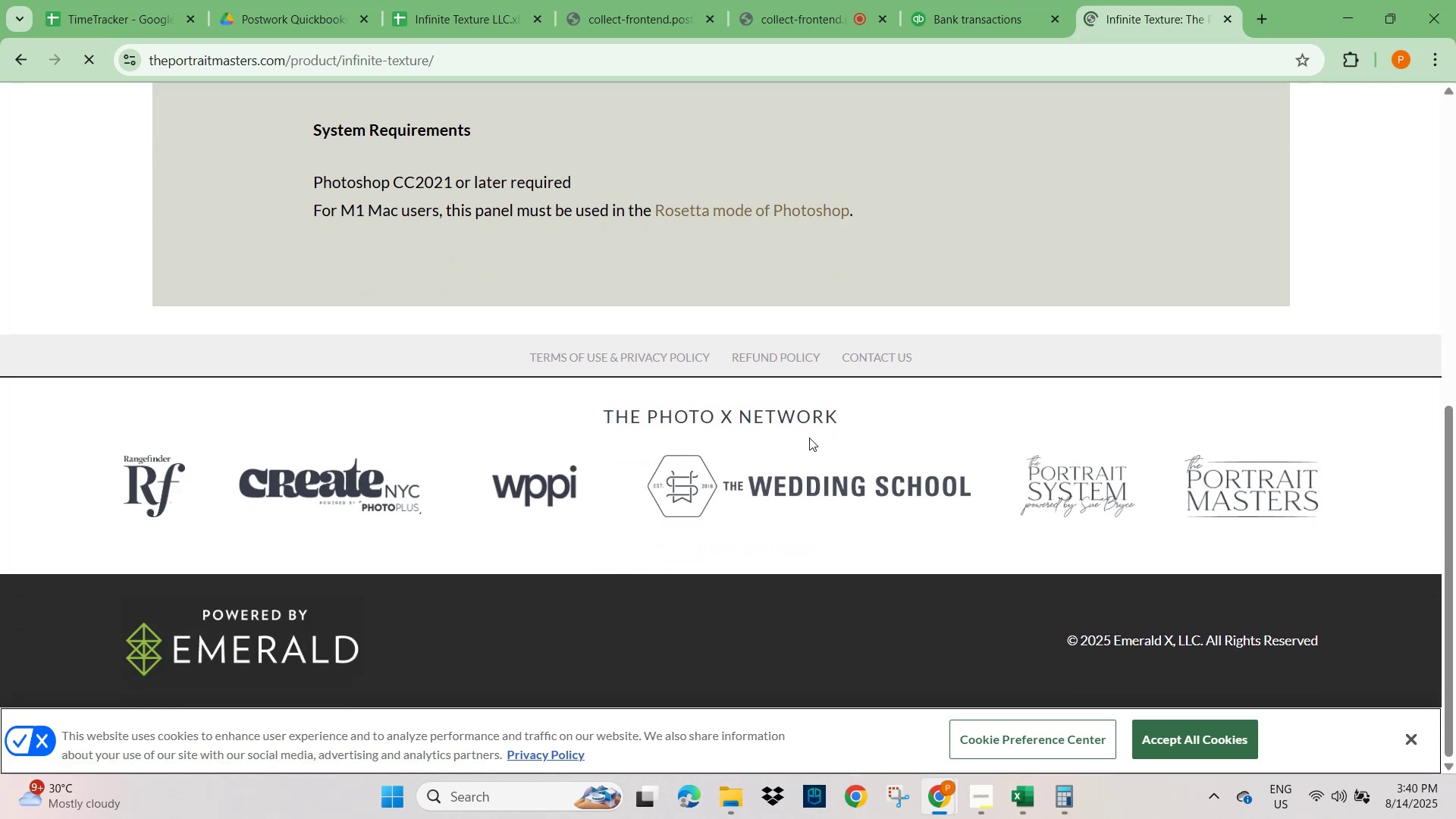 
scroll: coordinate [603, 366], scroll_direction: up, amount: 17.0
 